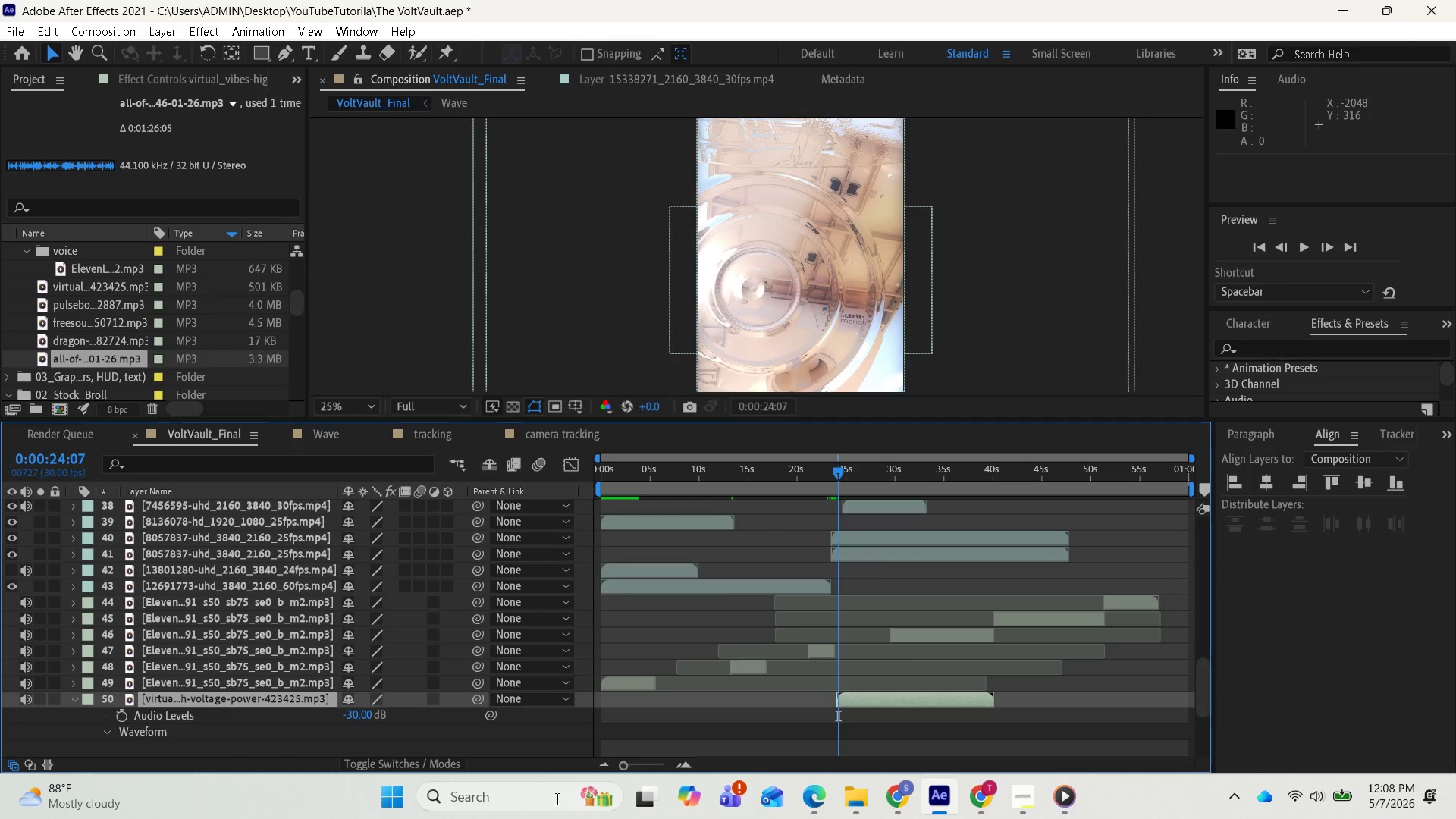 
key(Space)
 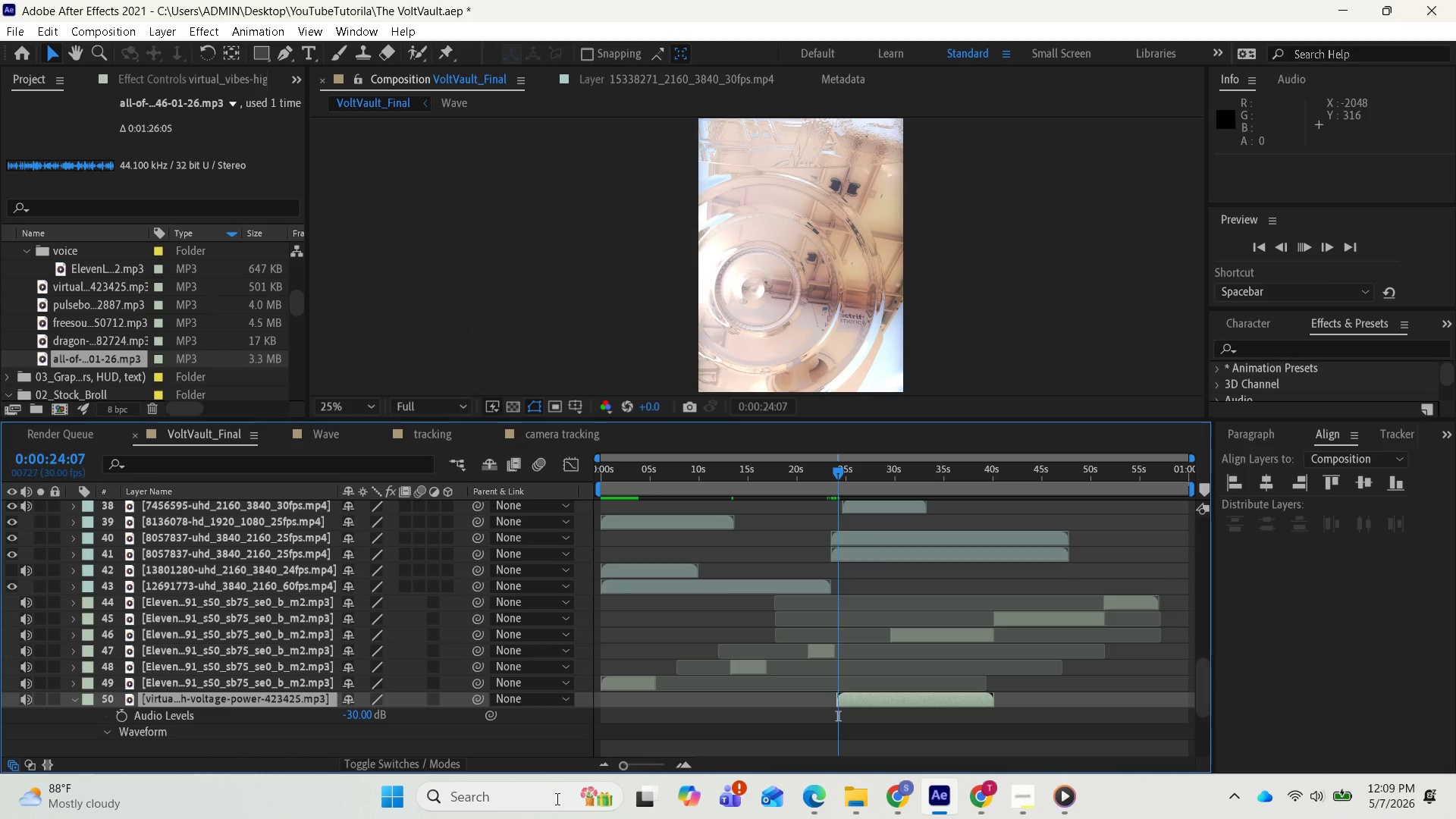 
key(Space)
 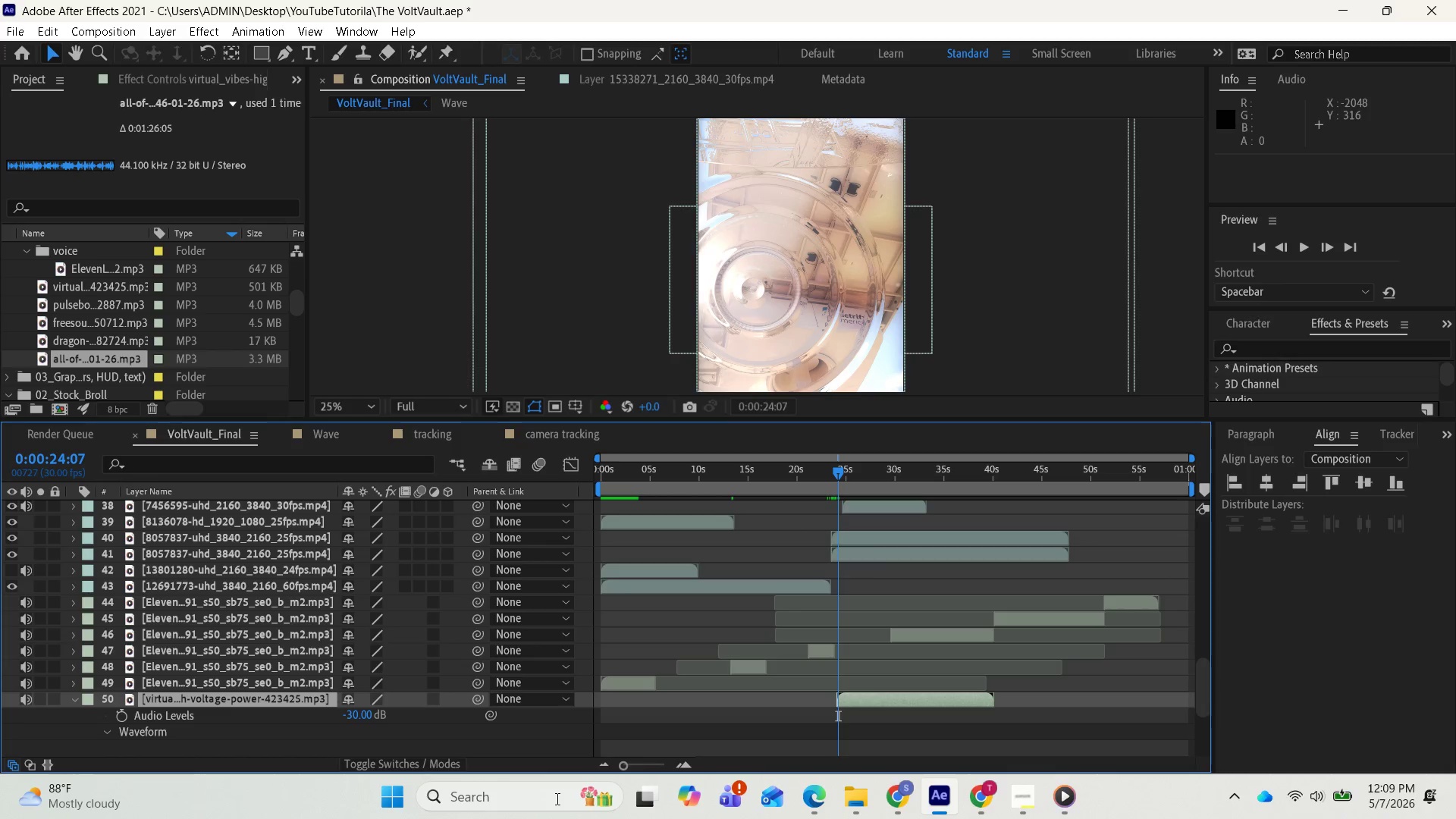 
wait(11.22)
 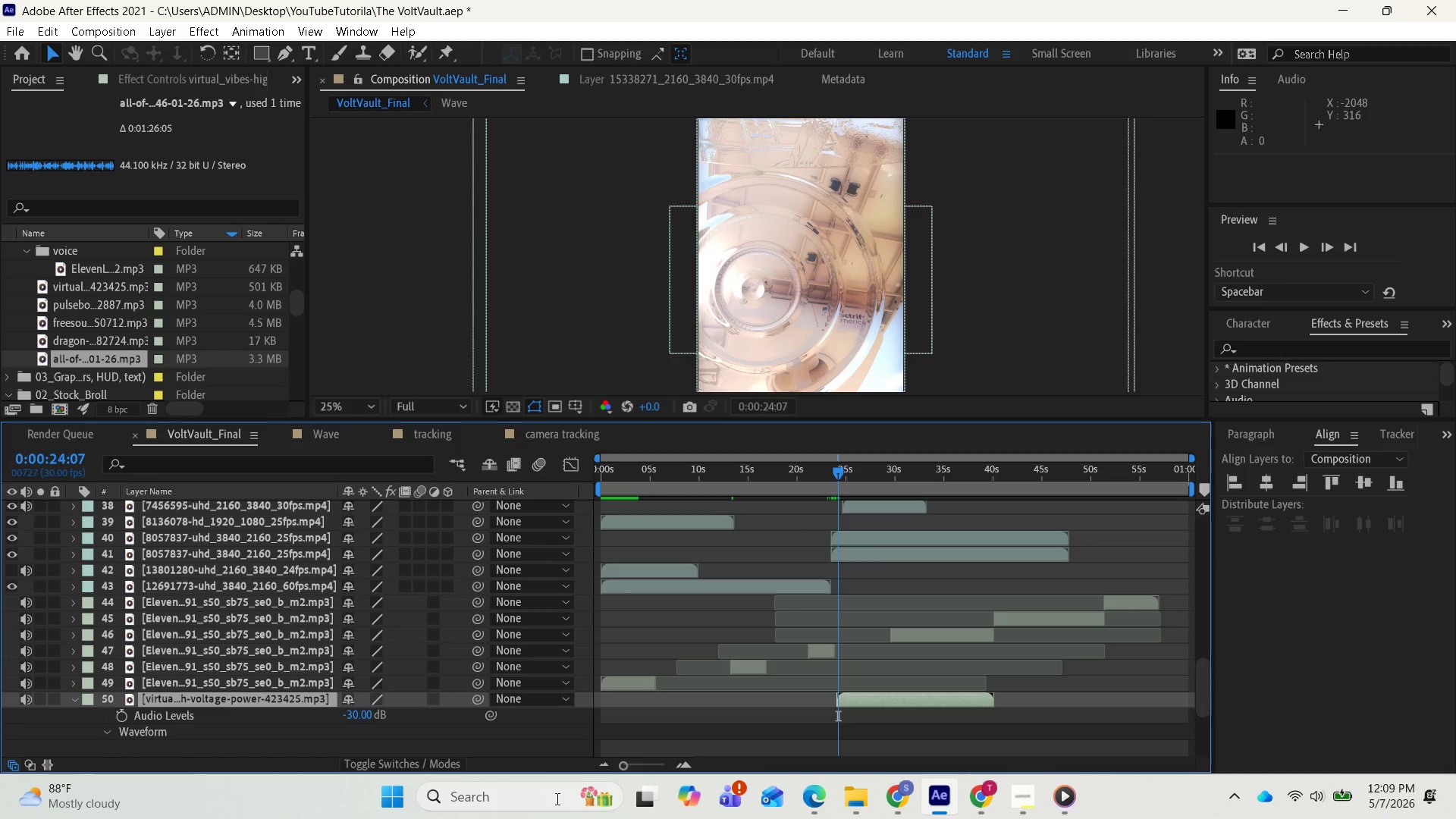 
key(Space)
 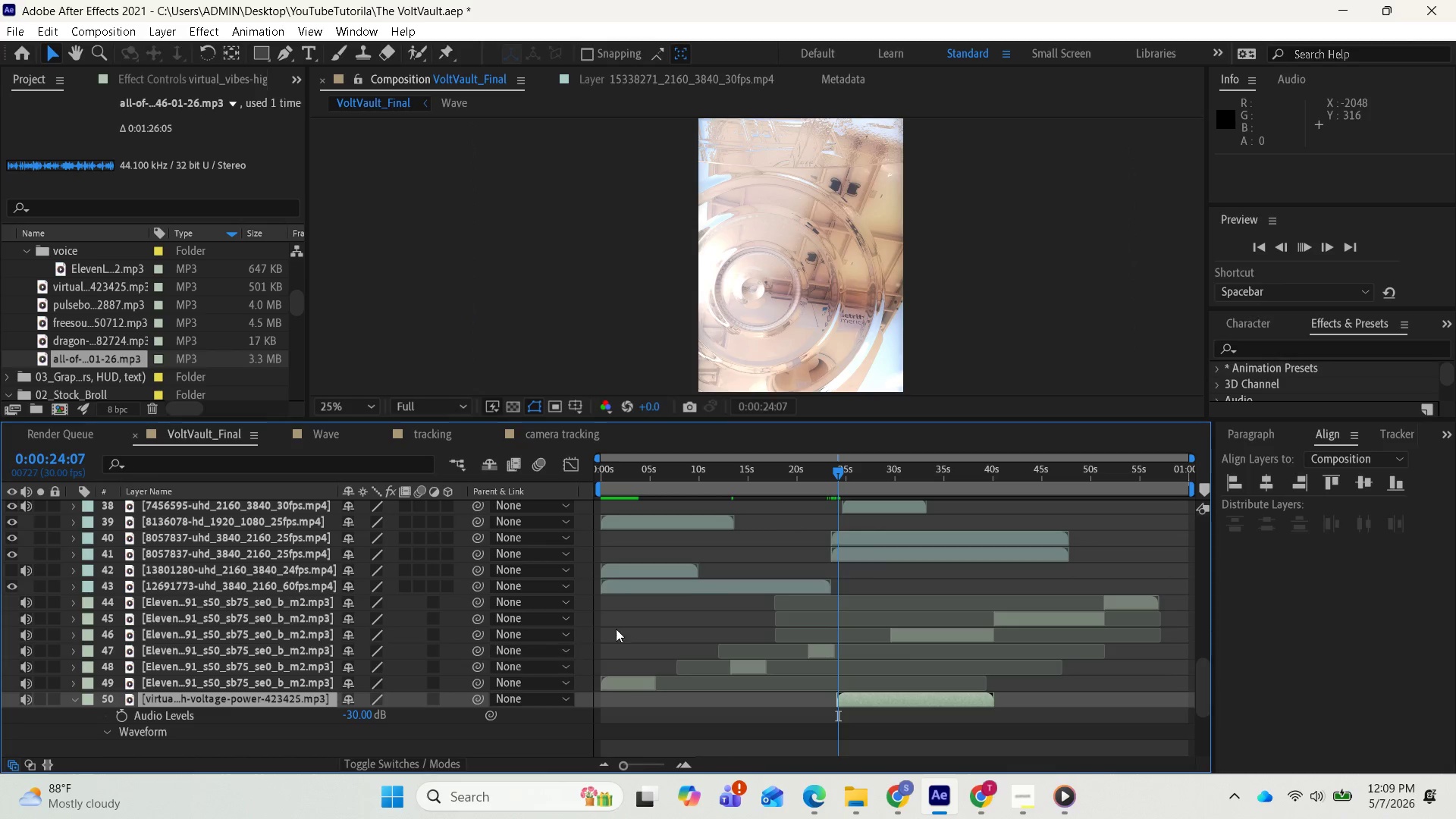 
mouse_move([842, 469])
 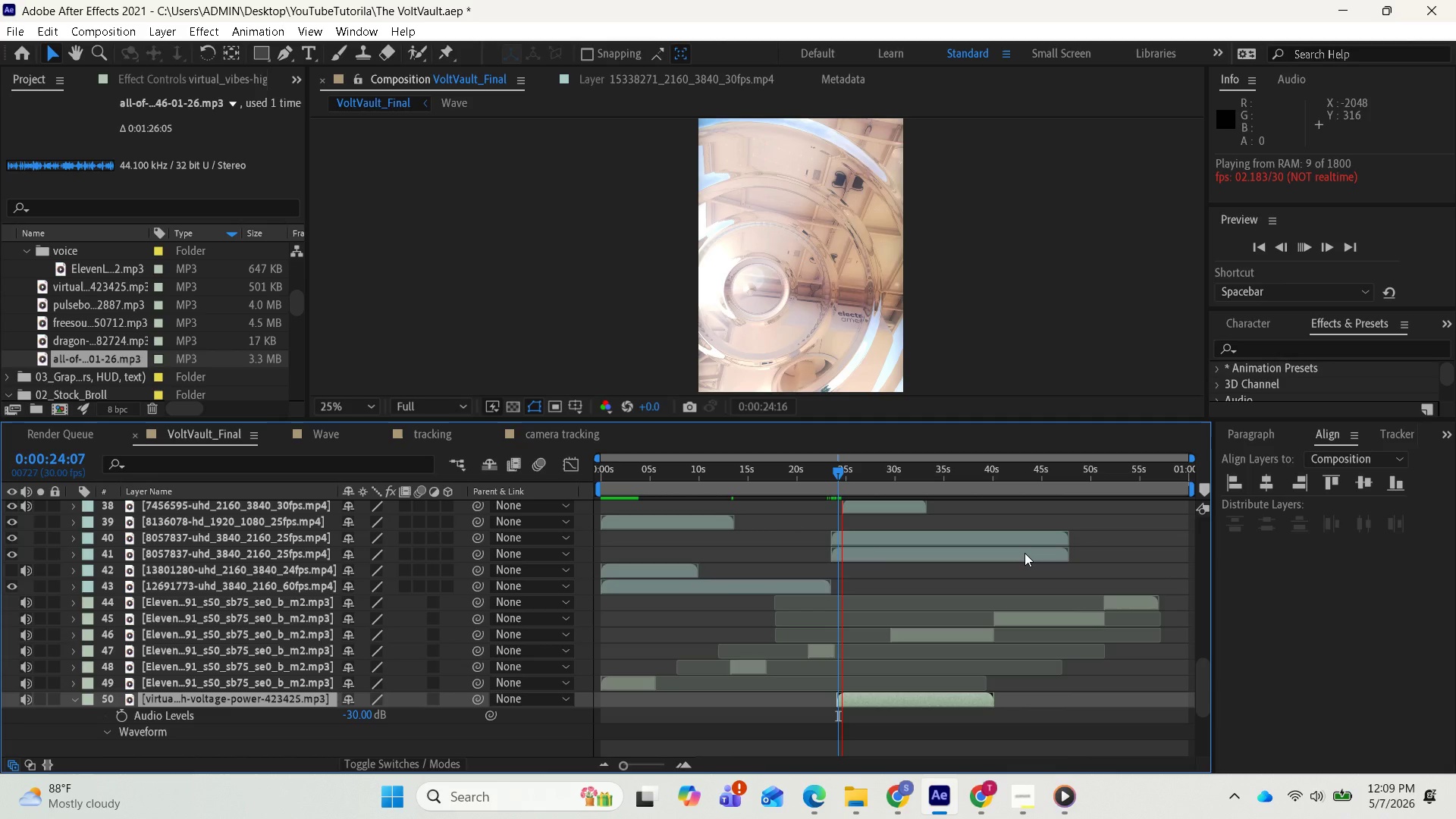 
key(Space)
 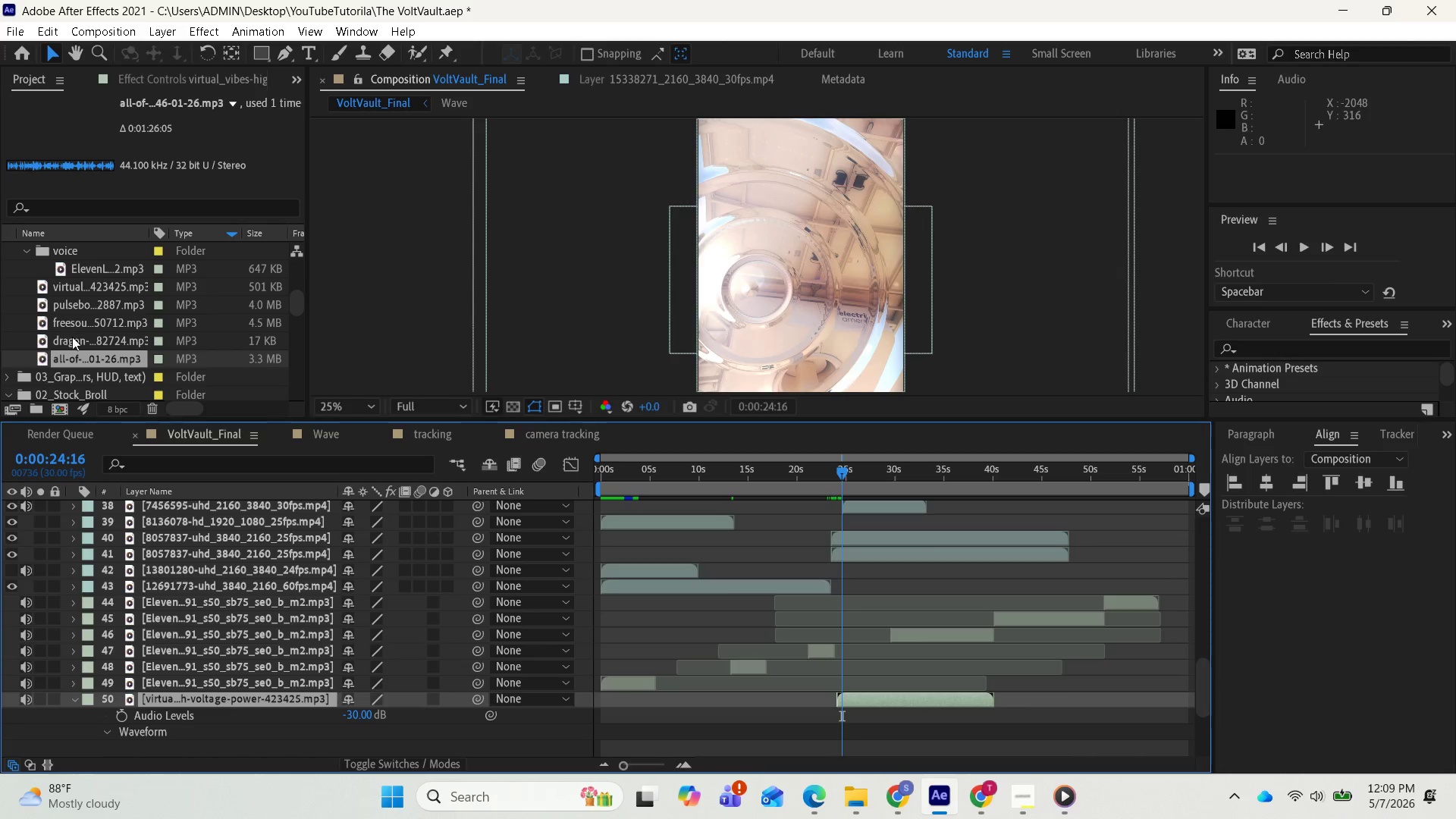 
left_click([76, 337])
 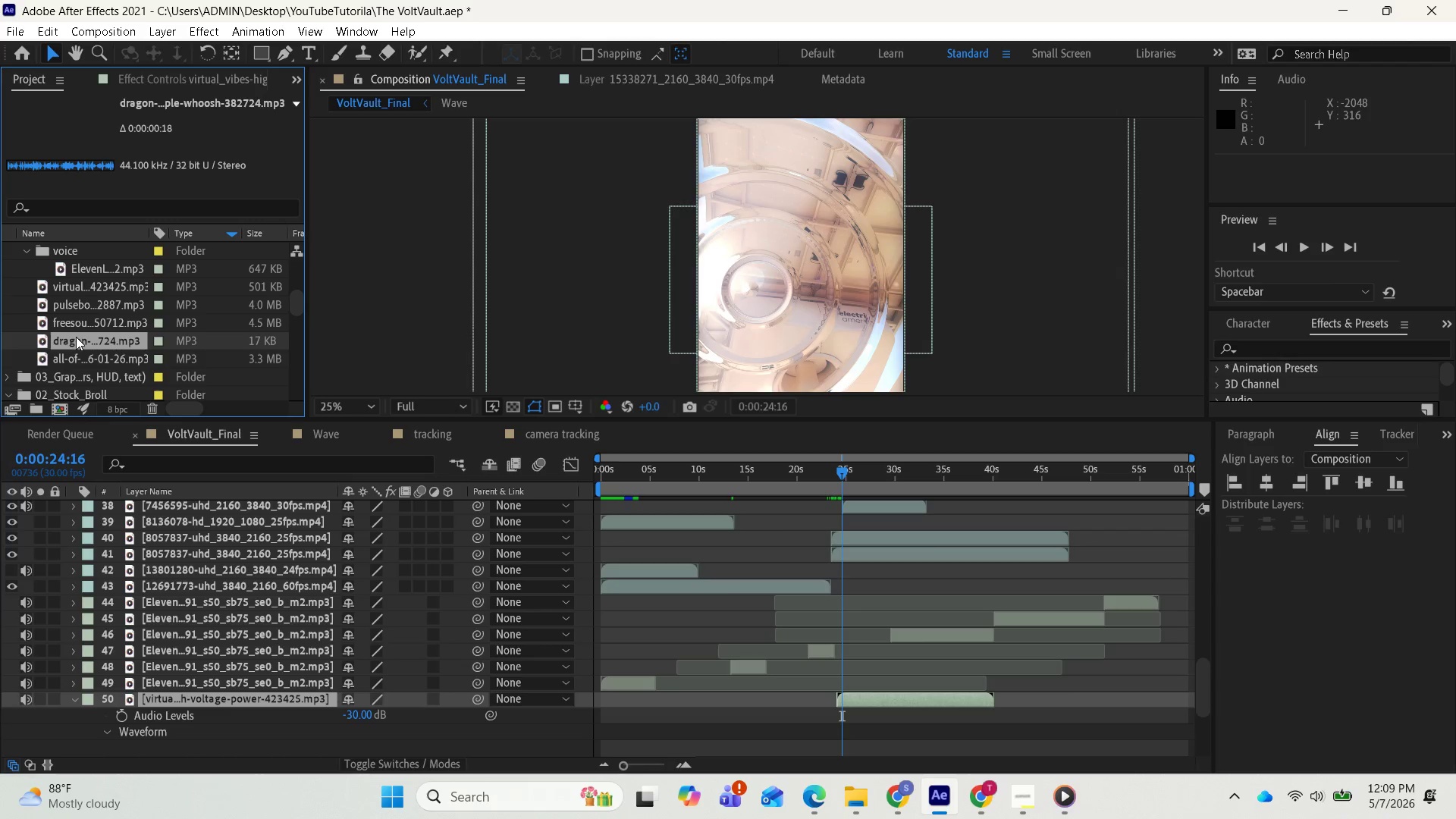 
left_click_drag(start_coordinate=[76, 337], to_coordinate=[83, 692])
 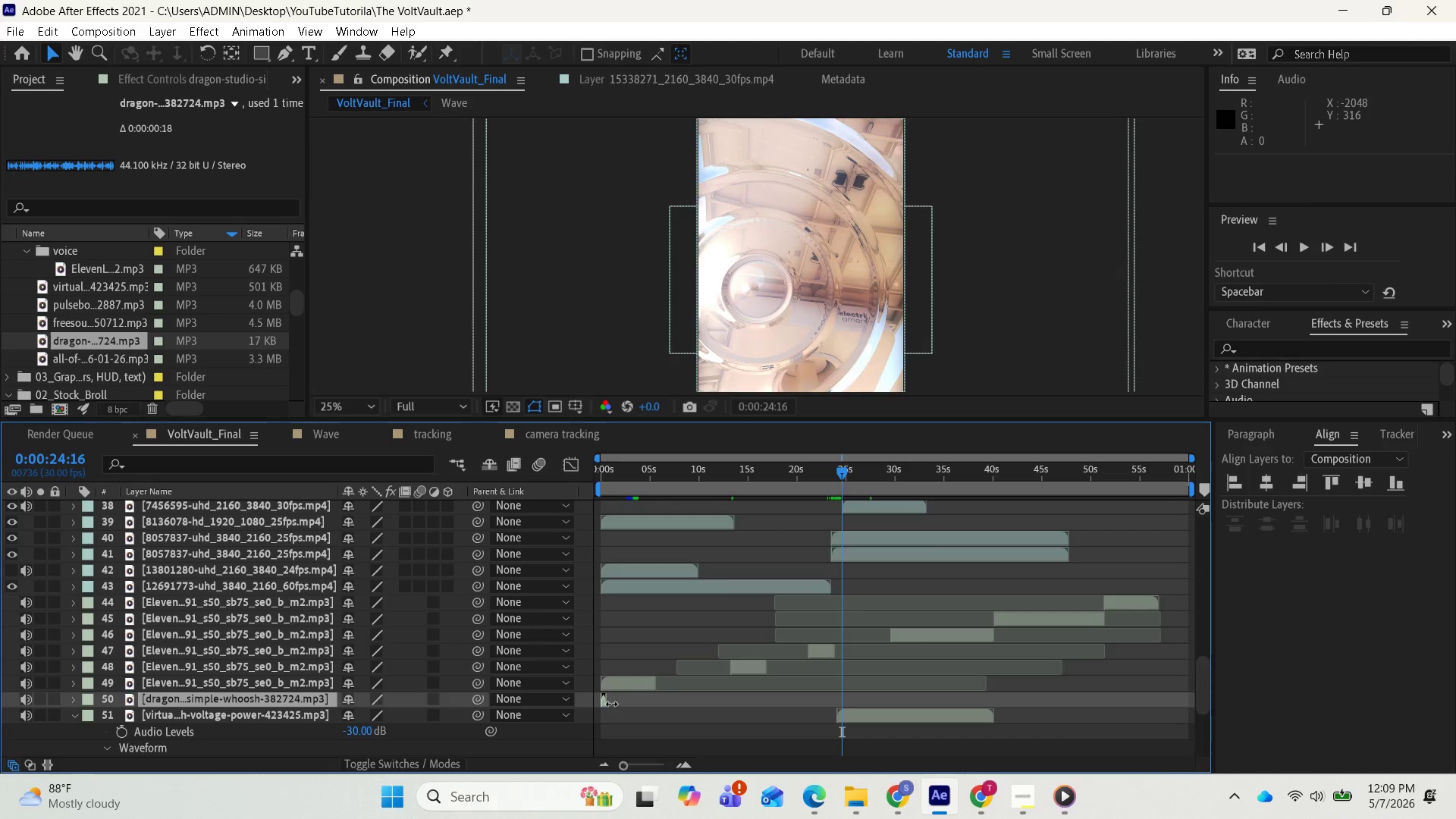 
left_click_drag(start_coordinate=[611, 704], to_coordinate=[658, 703])
 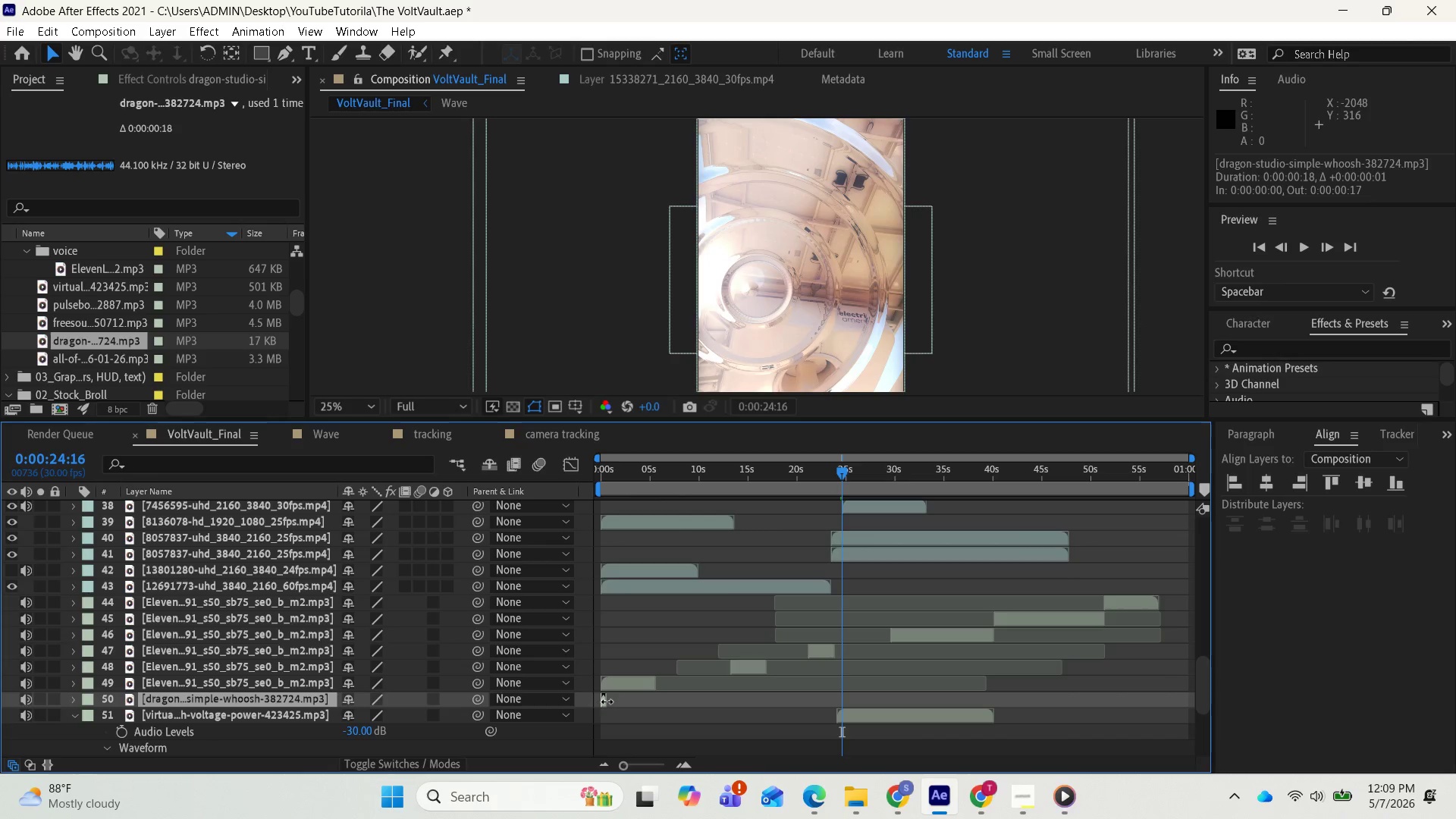 
wait(5.67)
 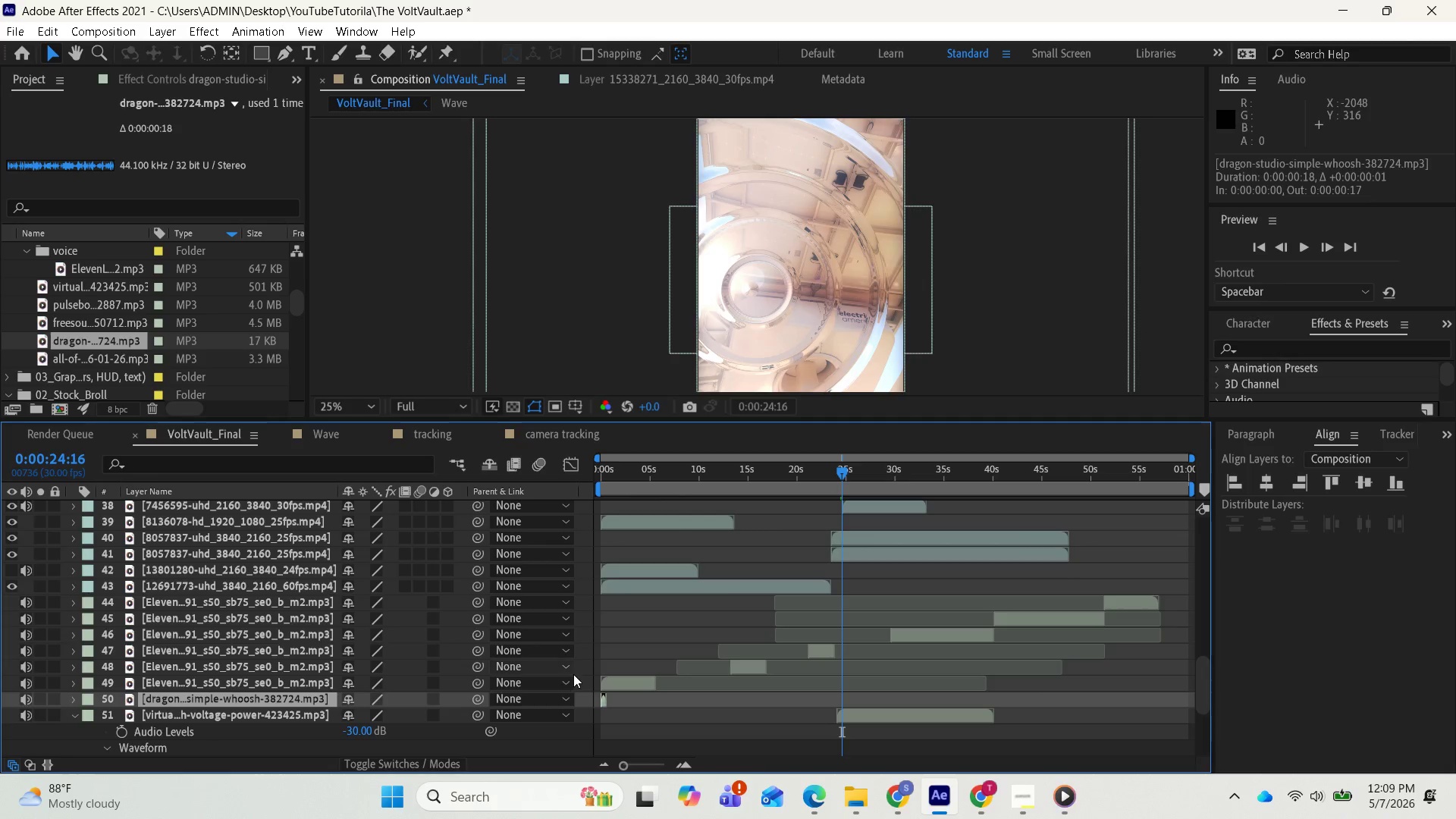 
left_click_drag(start_coordinate=[834, 471], to_coordinate=[649, 469])
 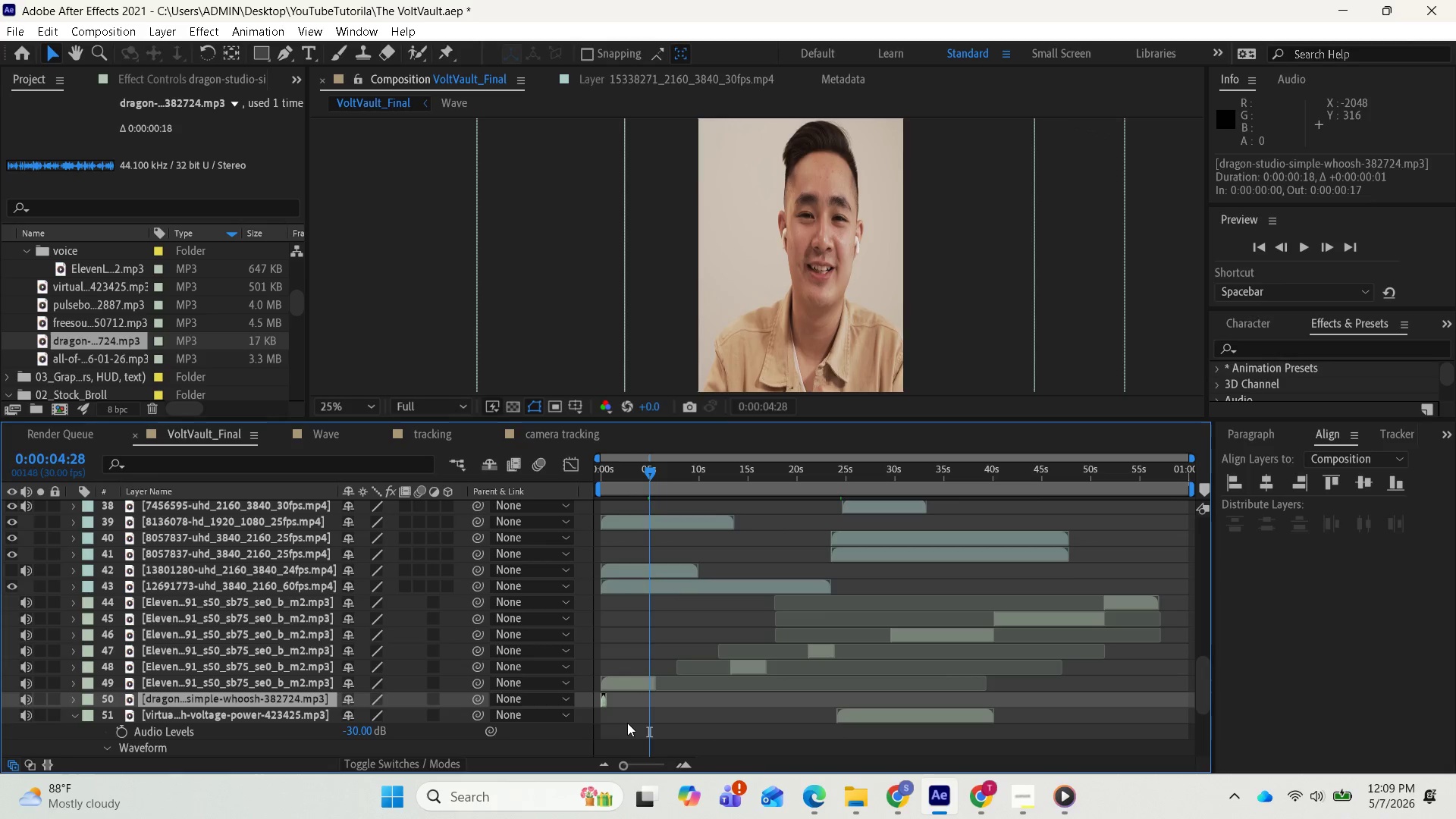 
key(Equal)
 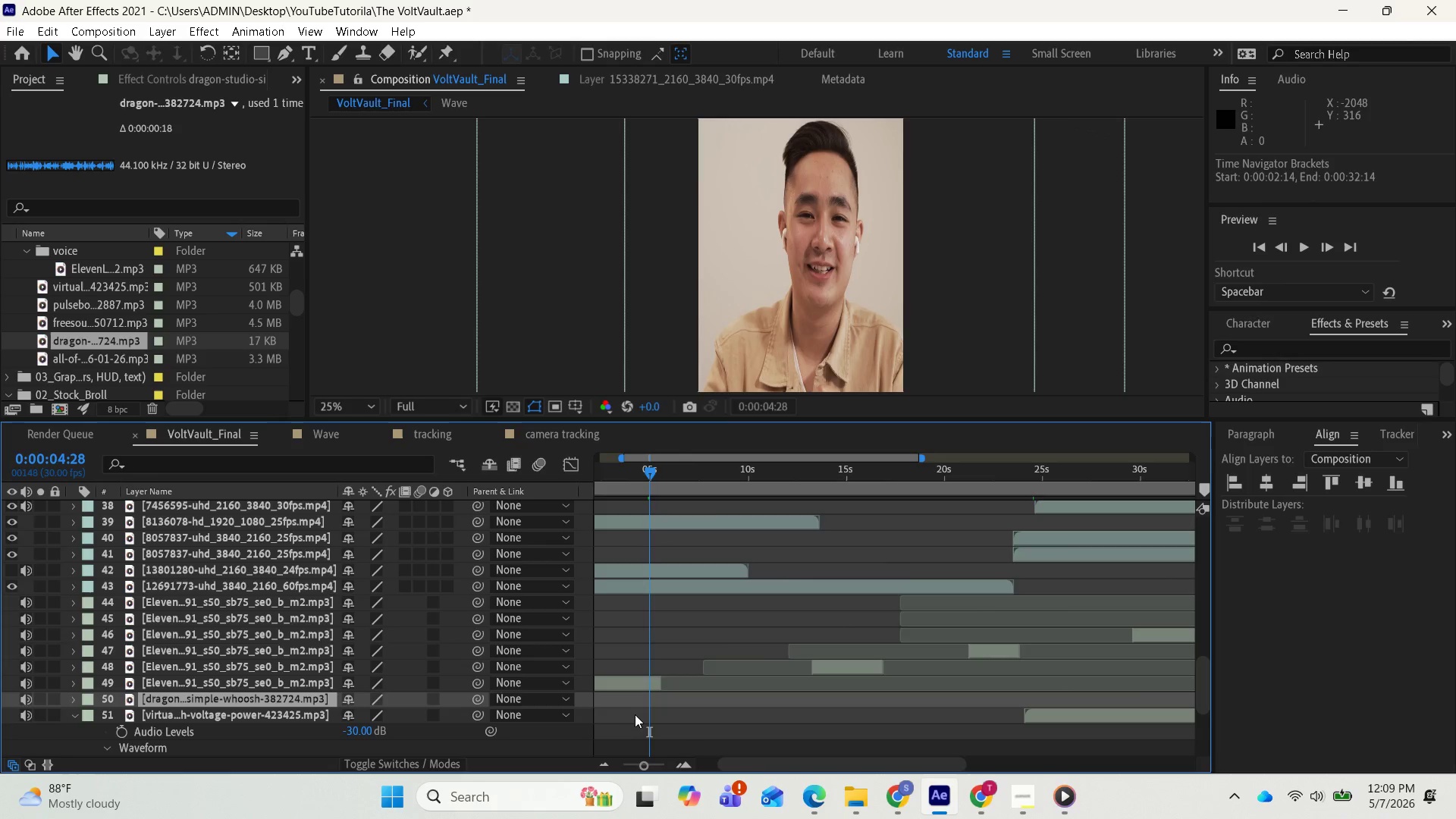 
scroll: coordinate [616, 720], scroll_direction: up, amount: 2.0
 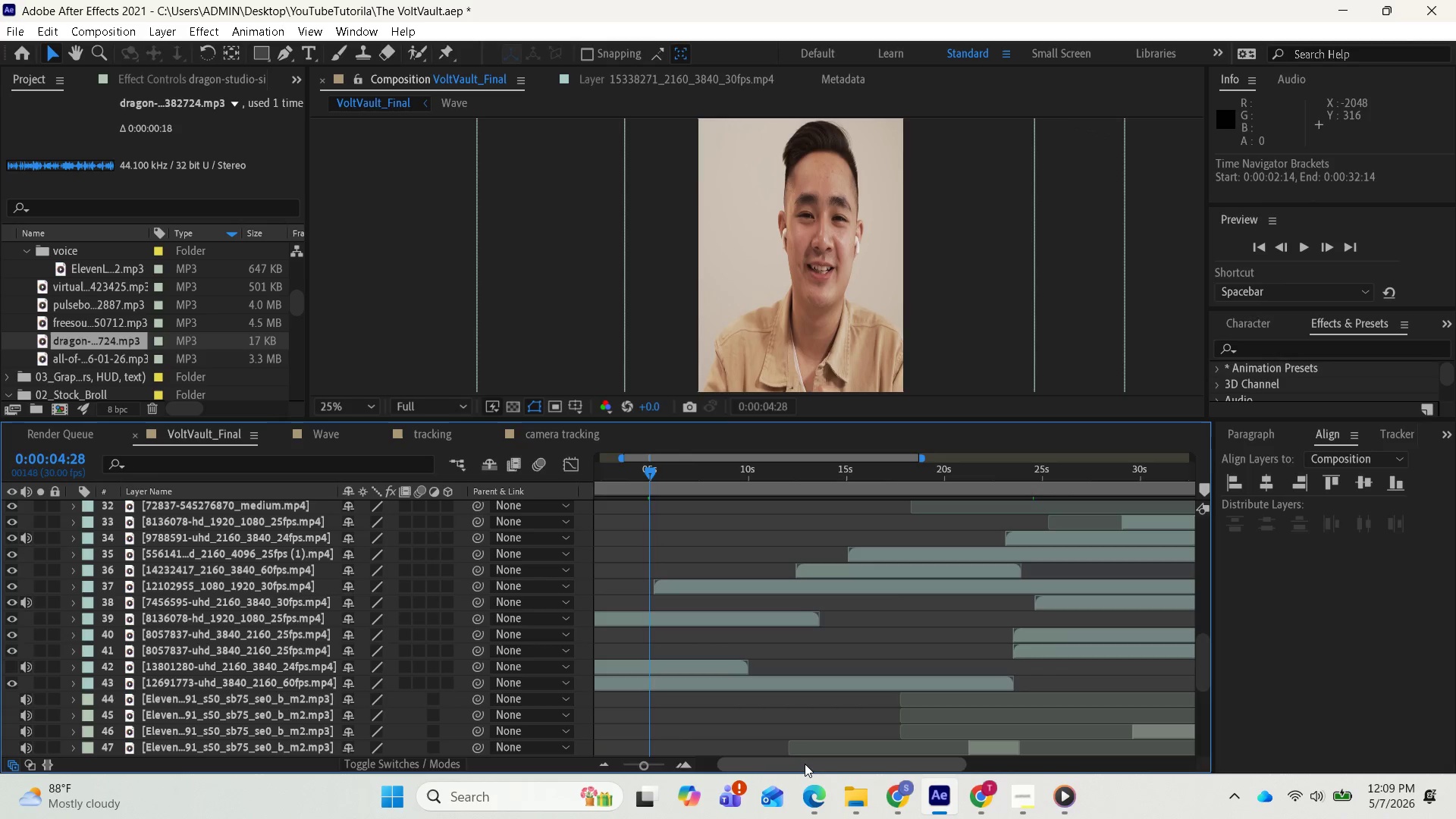 
left_click_drag(start_coordinate=[805, 764], to_coordinate=[744, 764])
 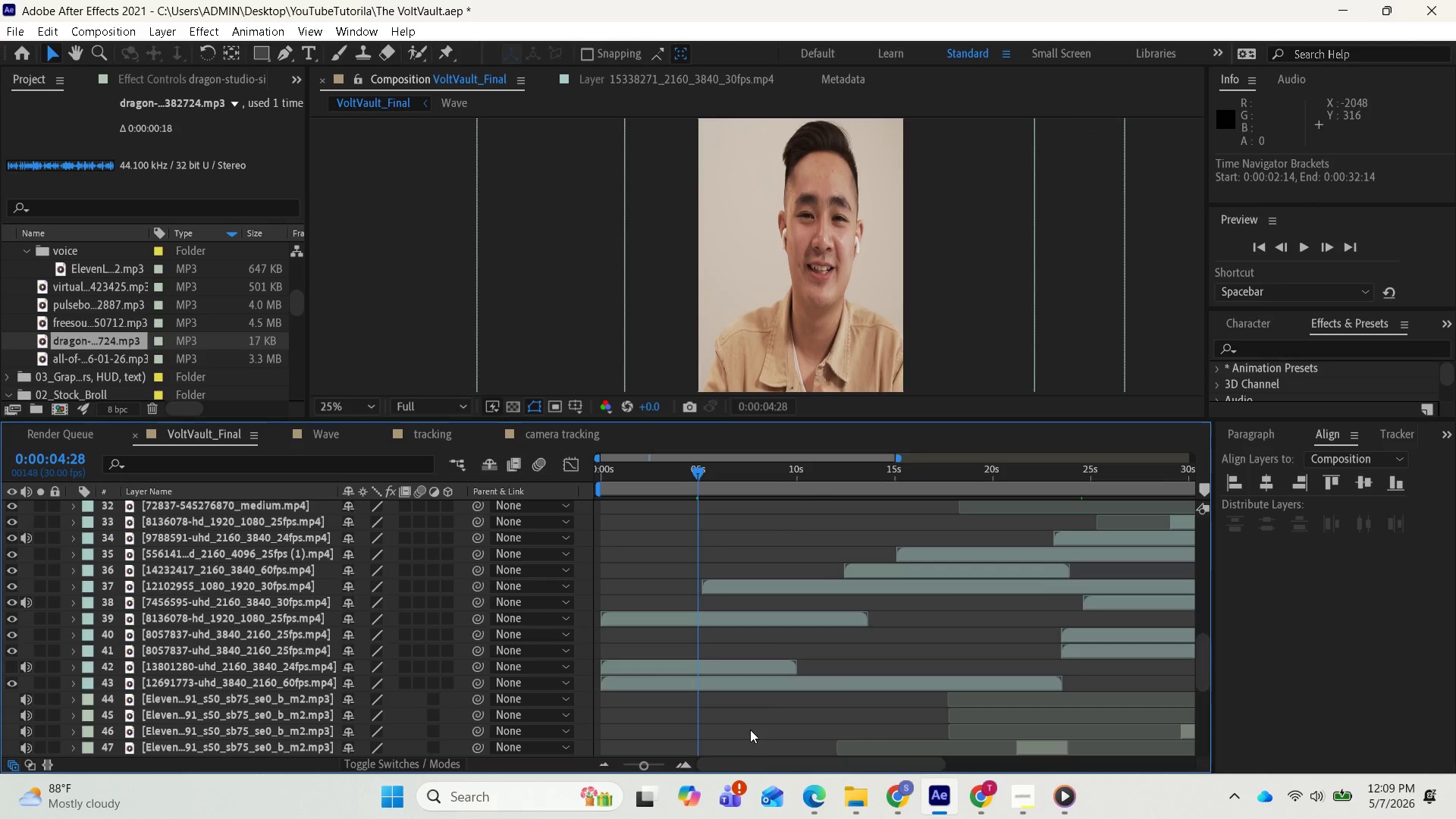 
scroll: coordinate [750, 726], scroll_direction: down, amount: 3.0
 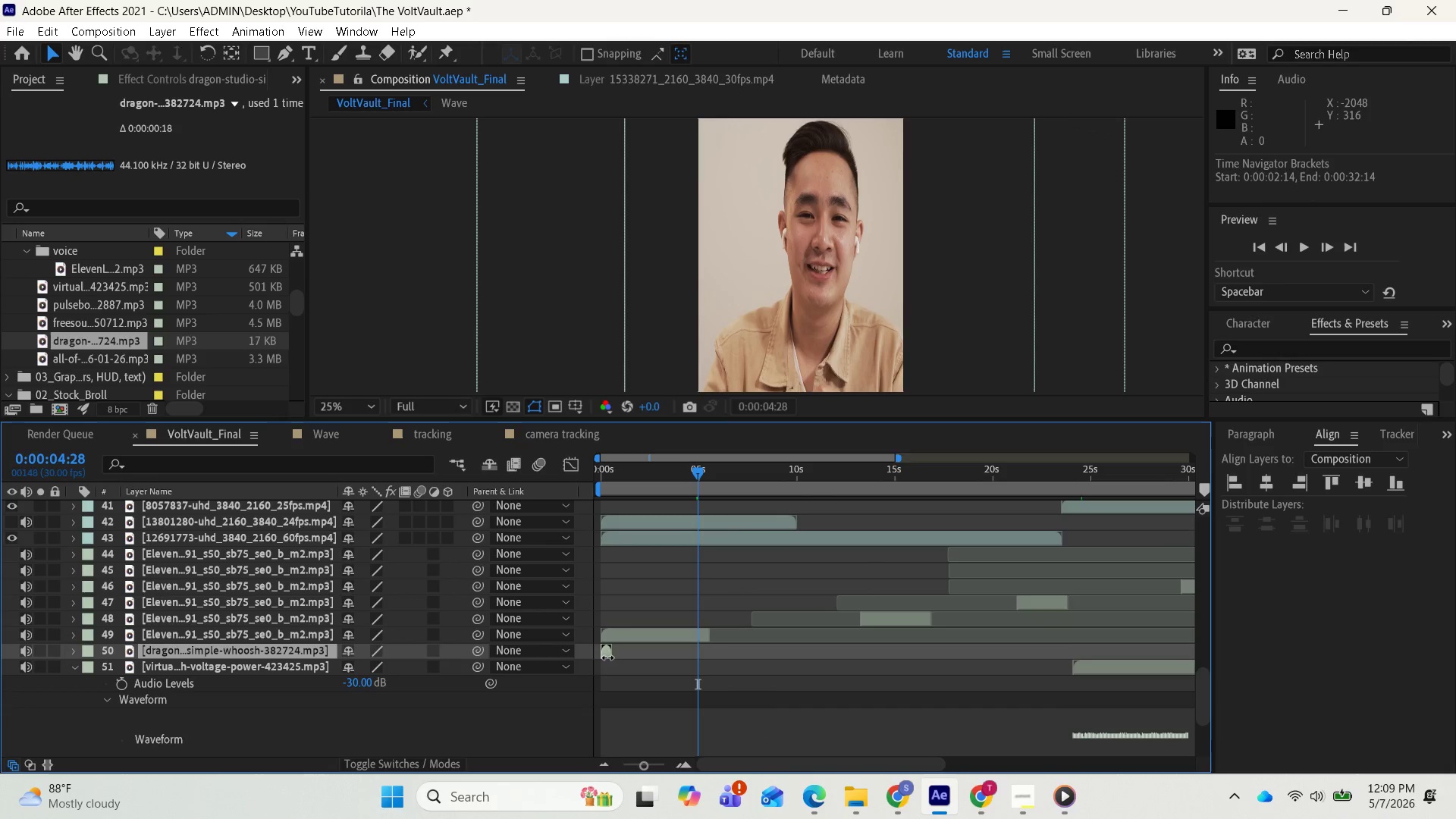 
left_click_drag(start_coordinate=[606, 655], to_coordinate=[708, 670])
 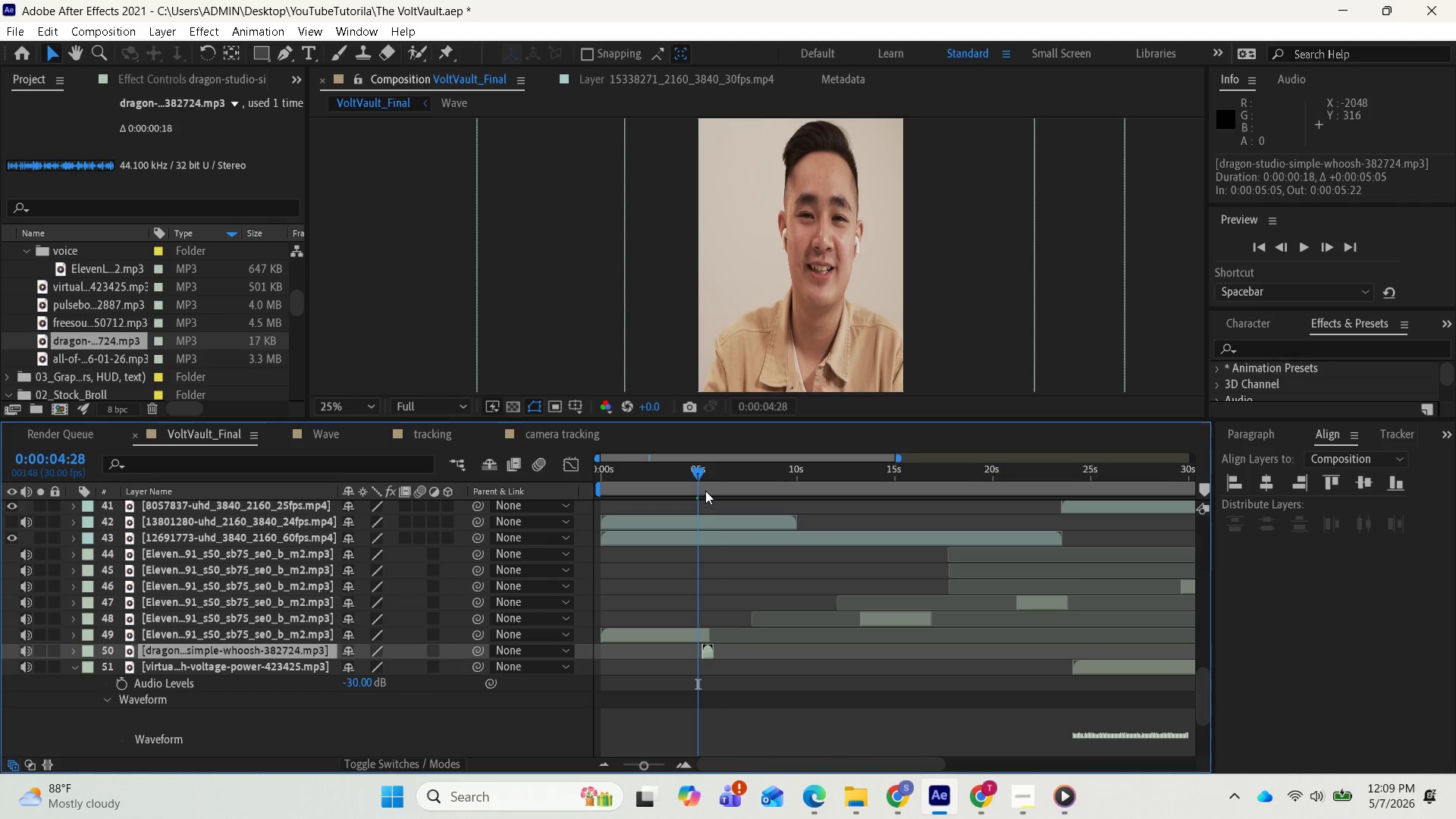 
left_click_drag(start_coordinate=[701, 475], to_coordinate=[708, 475])
 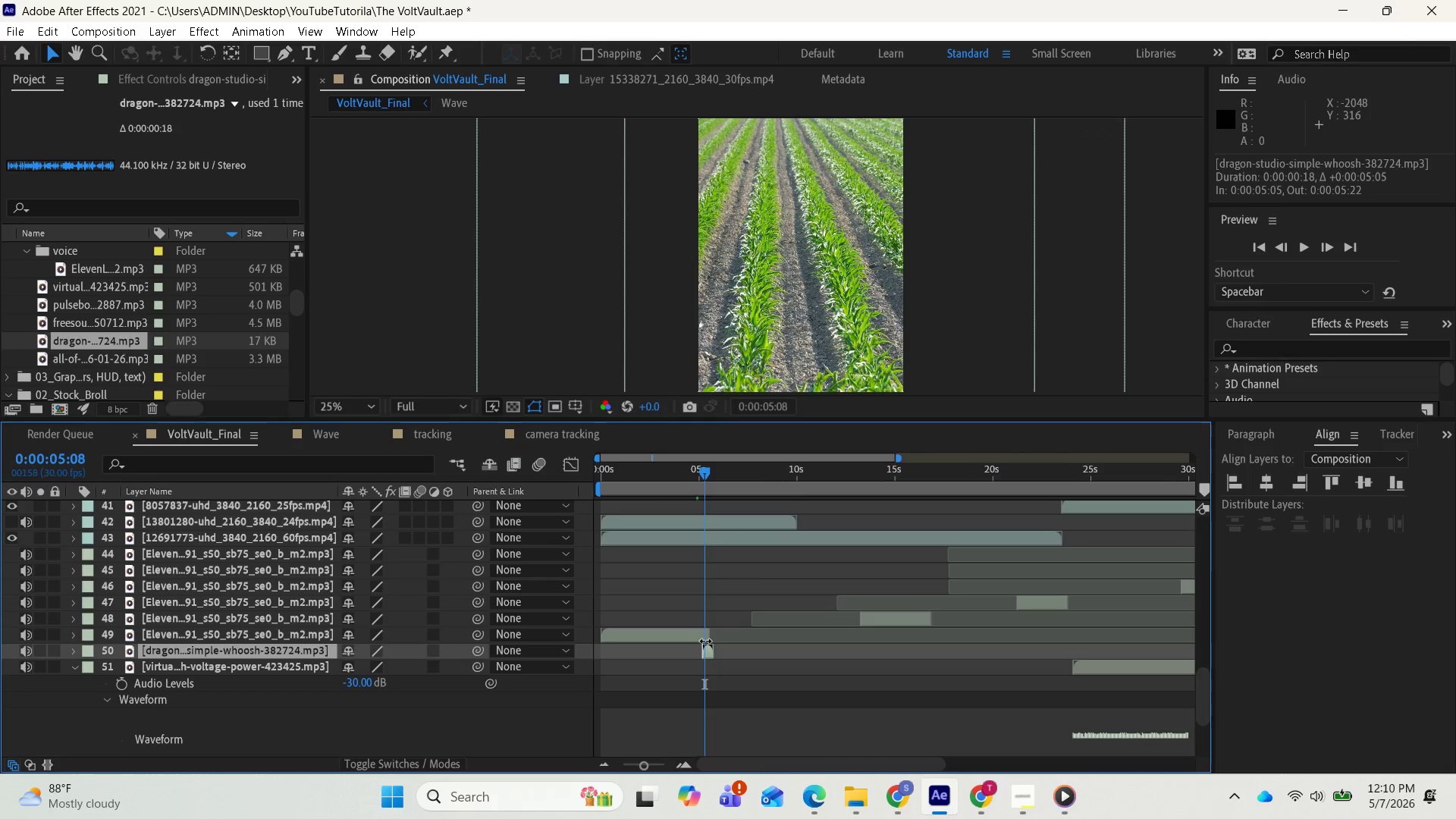 
key(Equal)
 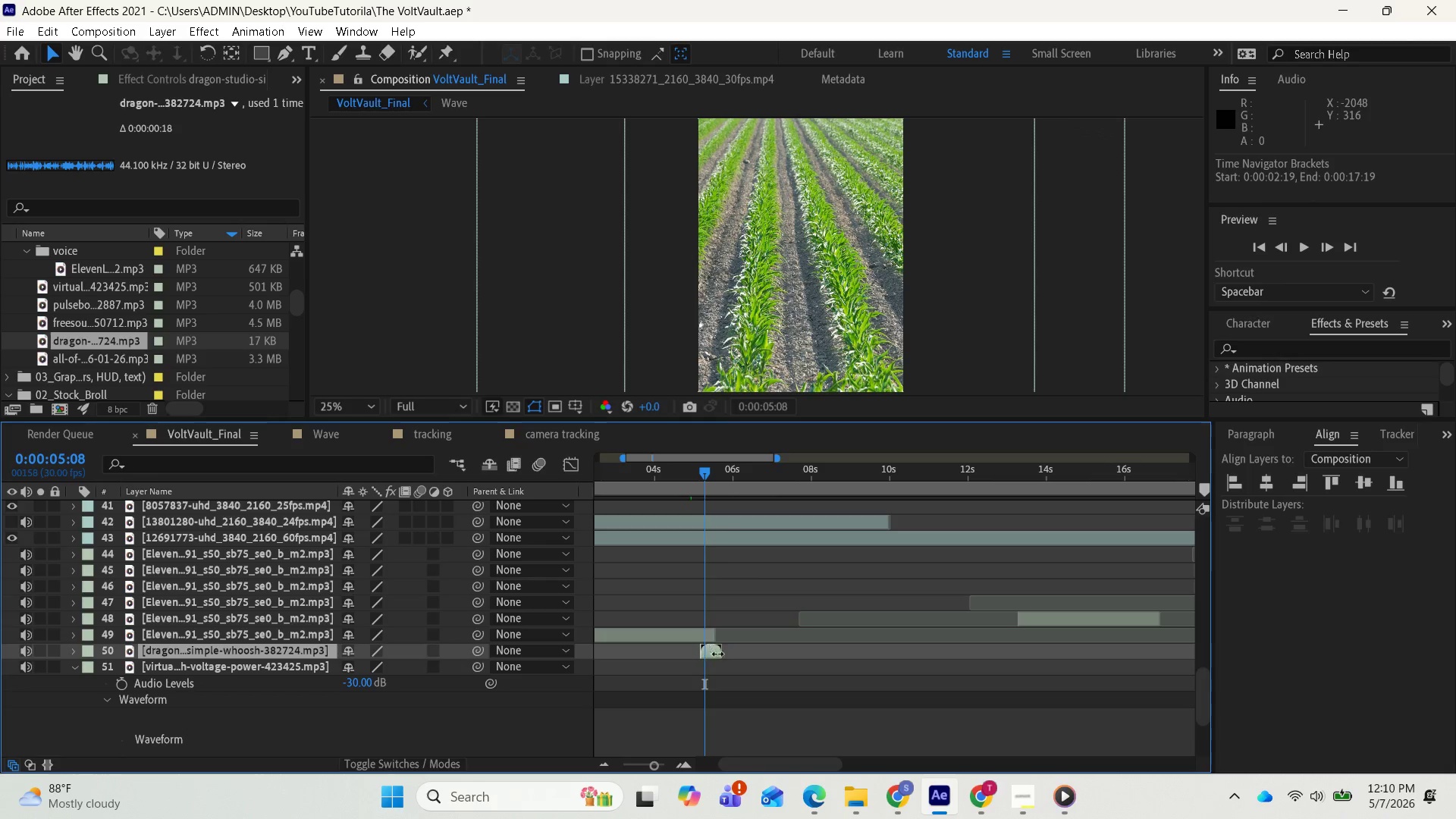 
key(Equal)
 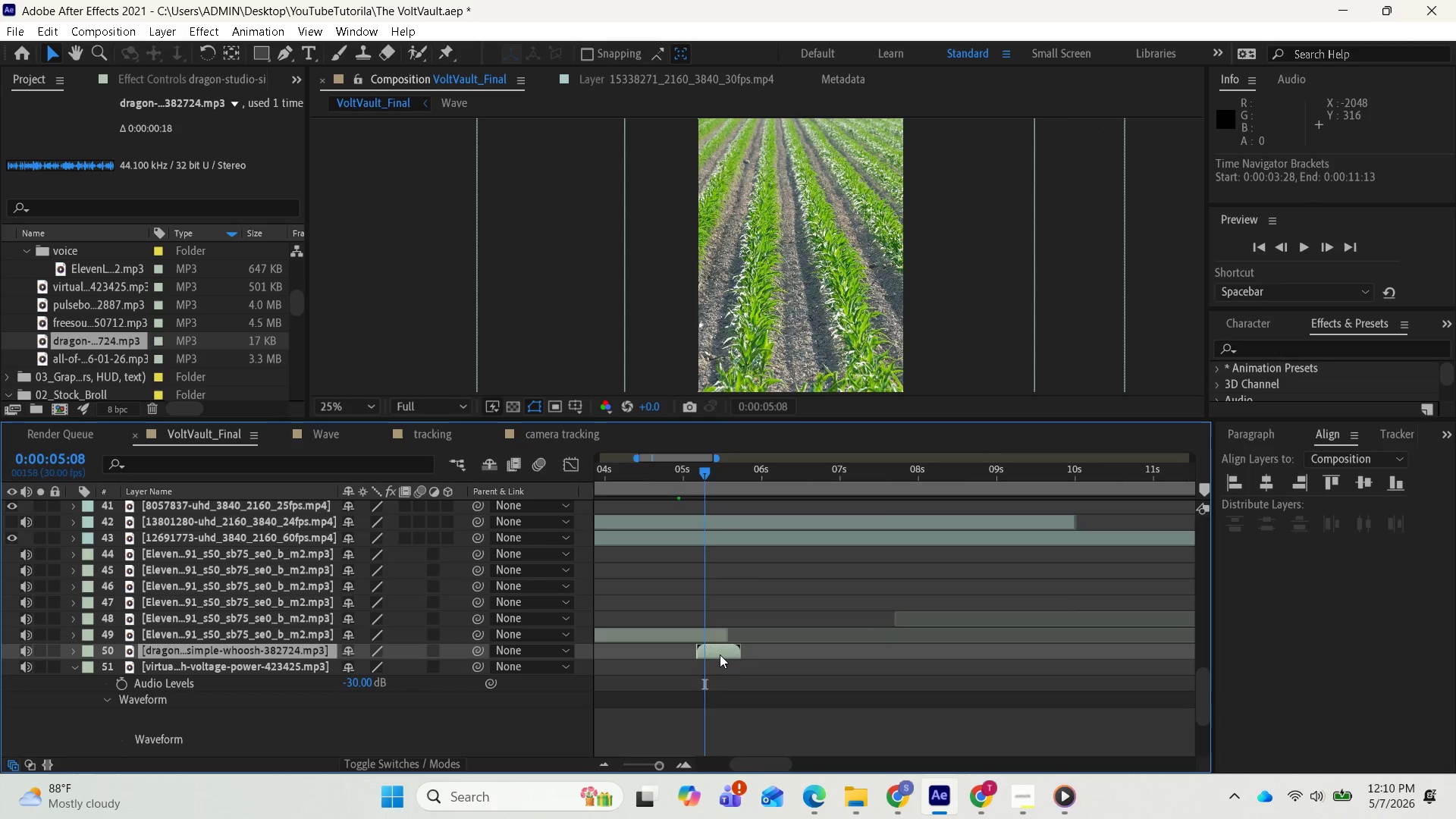 
left_click([720, 651])
 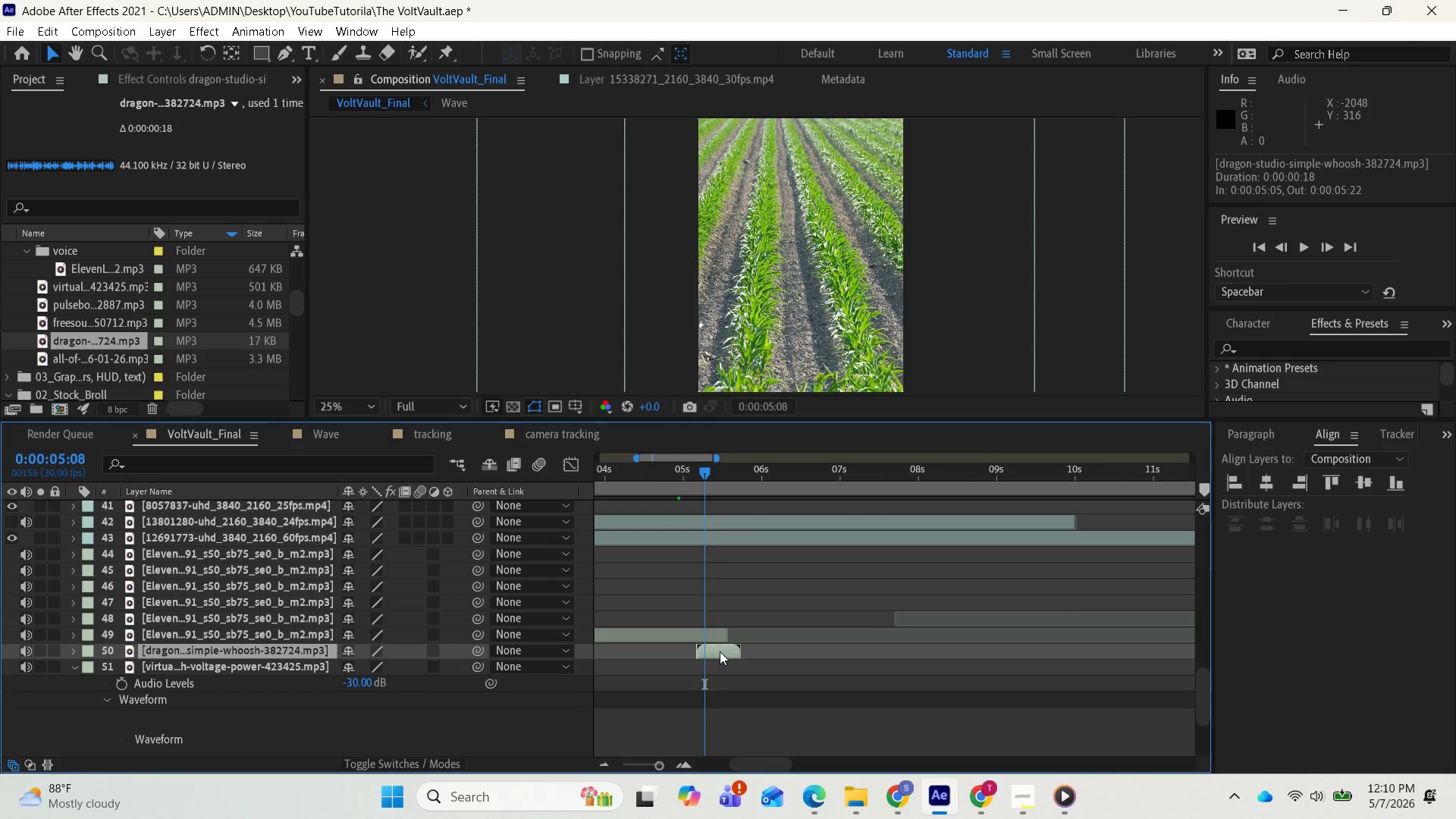 
type(lll)
 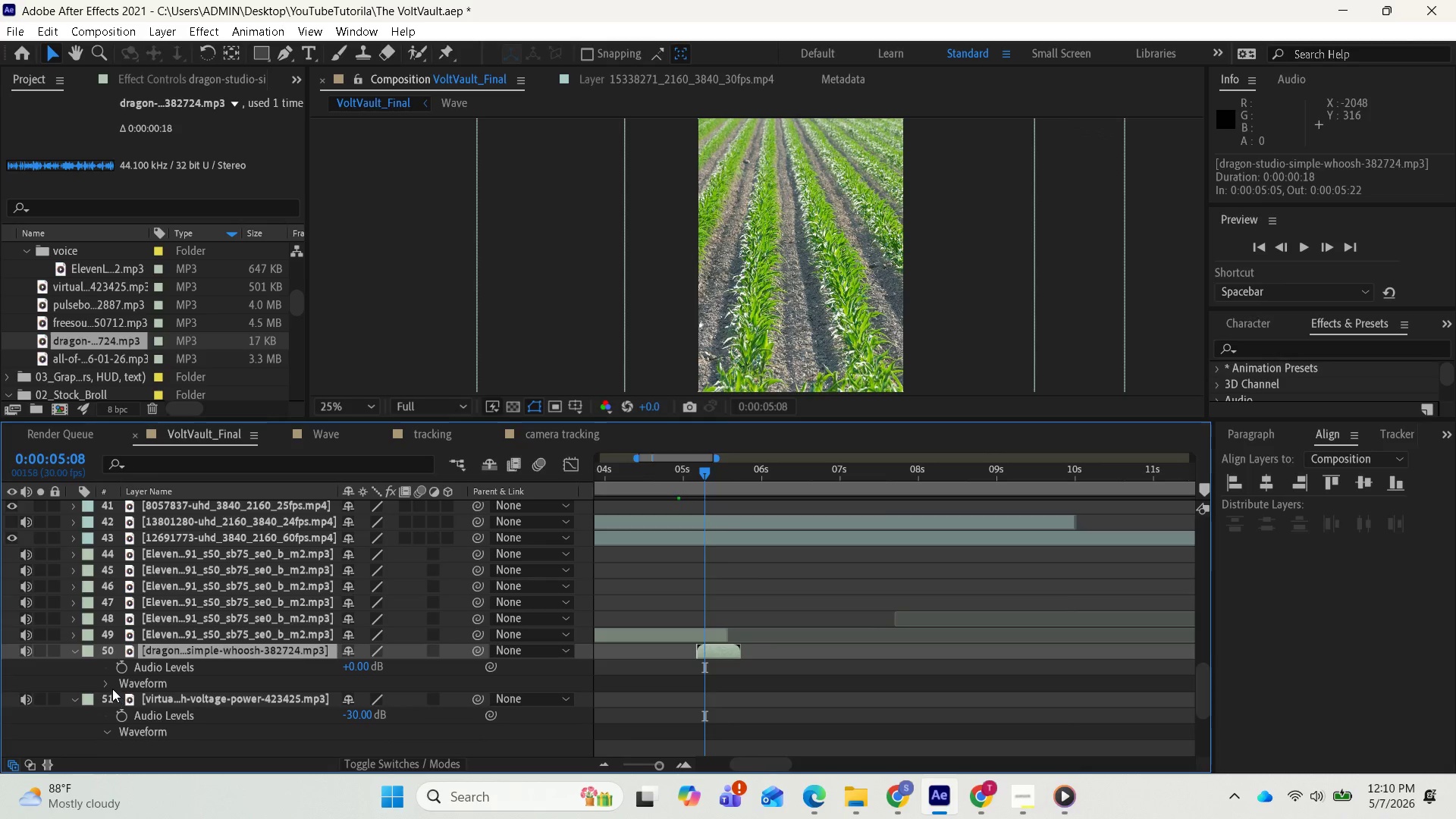 
left_click([106, 686])
 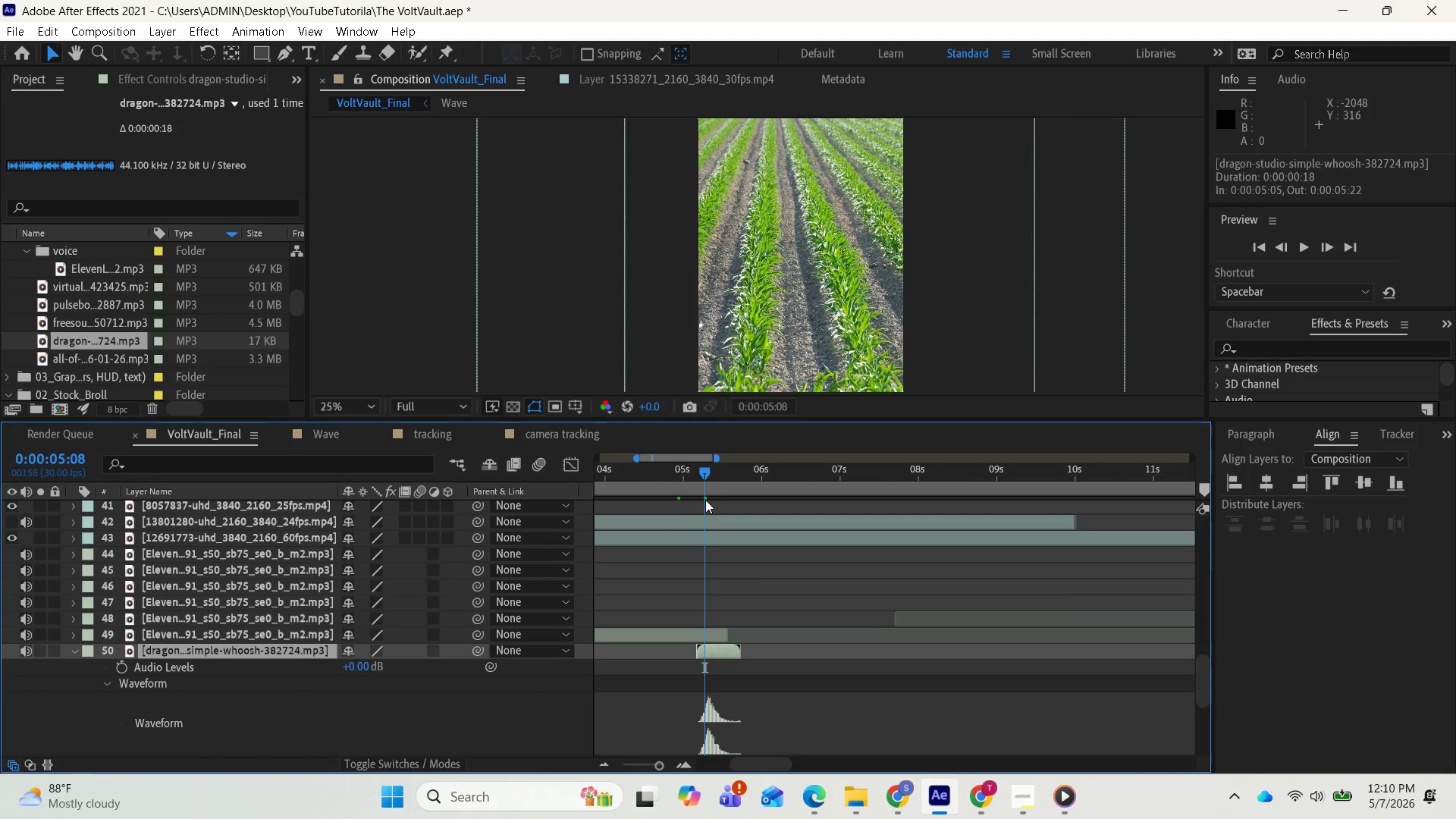 
left_click_drag(start_coordinate=[705, 477], to_coordinate=[699, 475])
 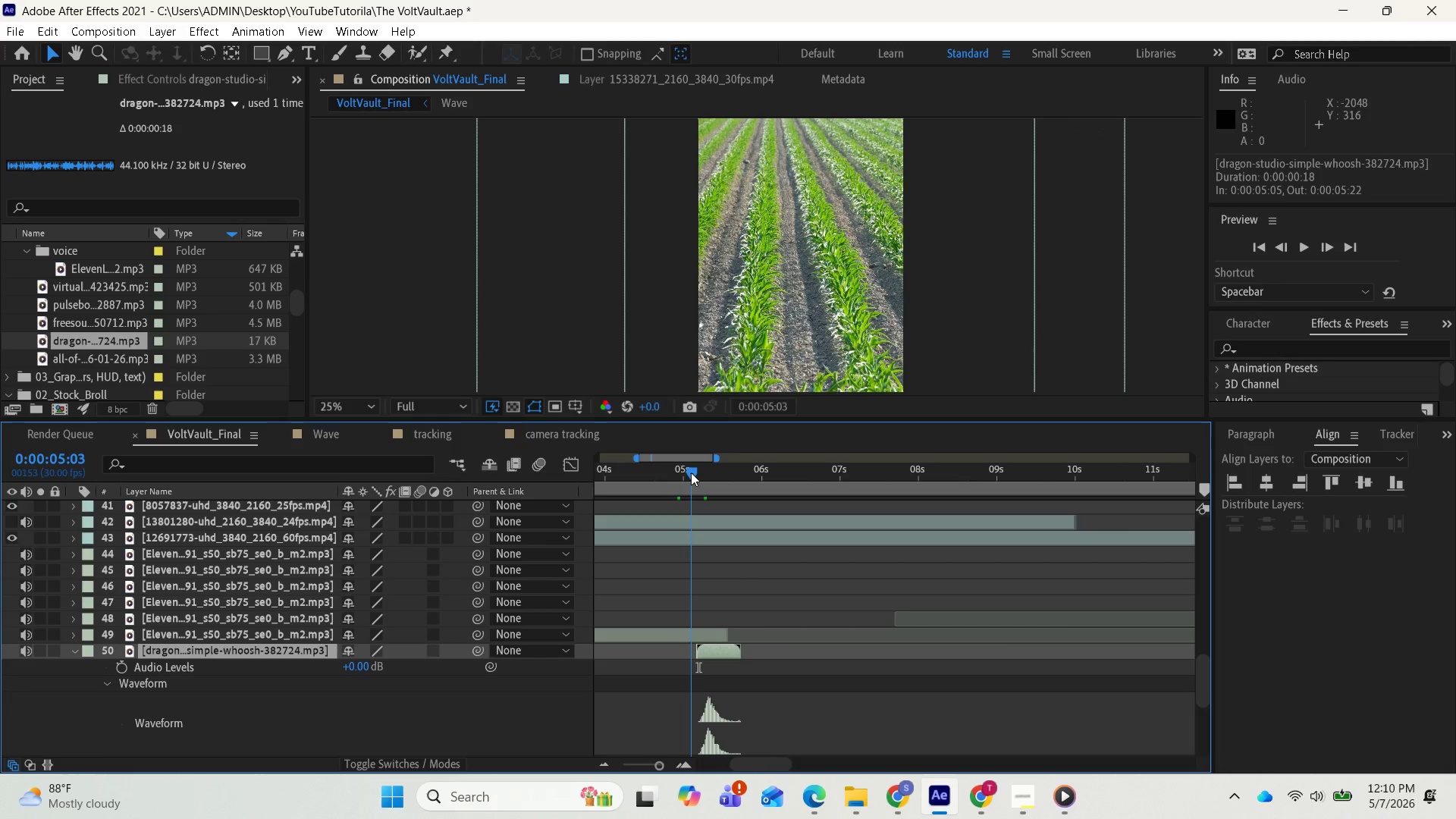 
wait(9.0)
 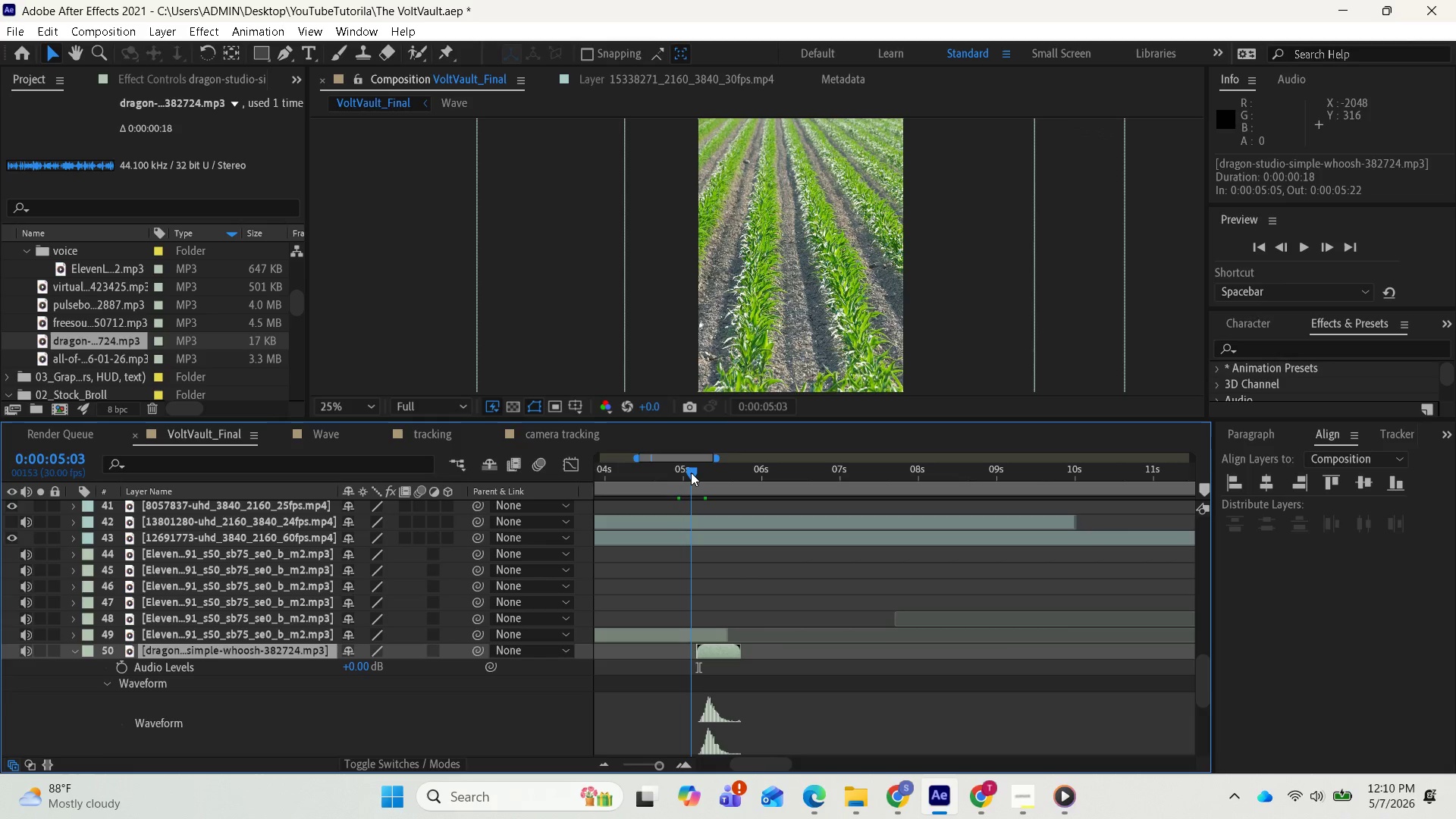 
left_click_drag(start_coordinate=[719, 648], to_coordinate=[713, 648])
 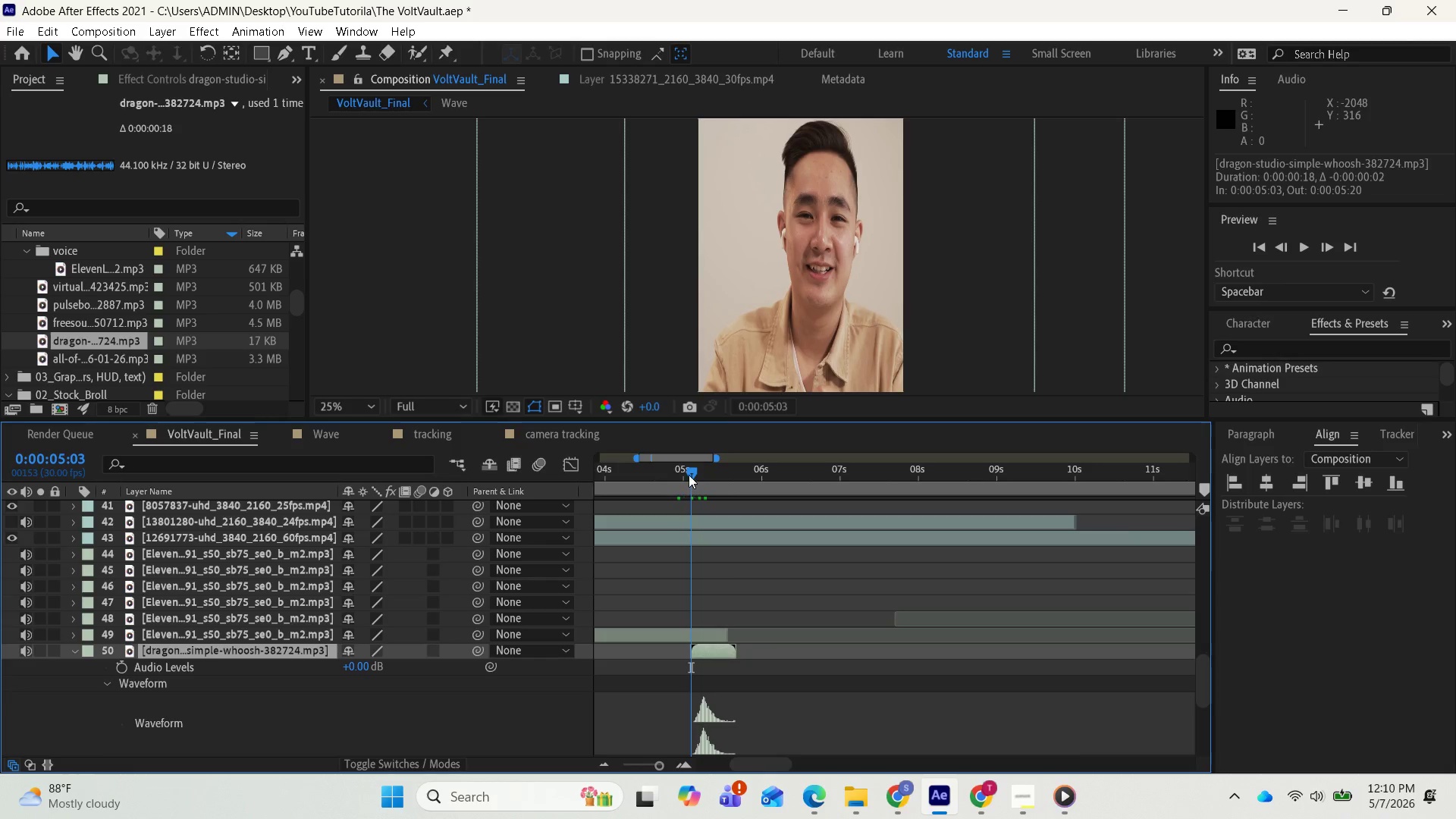 
left_click_drag(start_coordinate=[690, 471], to_coordinate=[694, 471])
 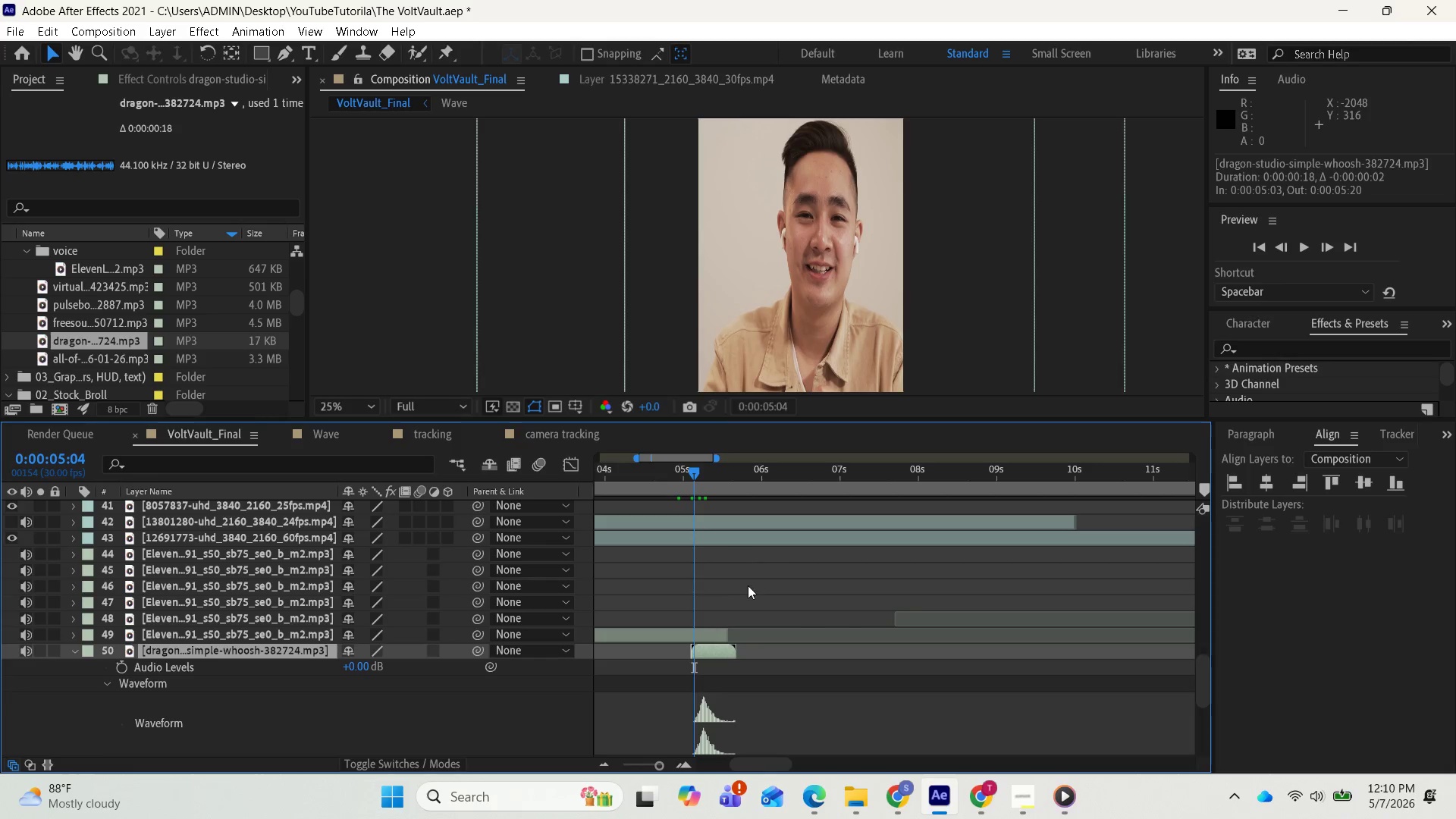 
key(Space)
 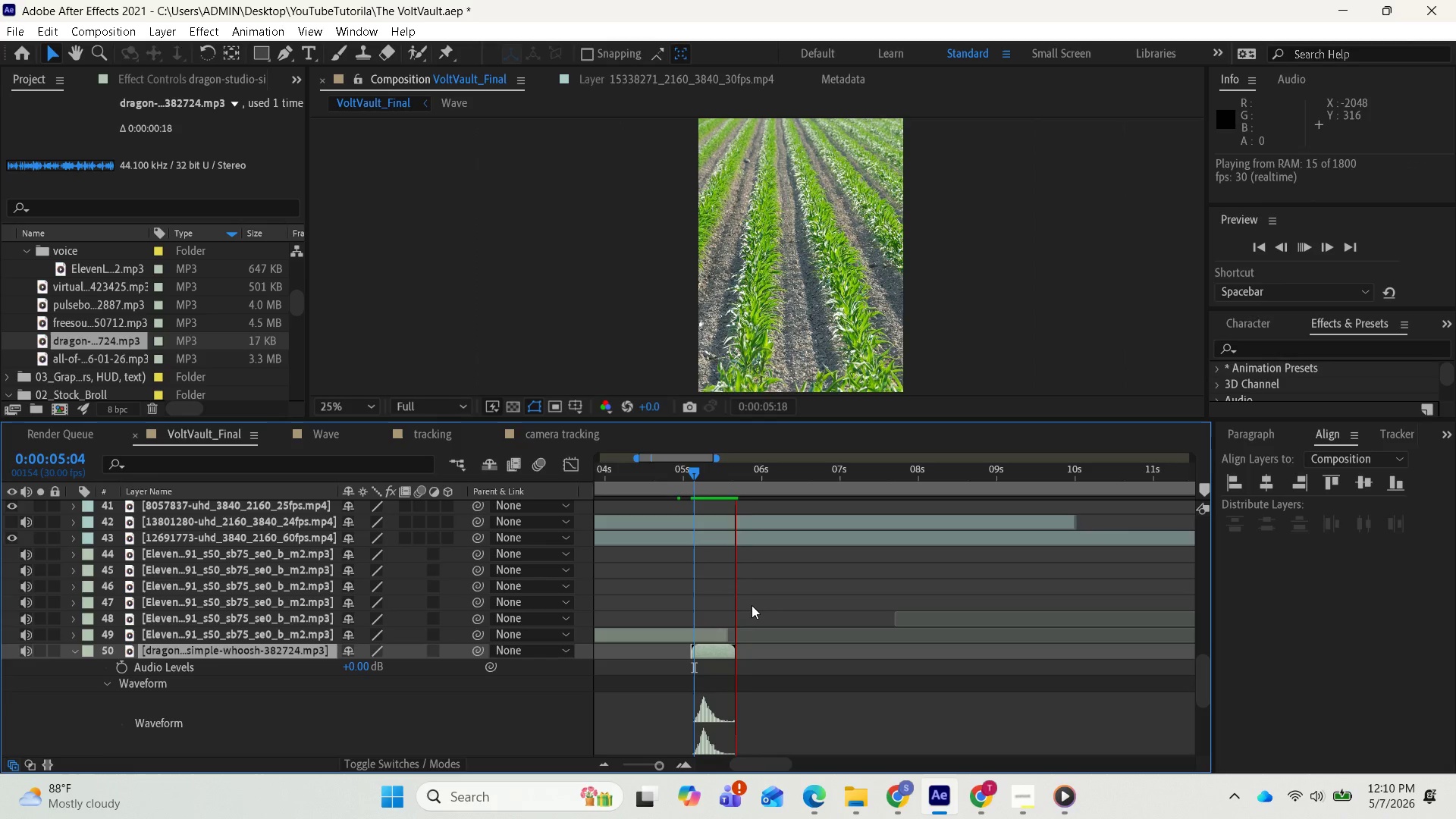 
key(Space)
 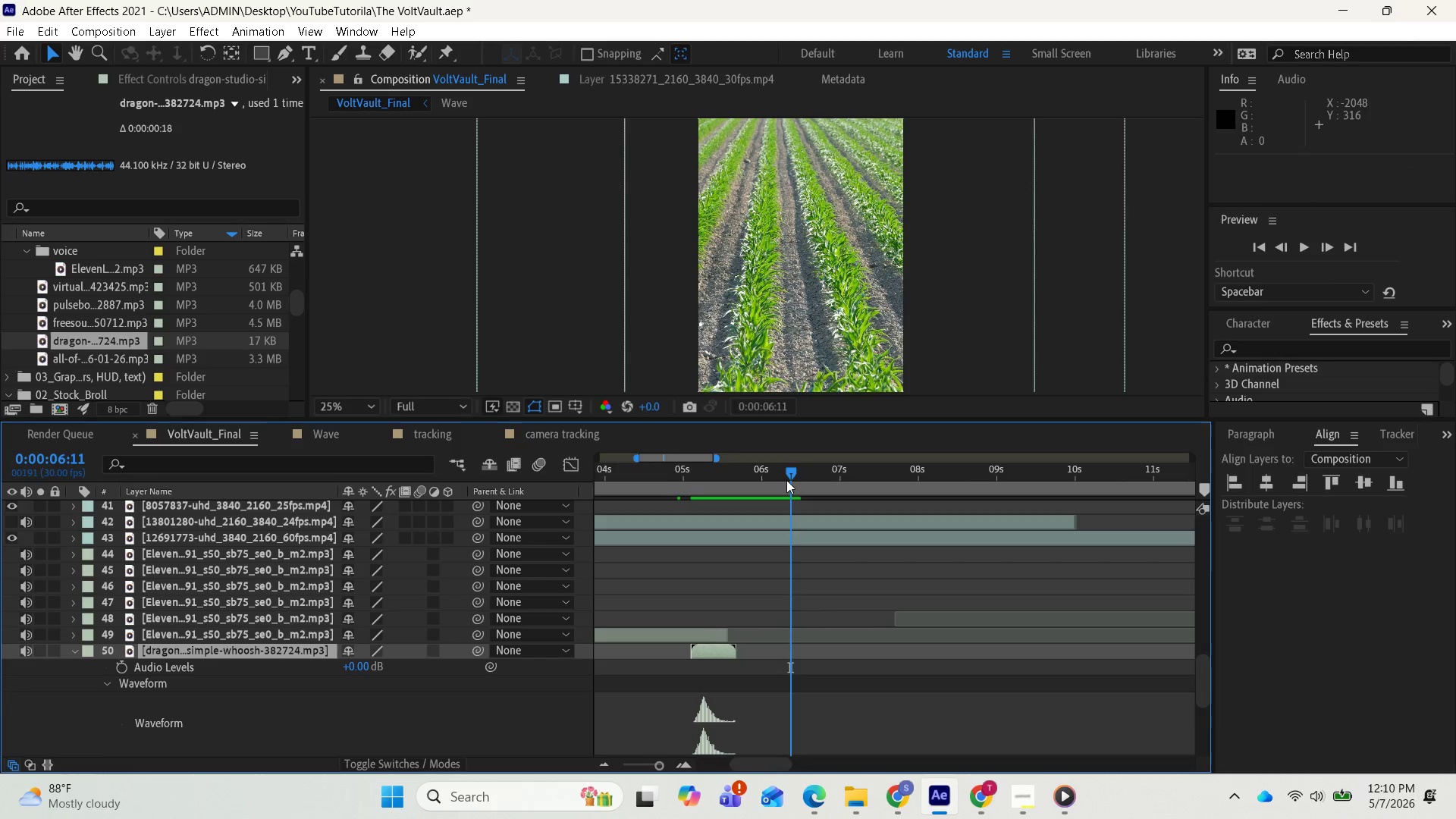 
left_click_drag(start_coordinate=[788, 472], to_coordinate=[683, 475])
 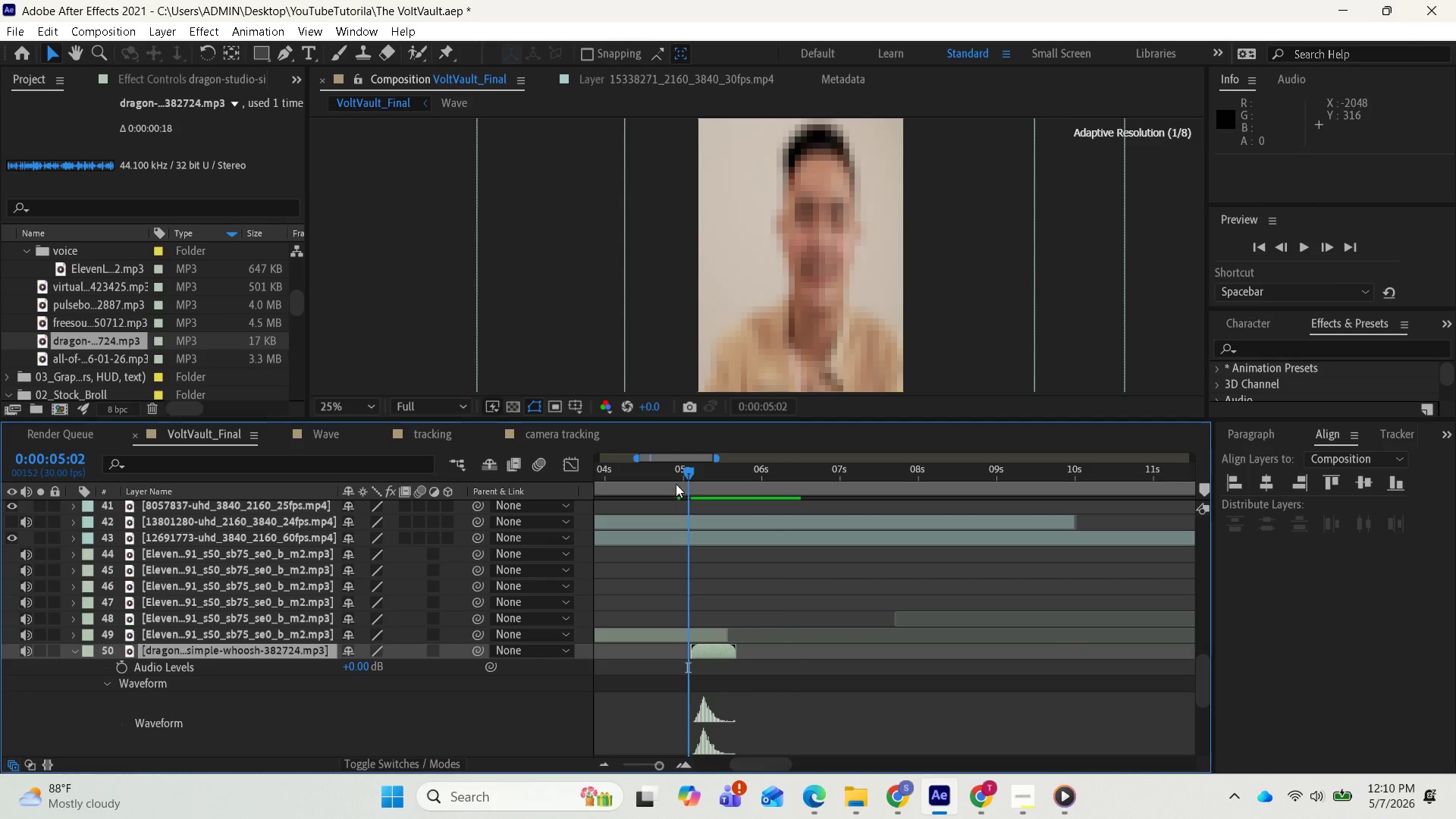 
key(Space)
 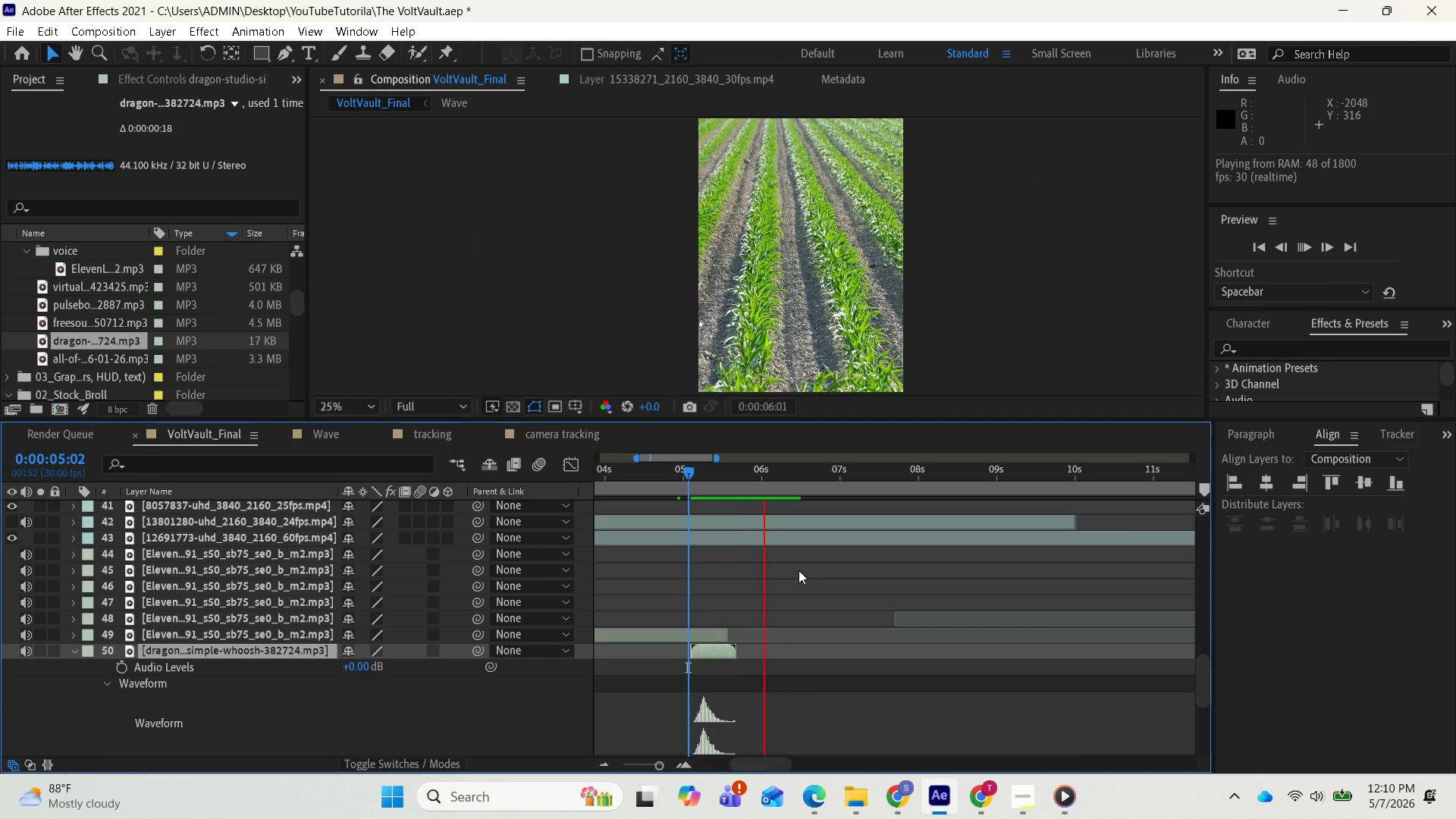 
key(Space)
 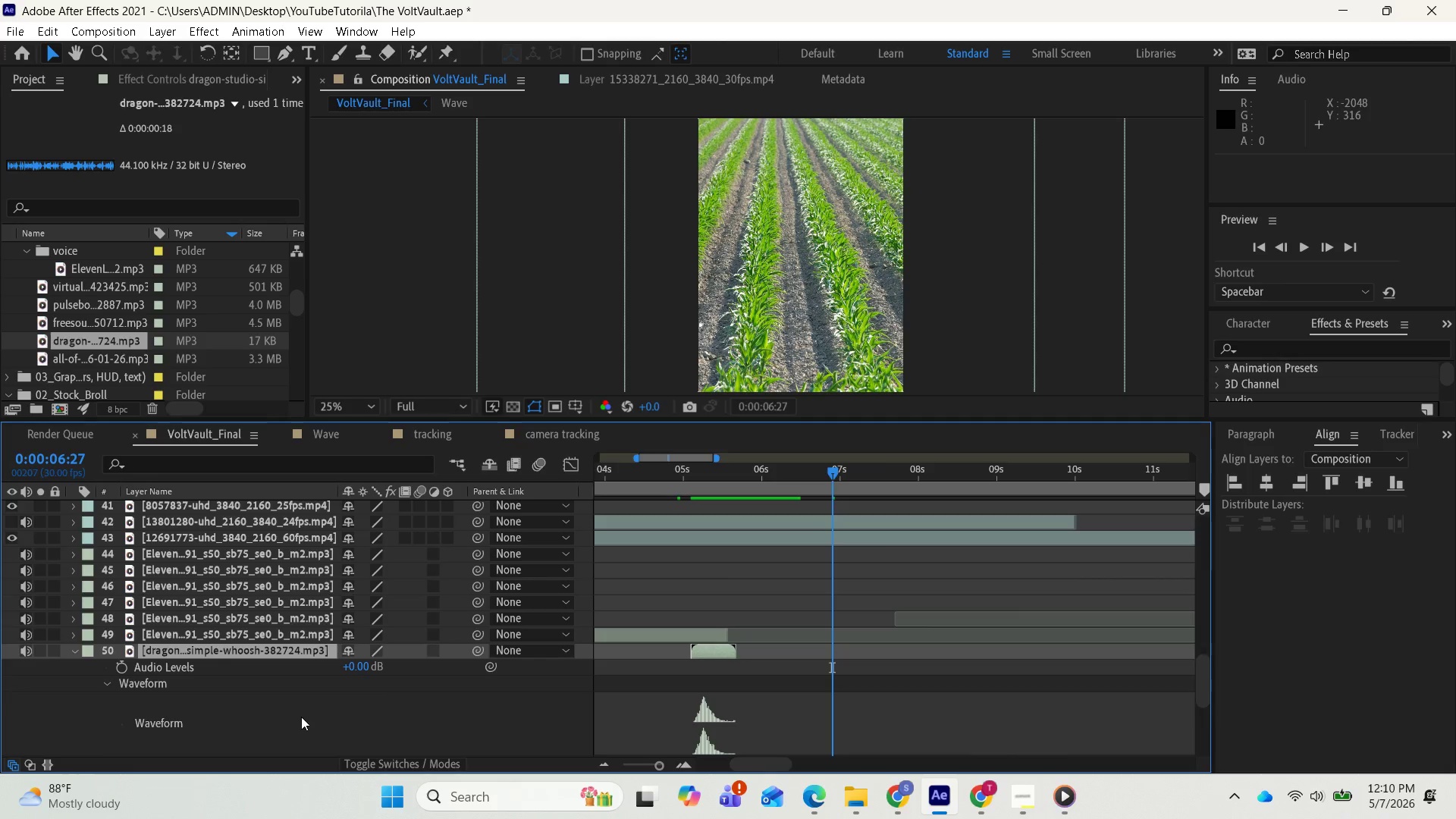 
left_click([355, 668])
 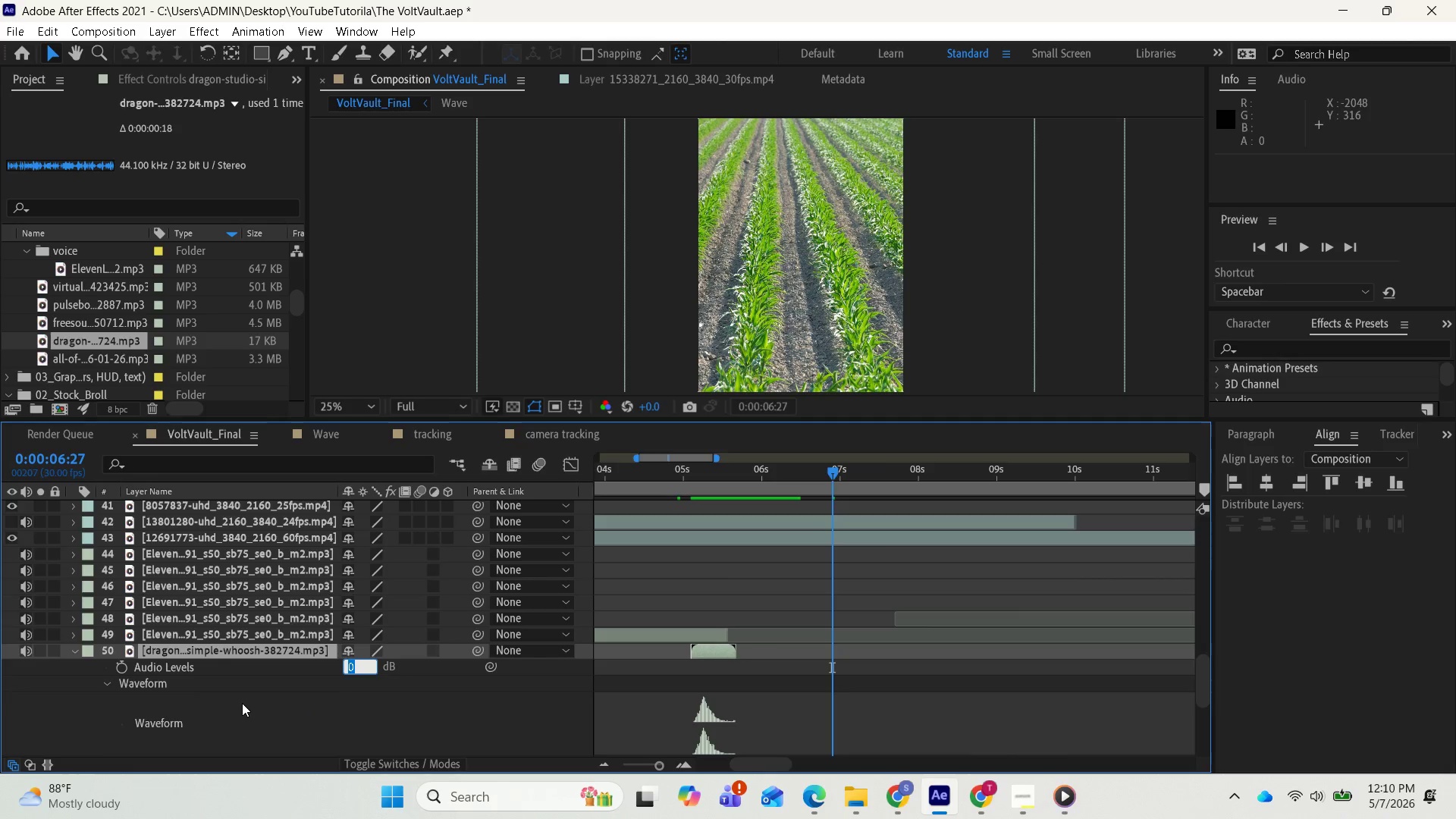 
type(-10)
 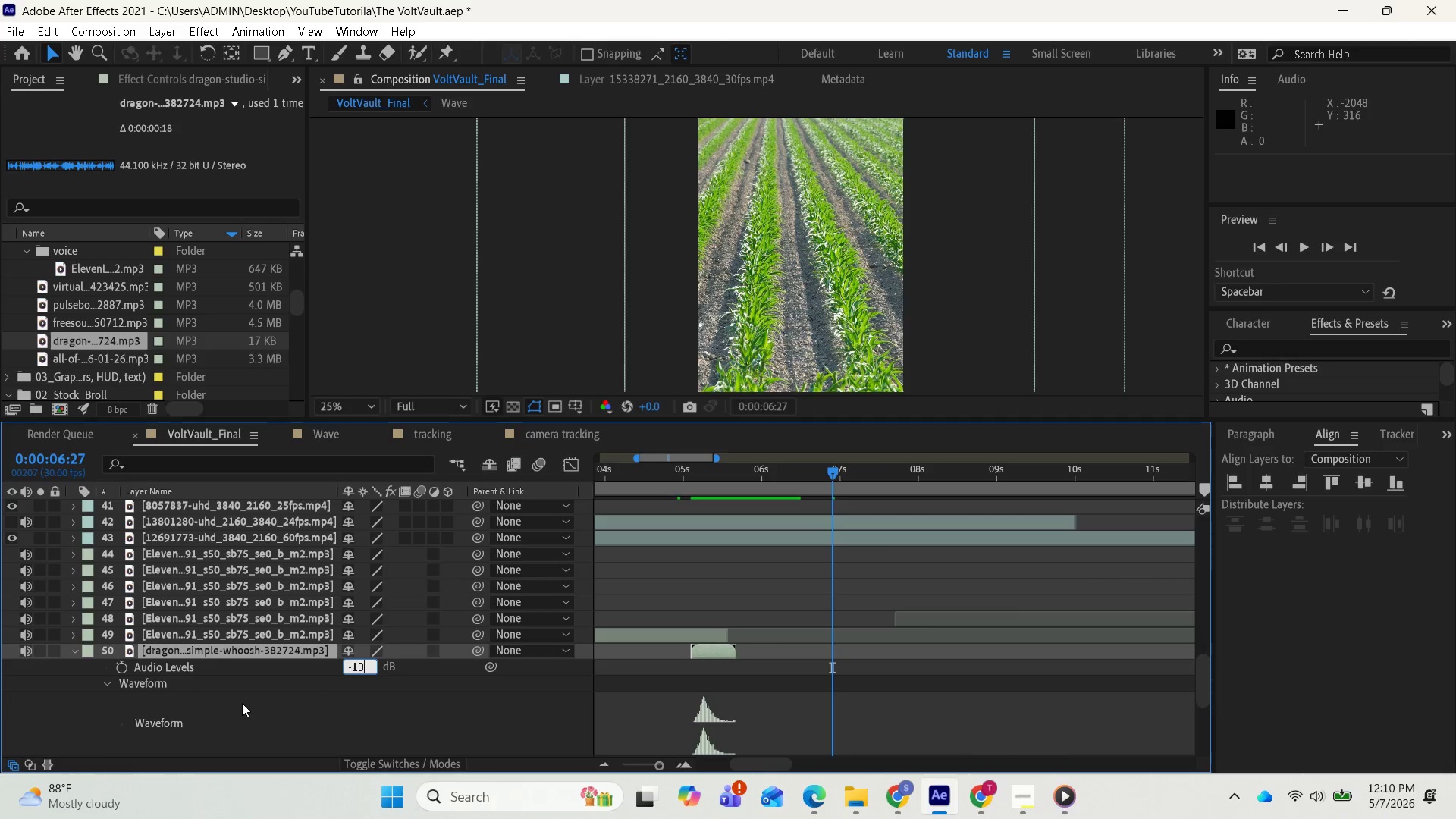 
key(Enter)
 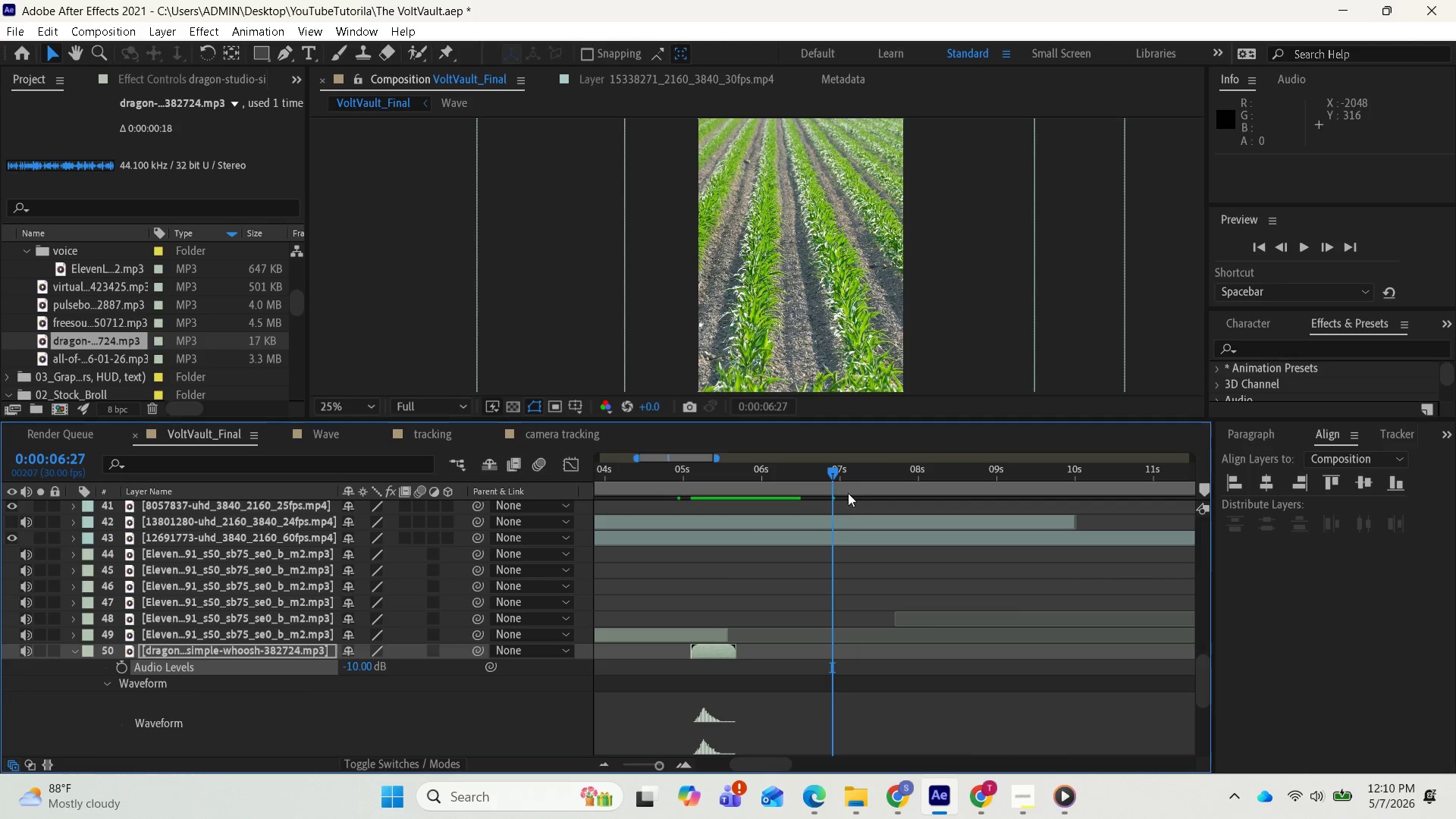 
left_click_drag(start_coordinate=[821, 469], to_coordinate=[634, 504])
 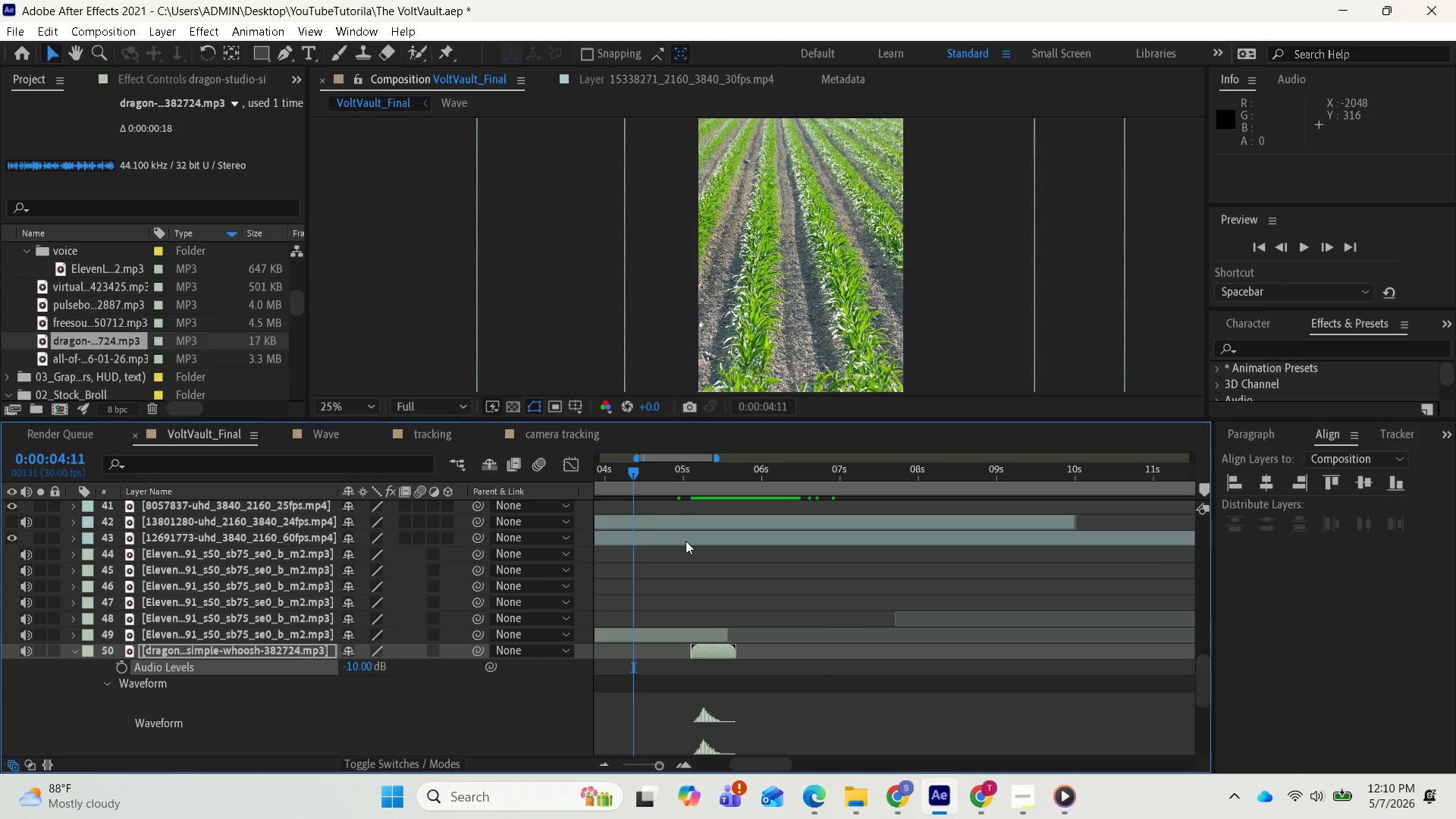 
key(Space)
 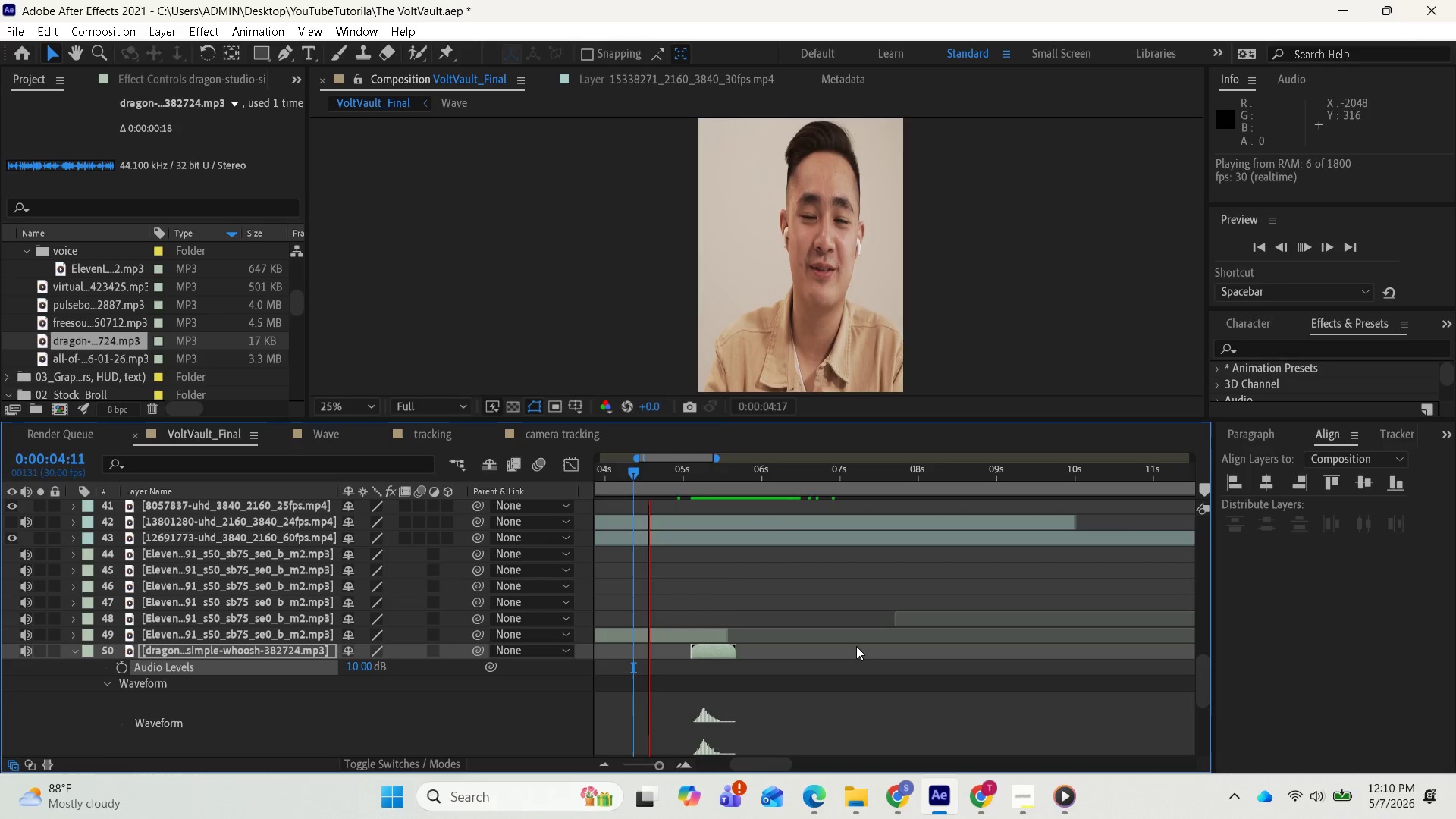 
wait(5.08)
 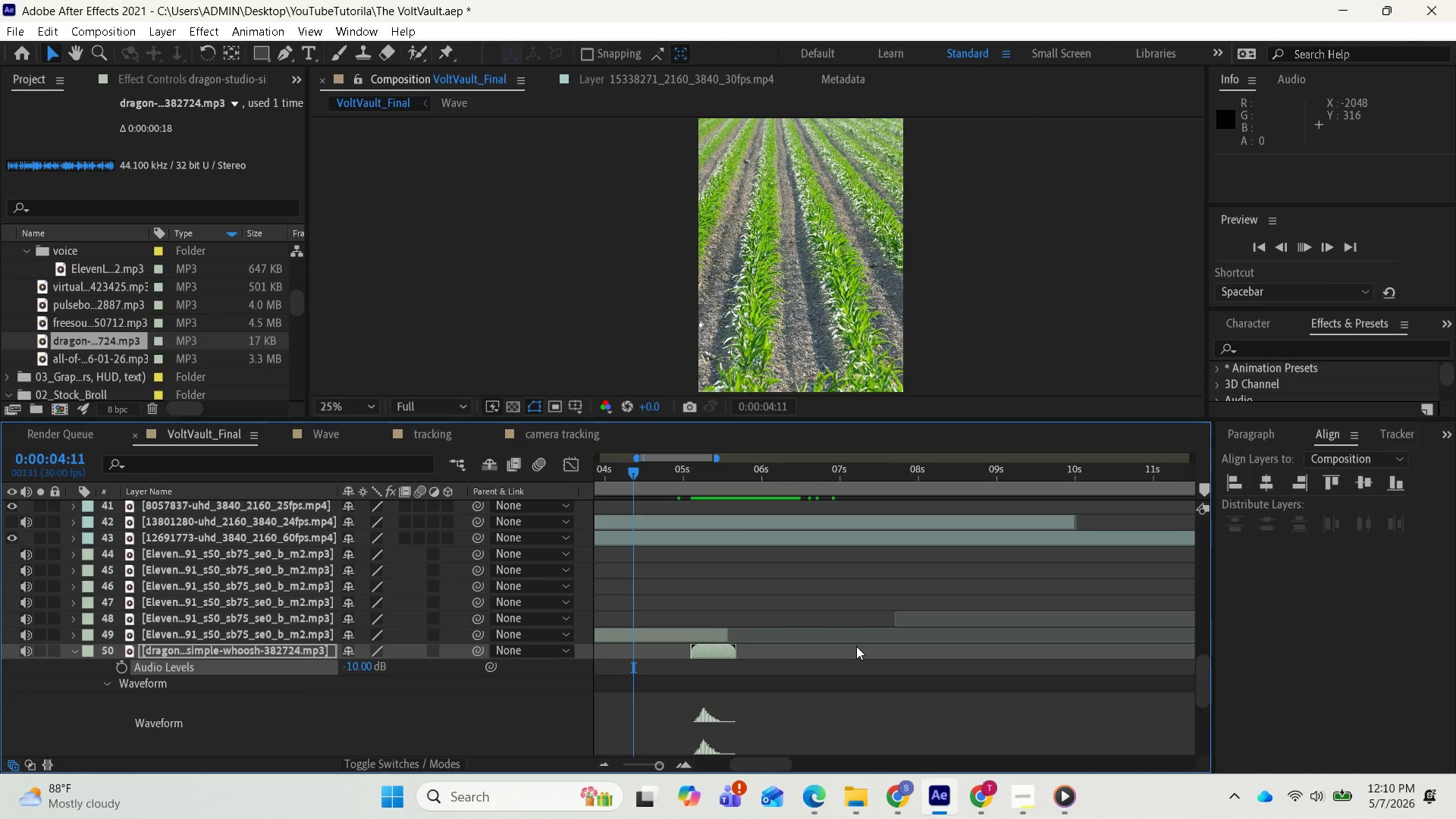 
key(Space)
 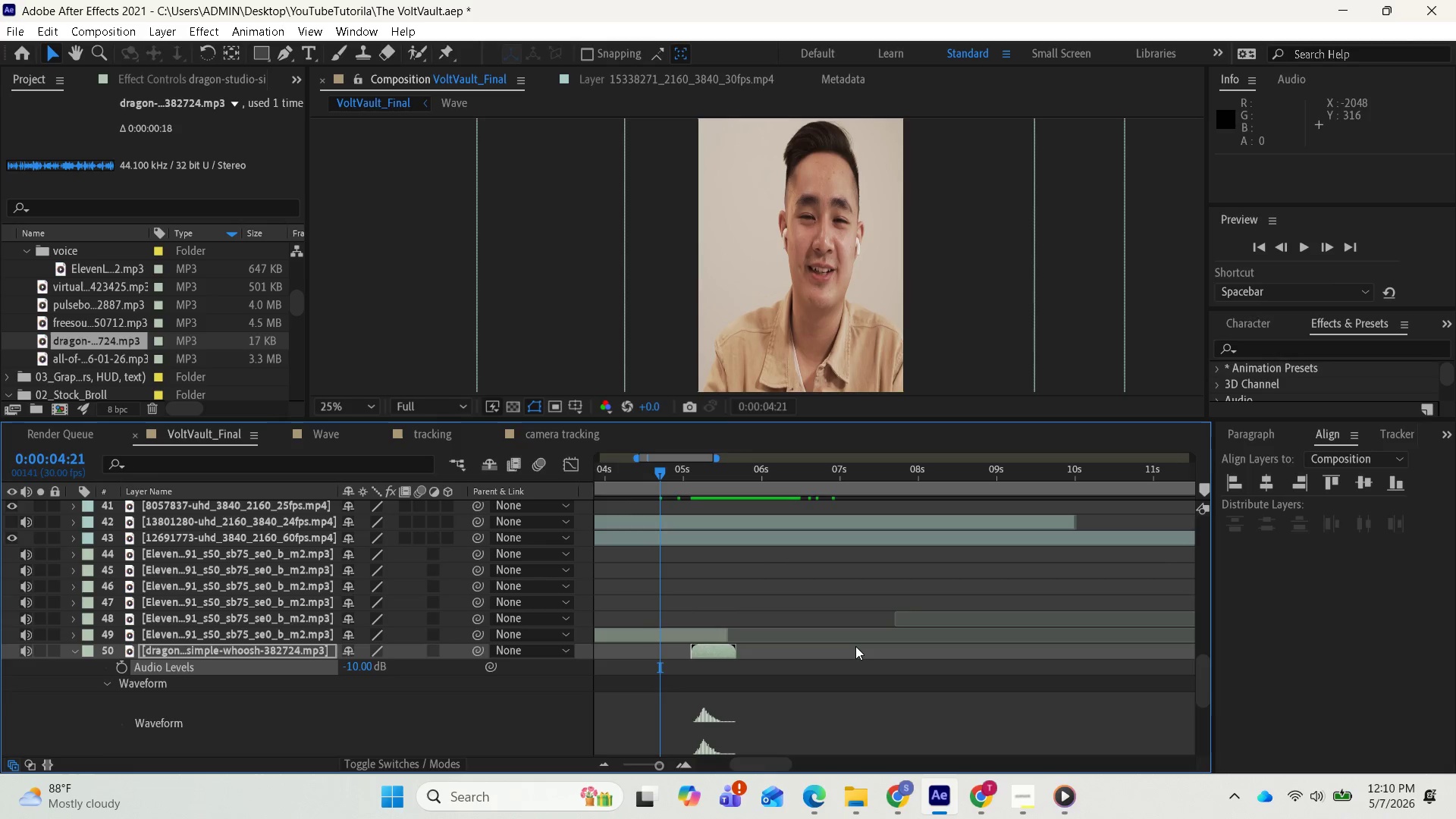 
key(Space)
 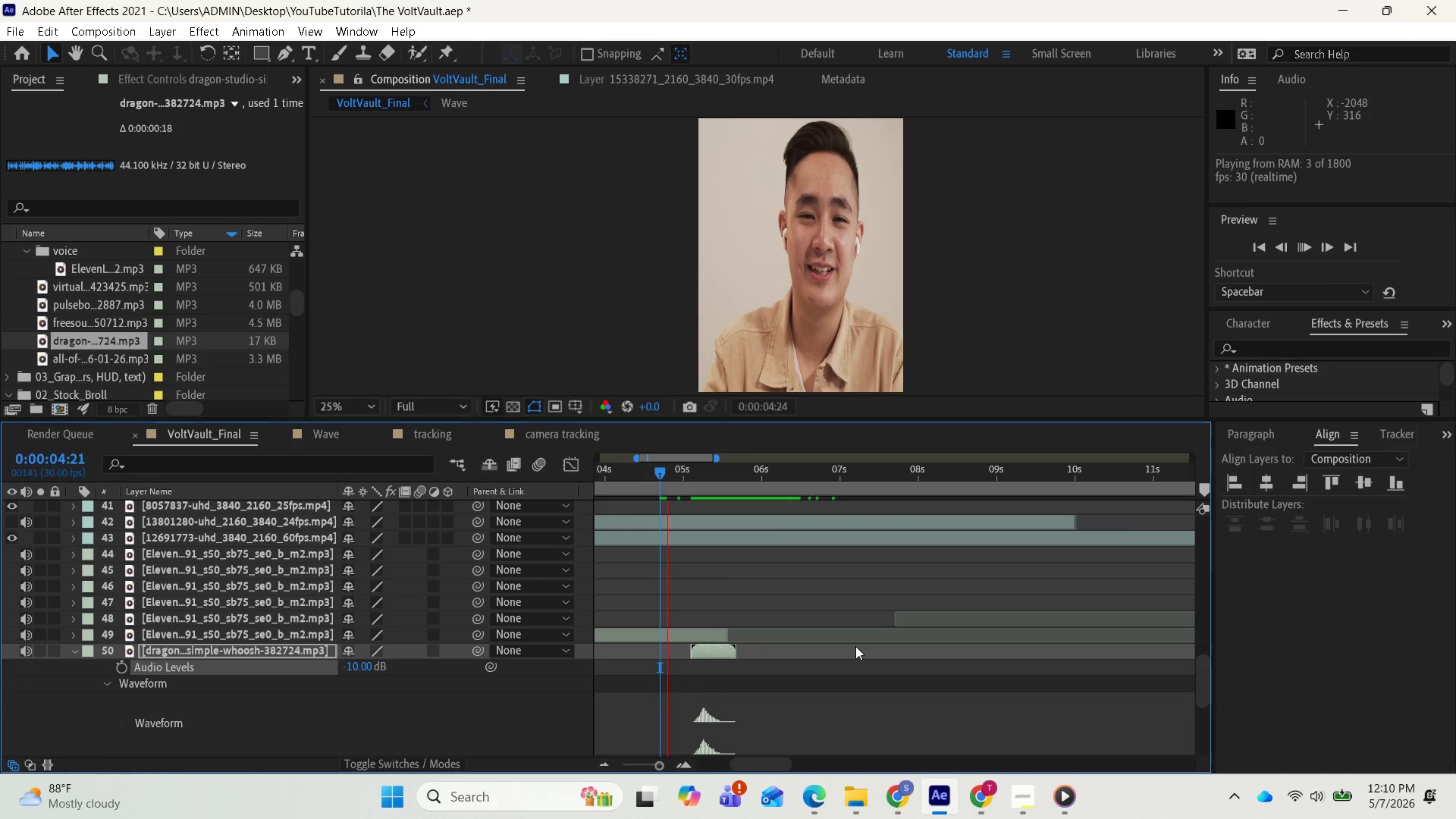 
key(Space)
 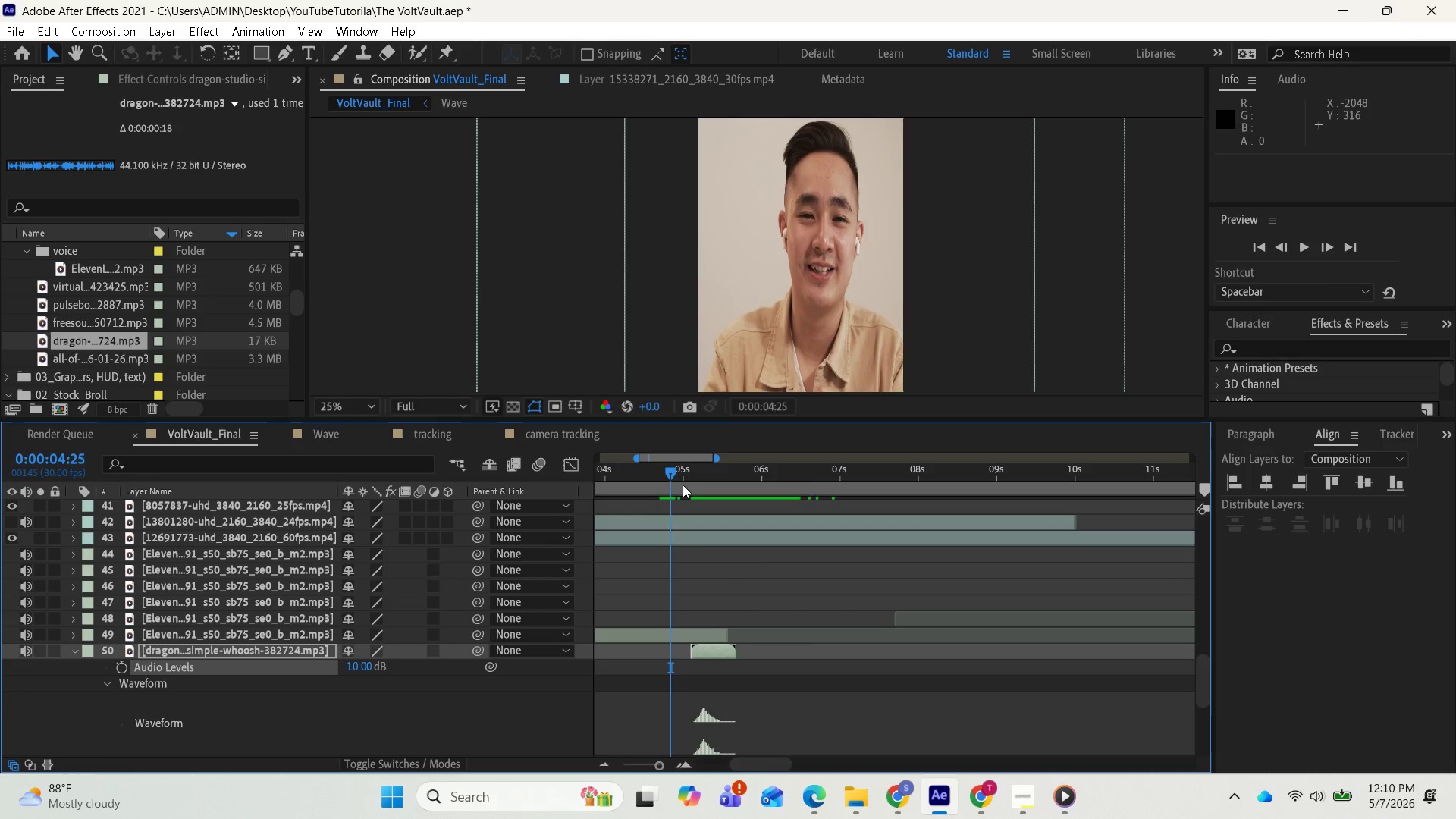 
left_click_drag(start_coordinate=[663, 465], to_coordinate=[981, 595])
 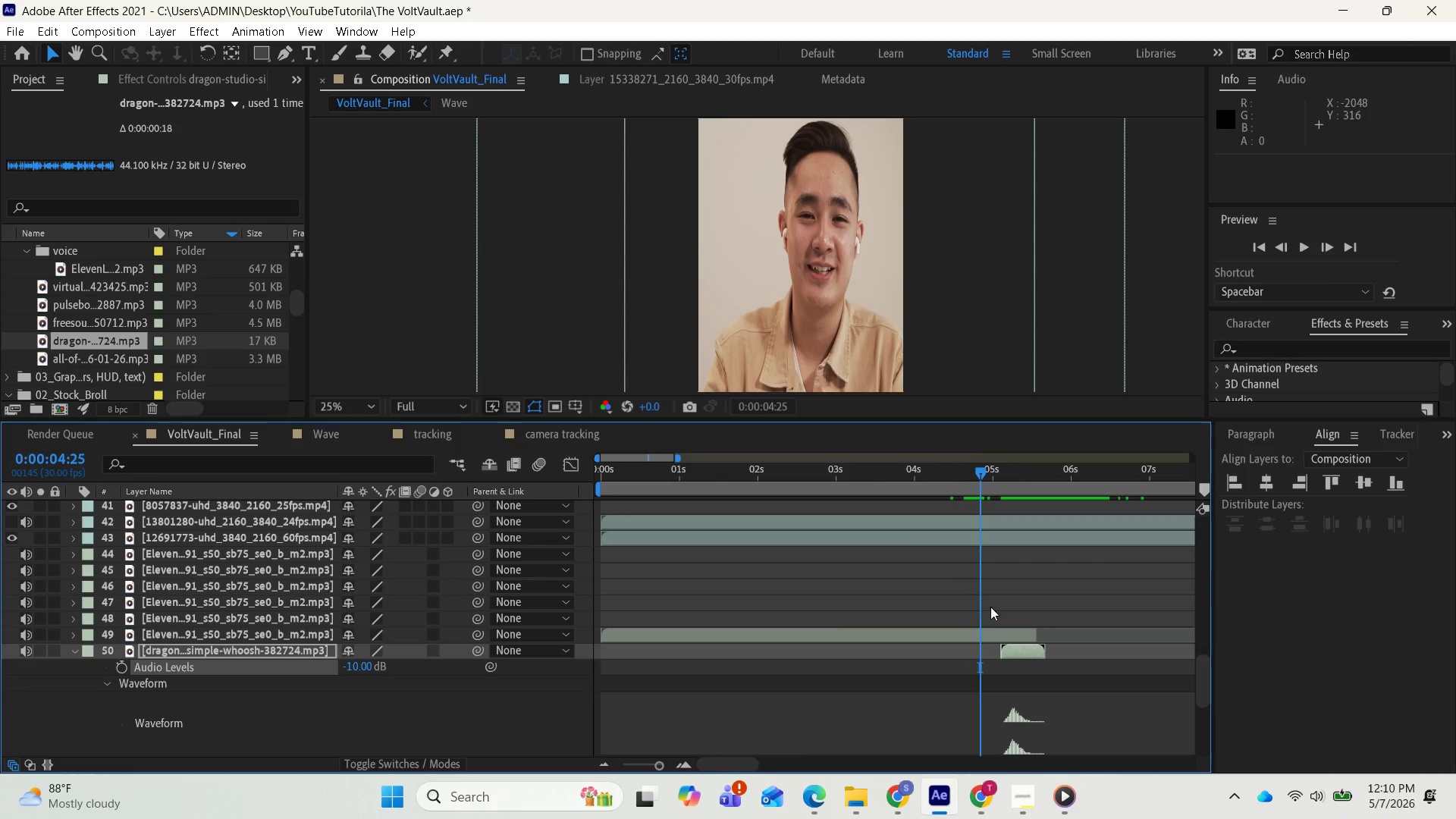 
key(Space)
 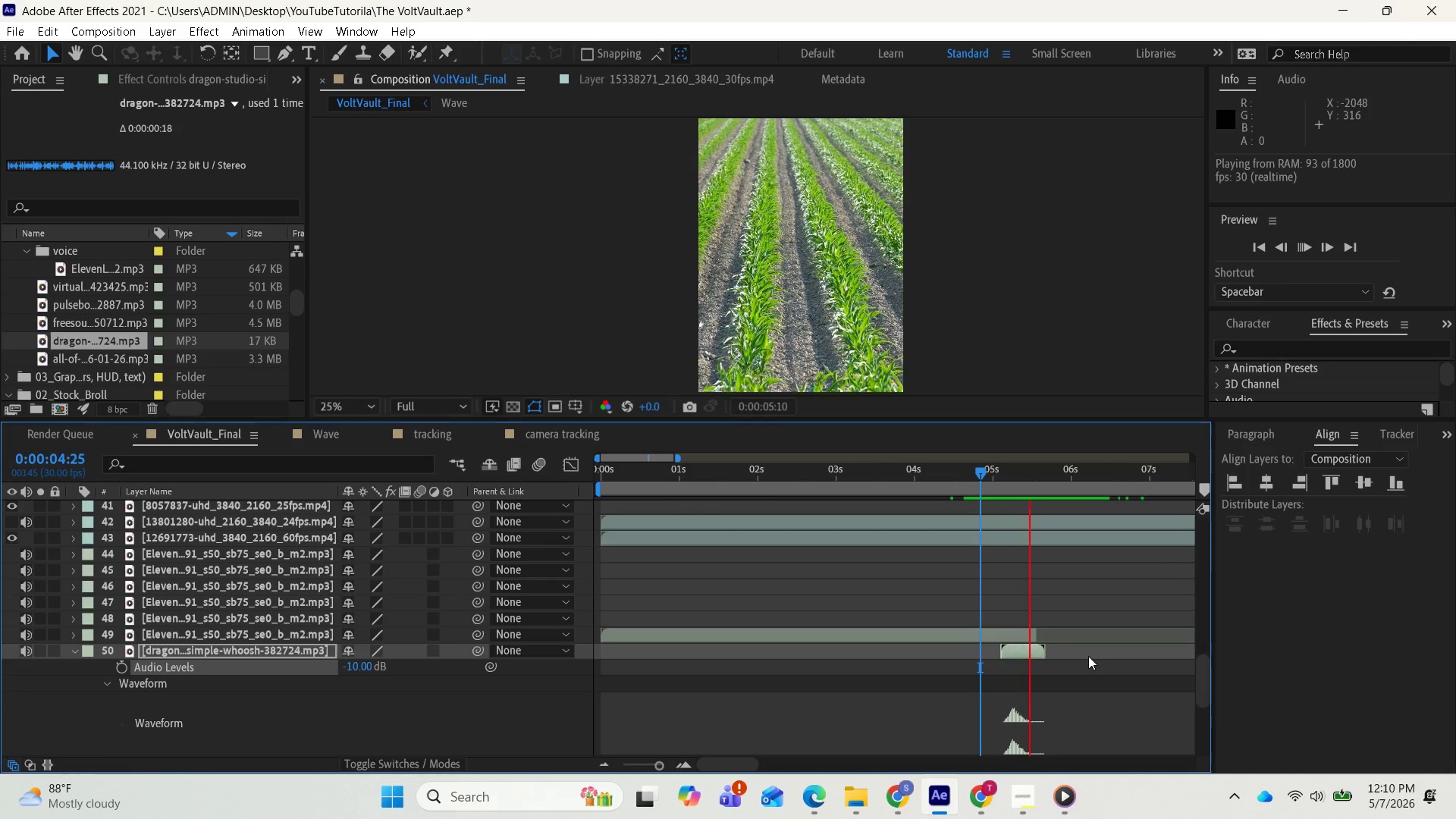 
key(Space)
 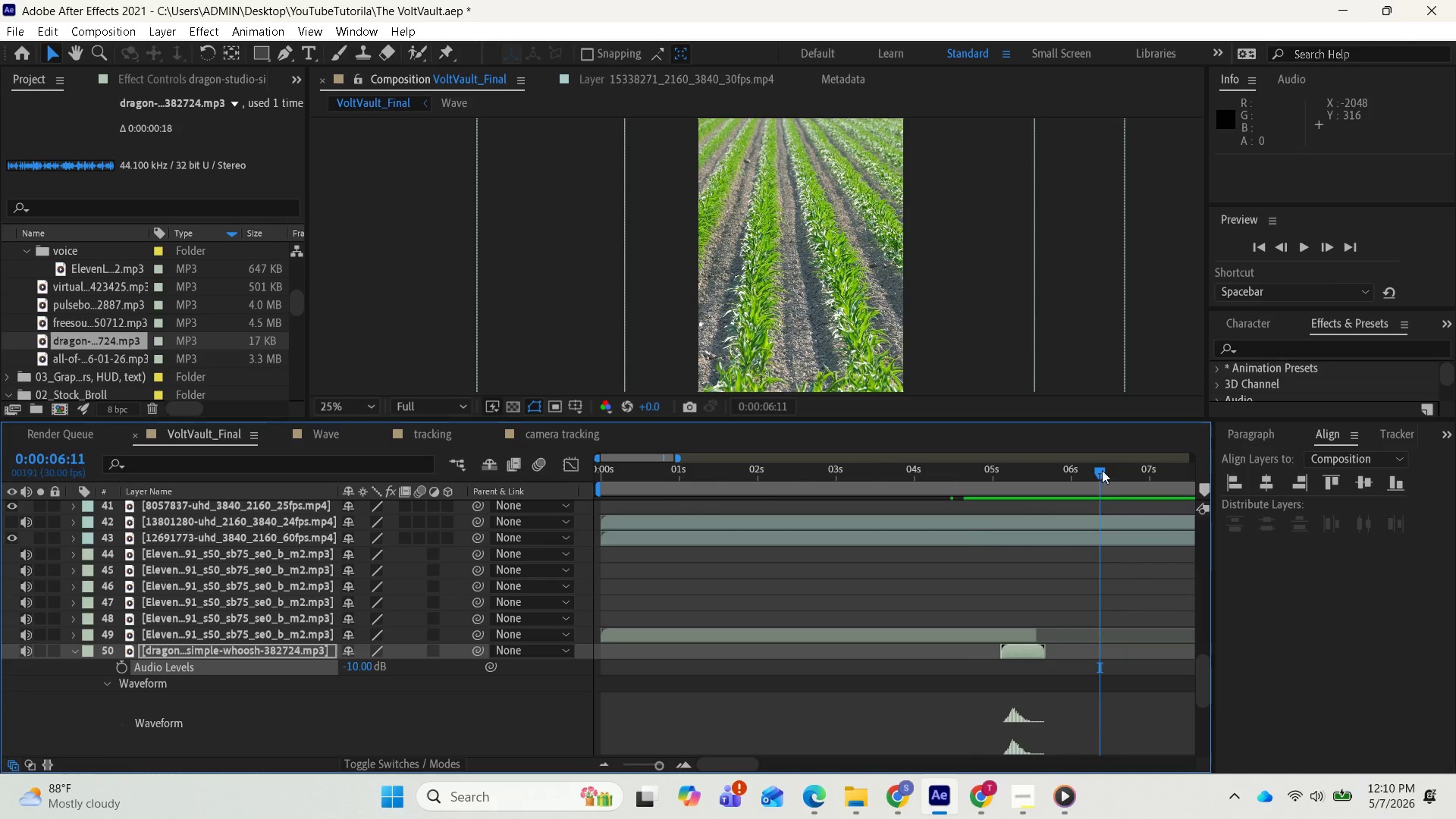 
left_click_drag(start_coordinate=[1101, 468], to_coordinate=[974, 479])
 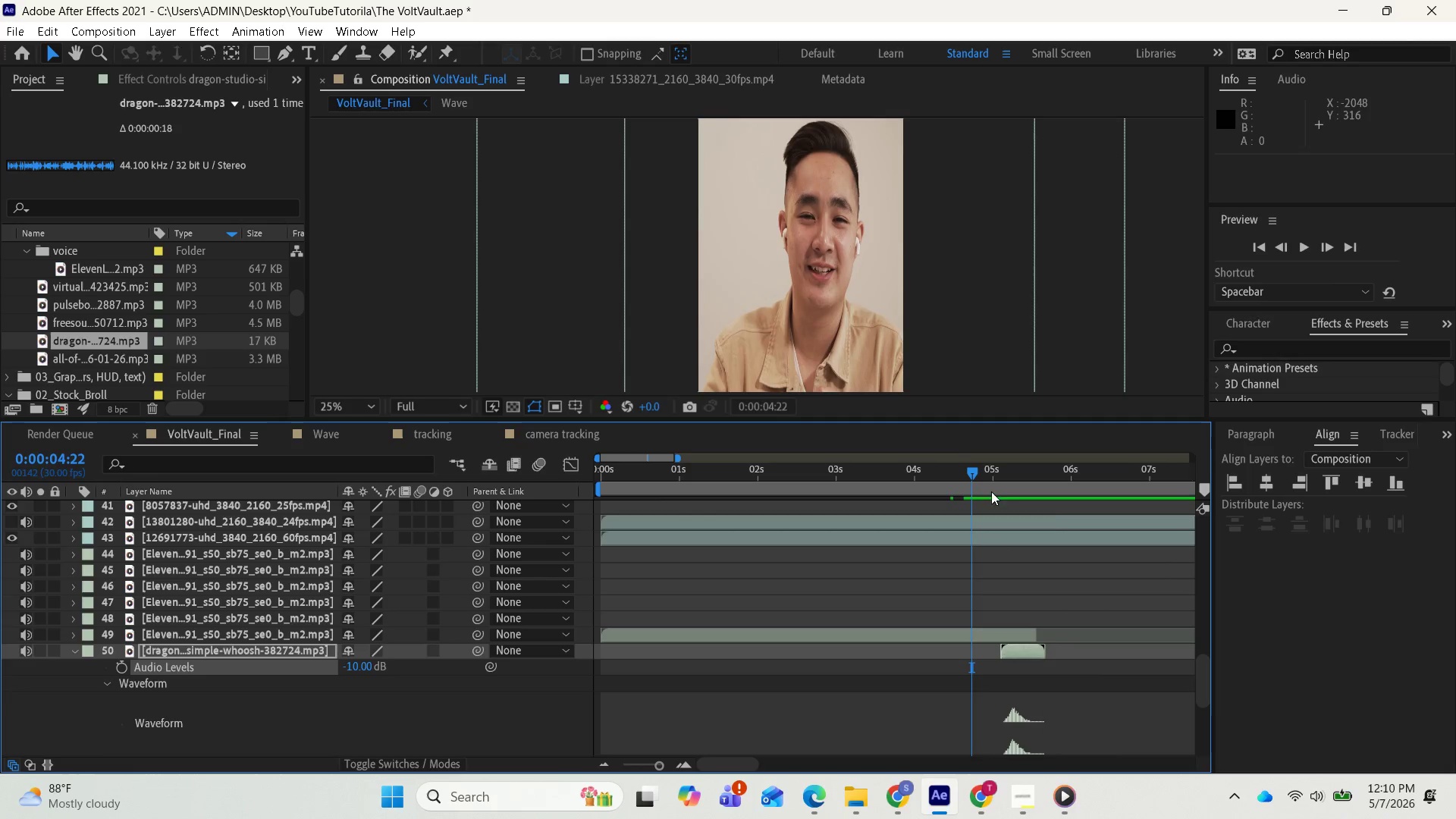 
key(Space)
 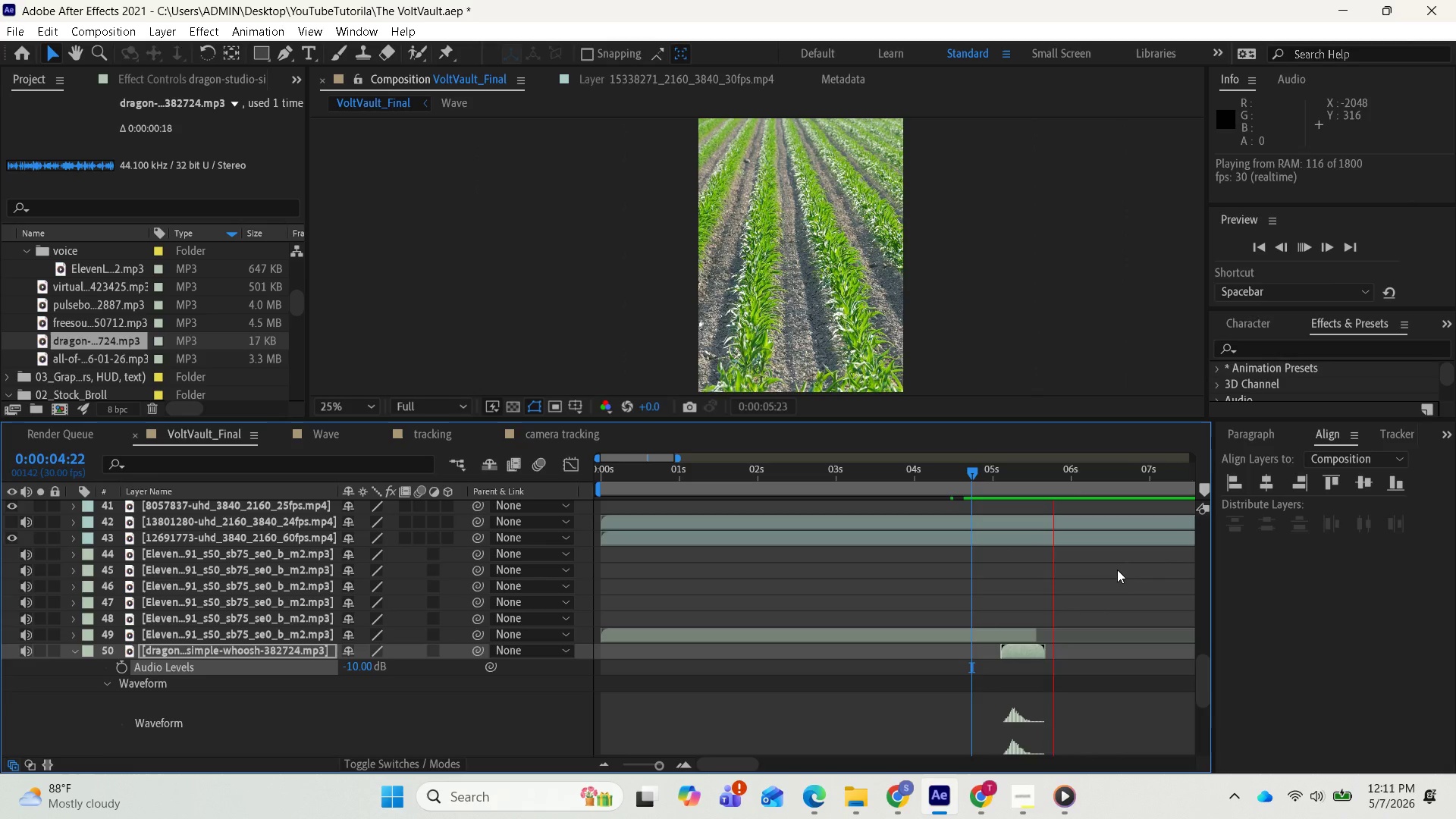 
key(Space)
 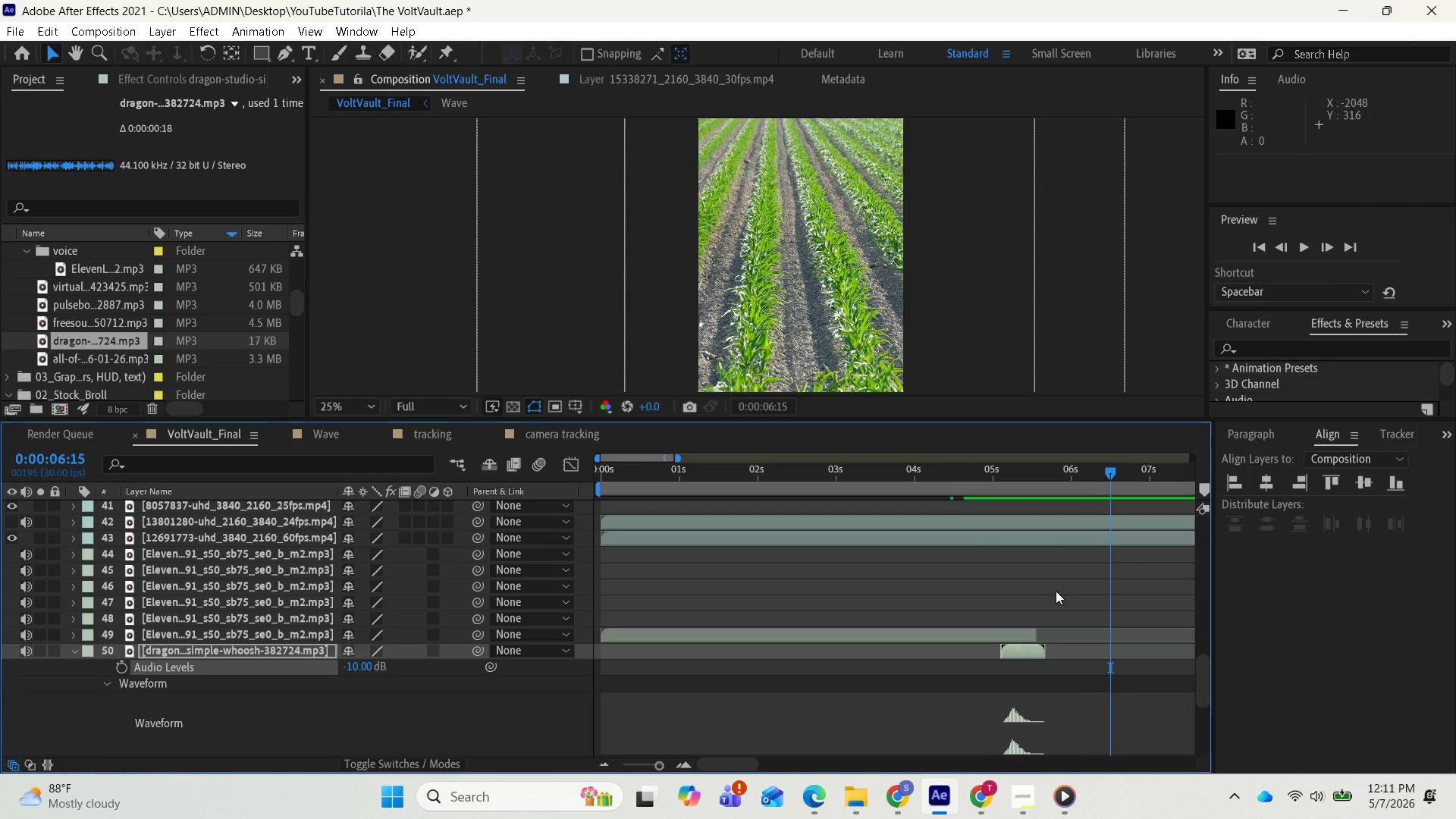 
key(Space)
 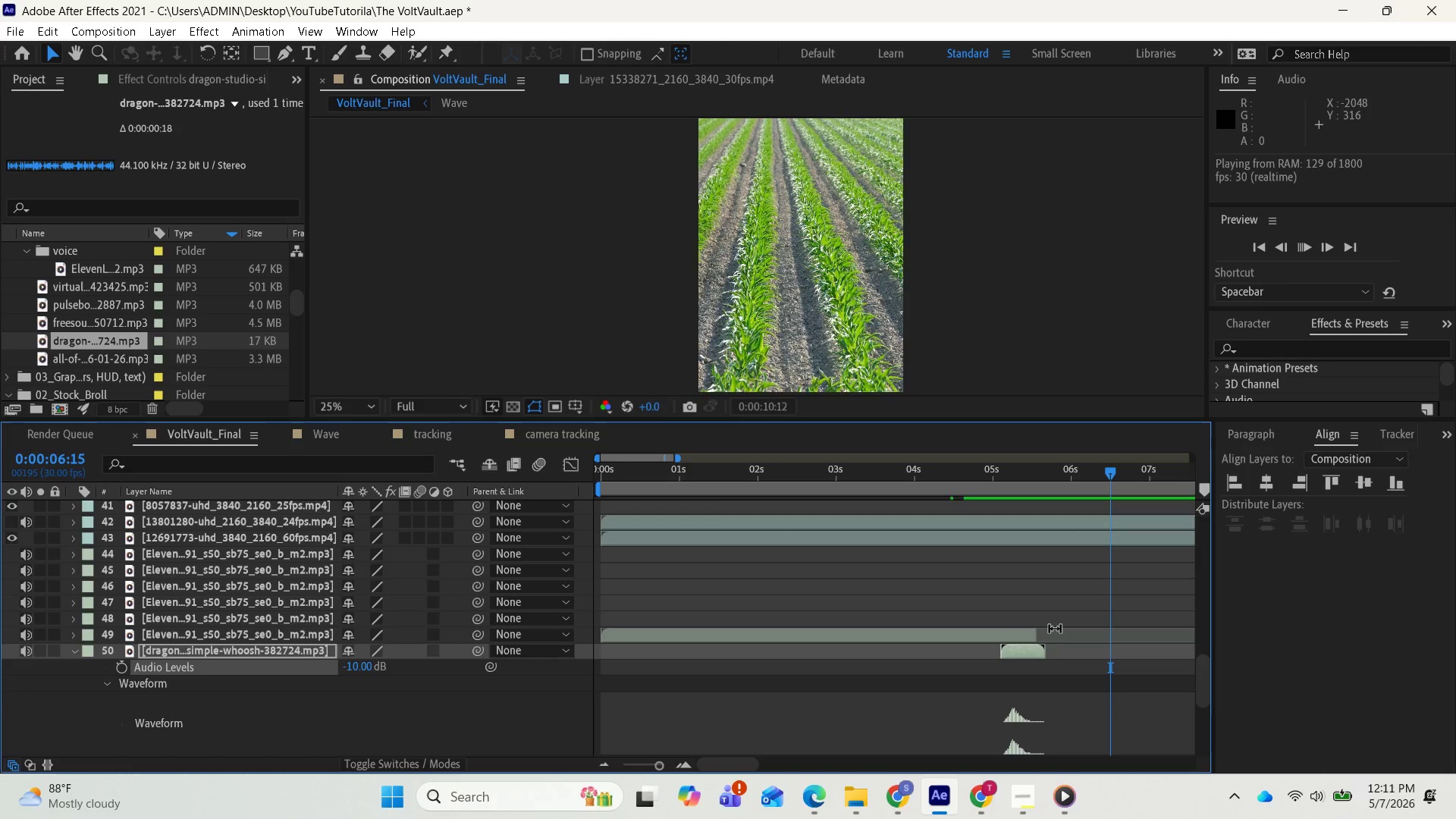 
wait(5.55)
 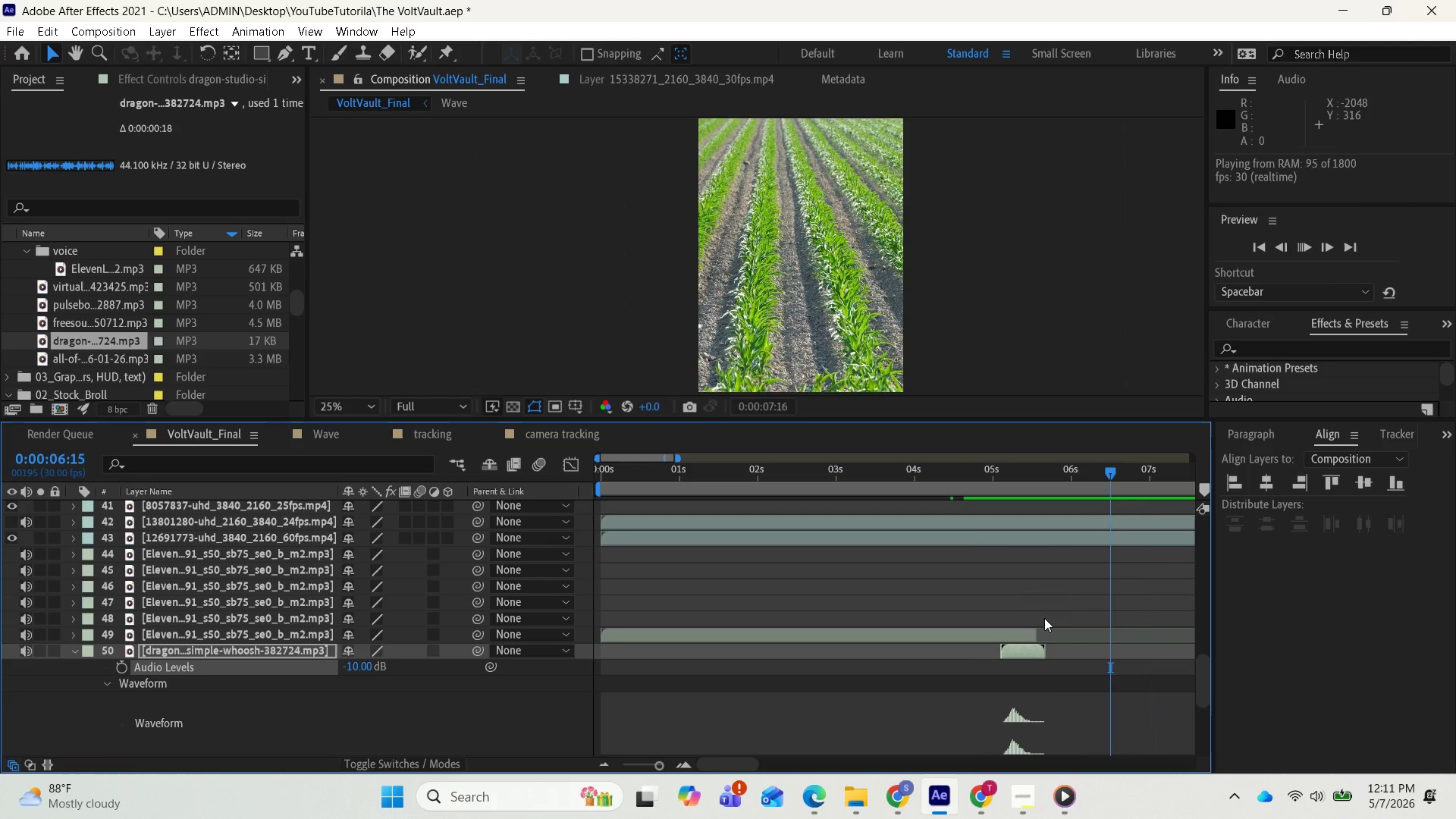 
key(Space)
 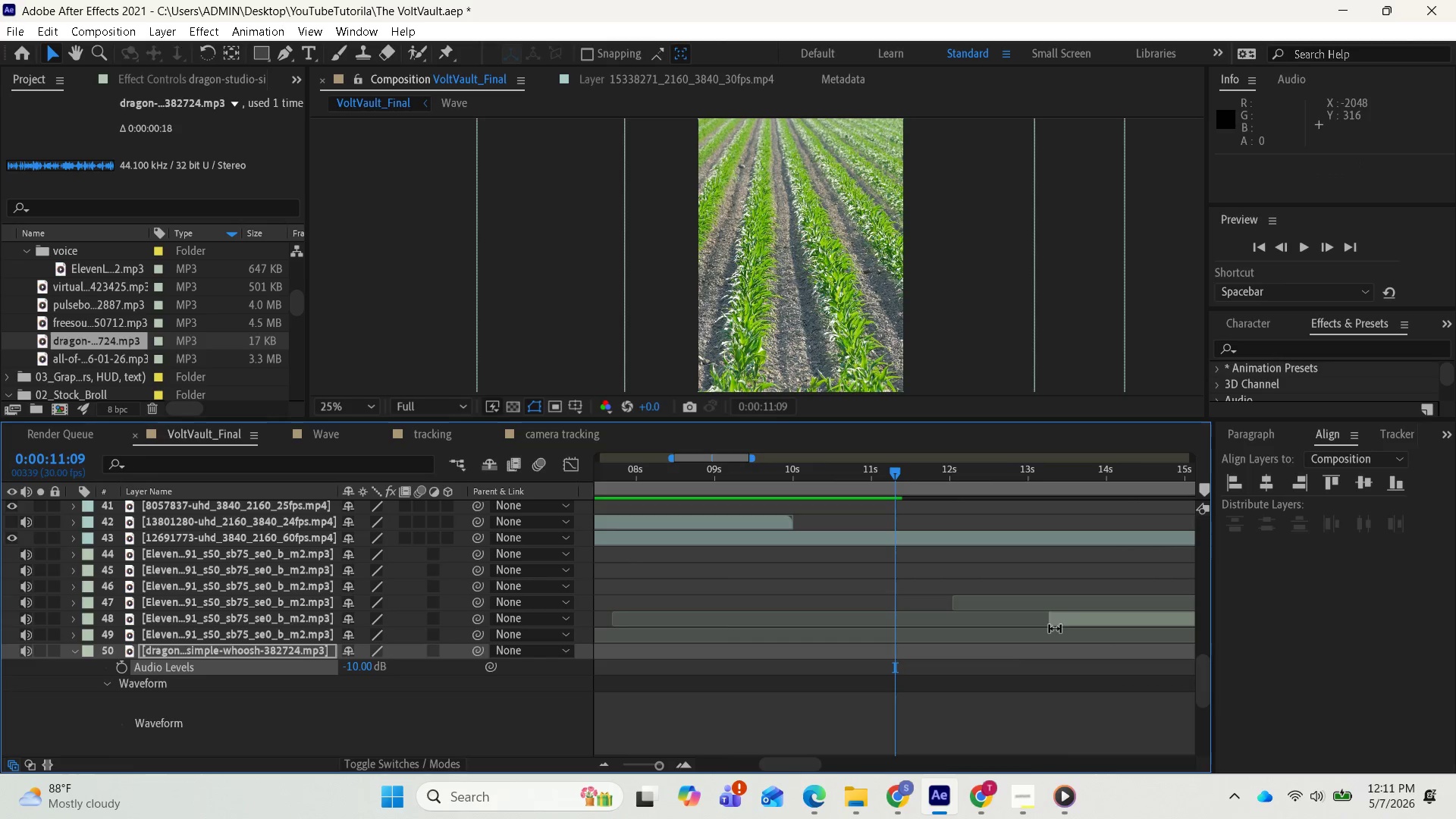 
key(Space)
 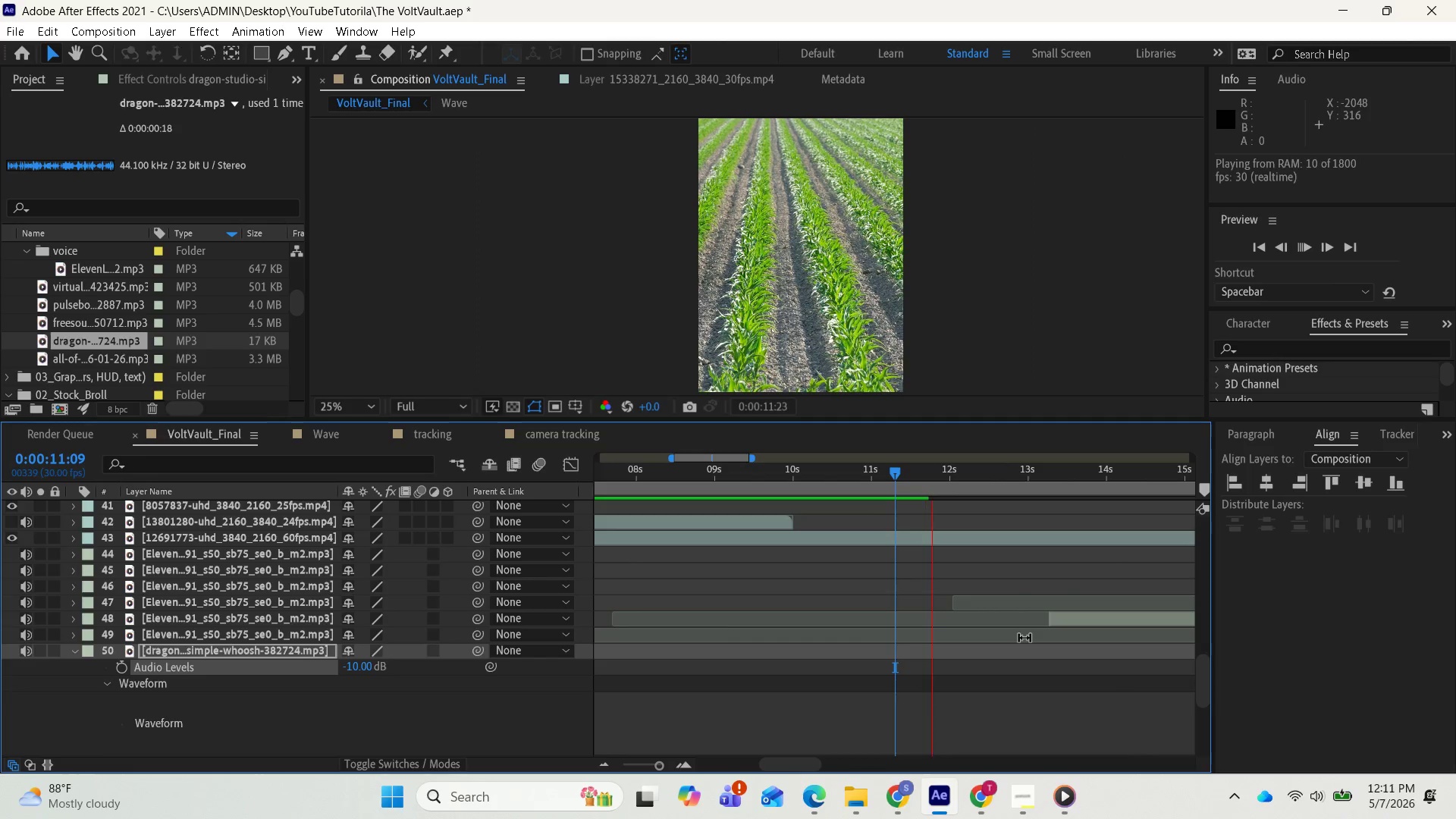 
key(Space)
 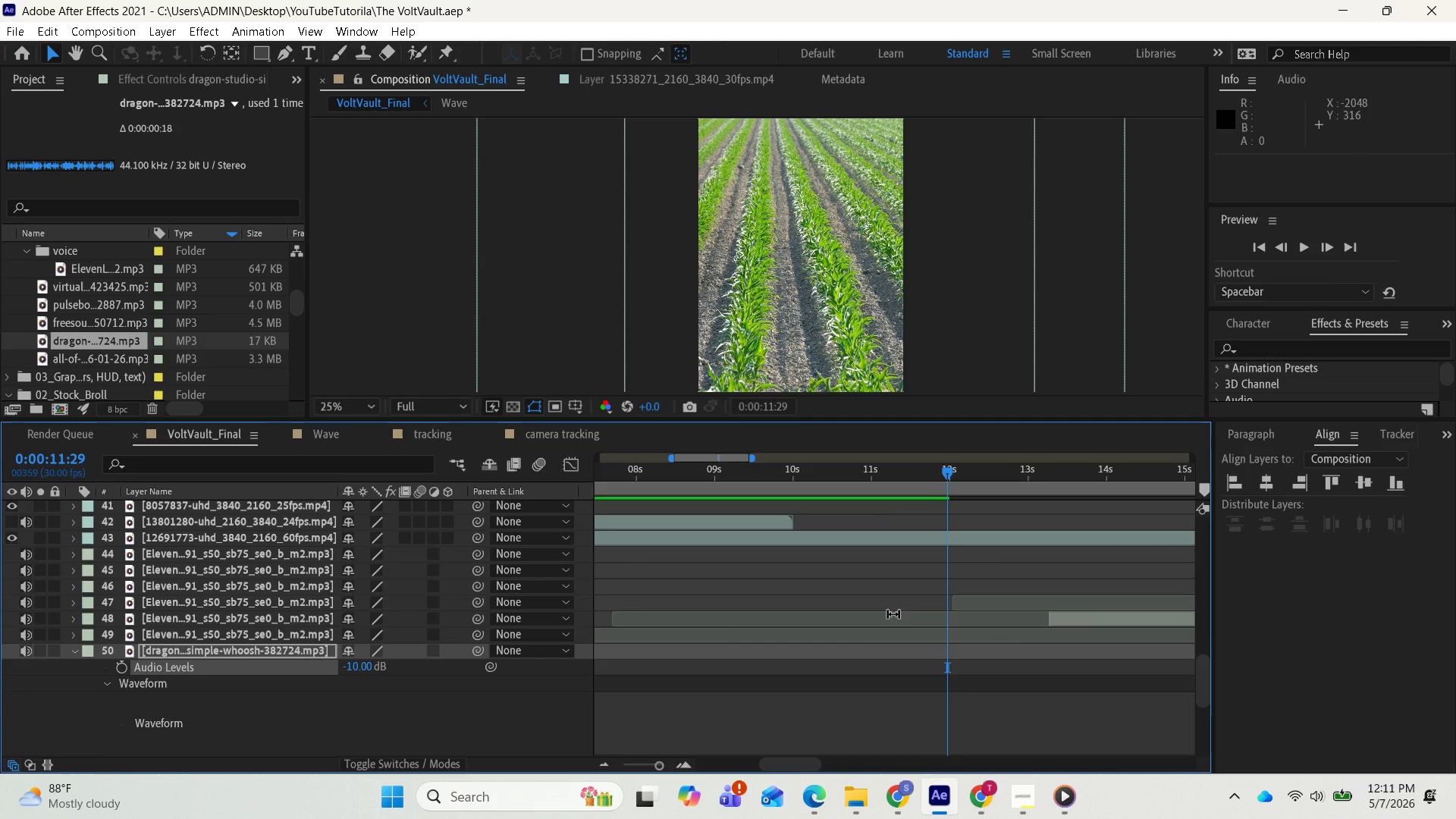 
scroll: coordinate [943, 594], scroll_direction: up, amount: 9.0
 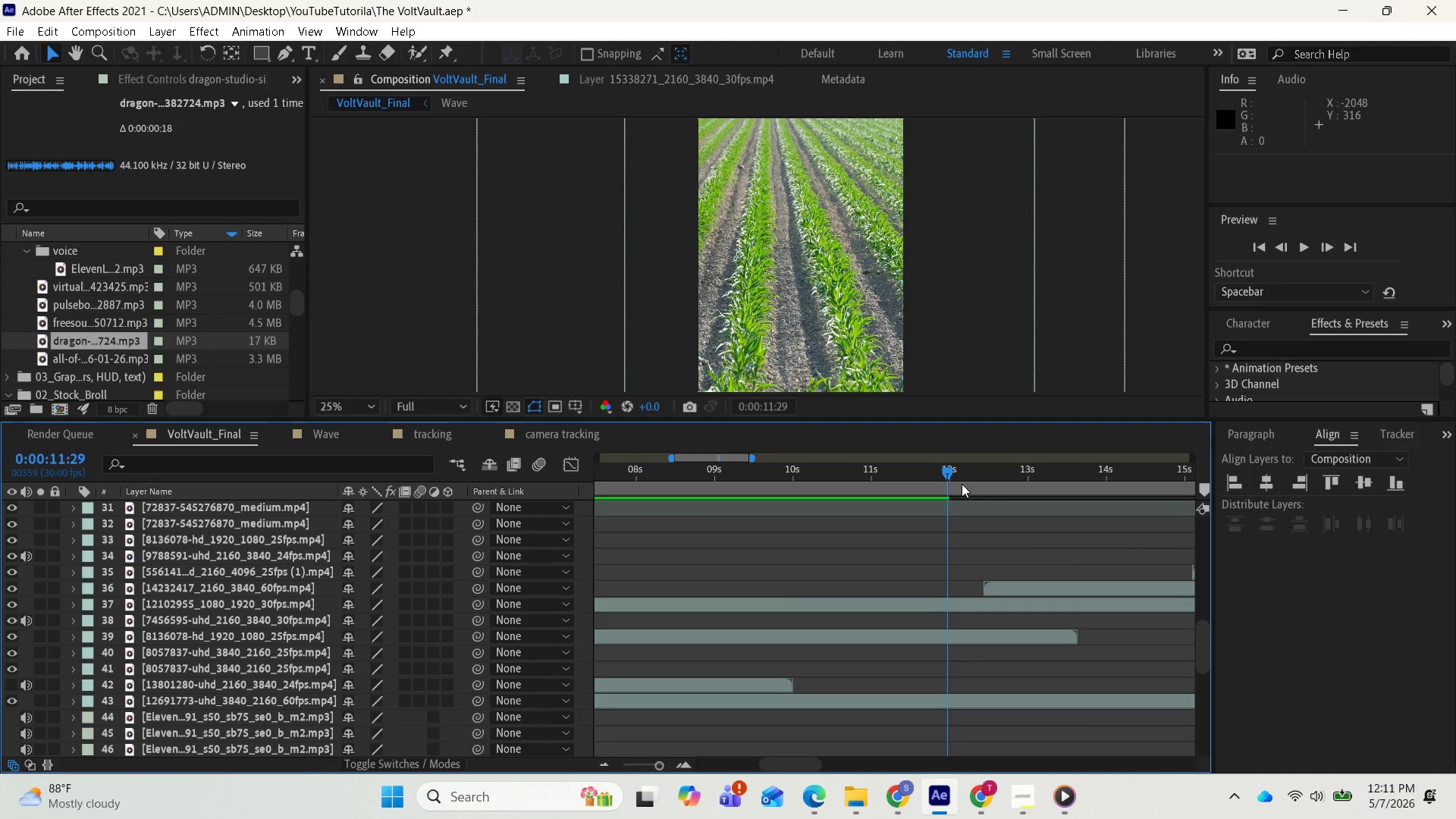 
left_click_drag(start_coordinate=[951, 478], to_coordinate=[987, 485])
 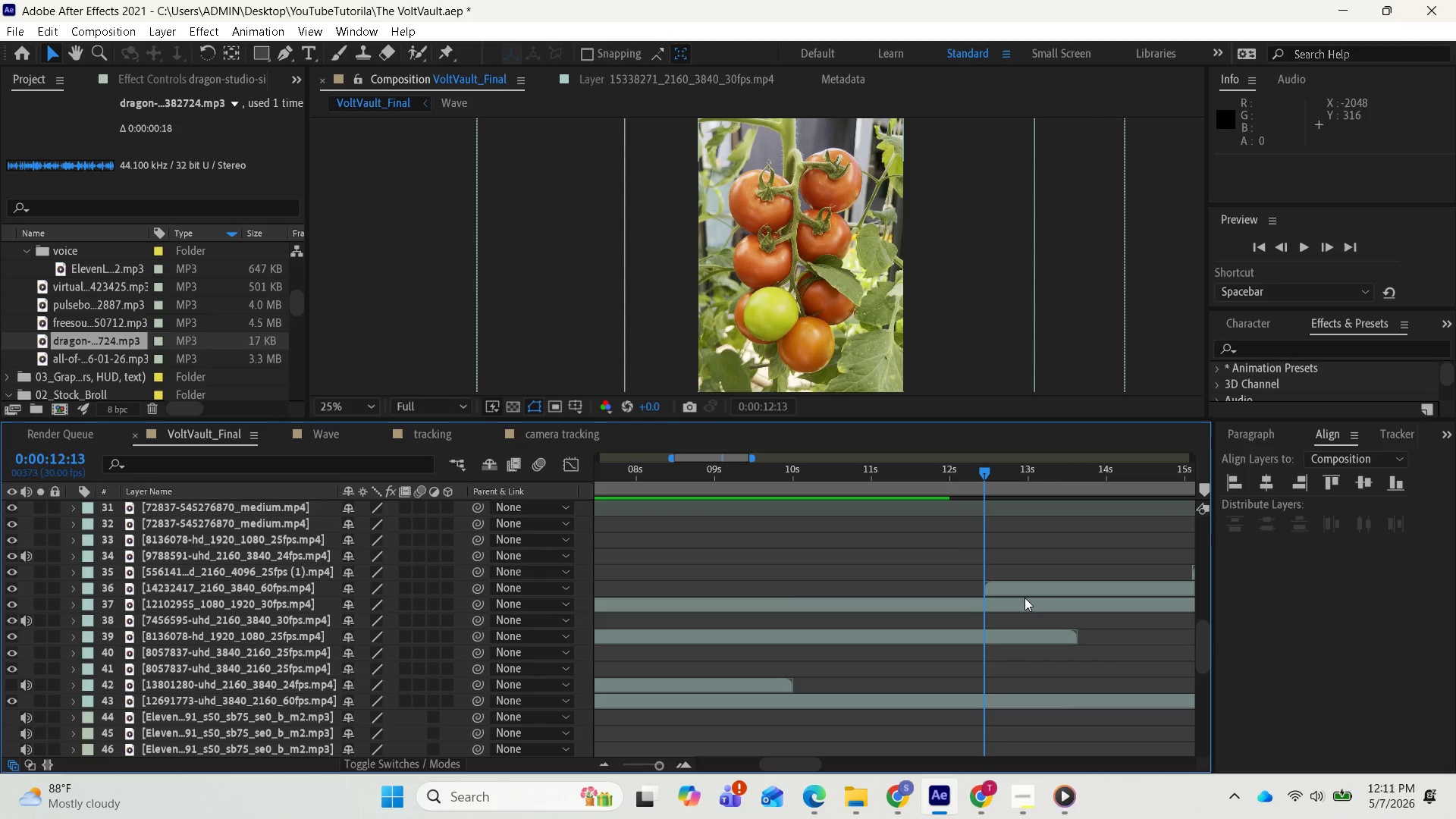 
scroll: coordinate [950, 706], scroll_direction: down, amount: 4.0
 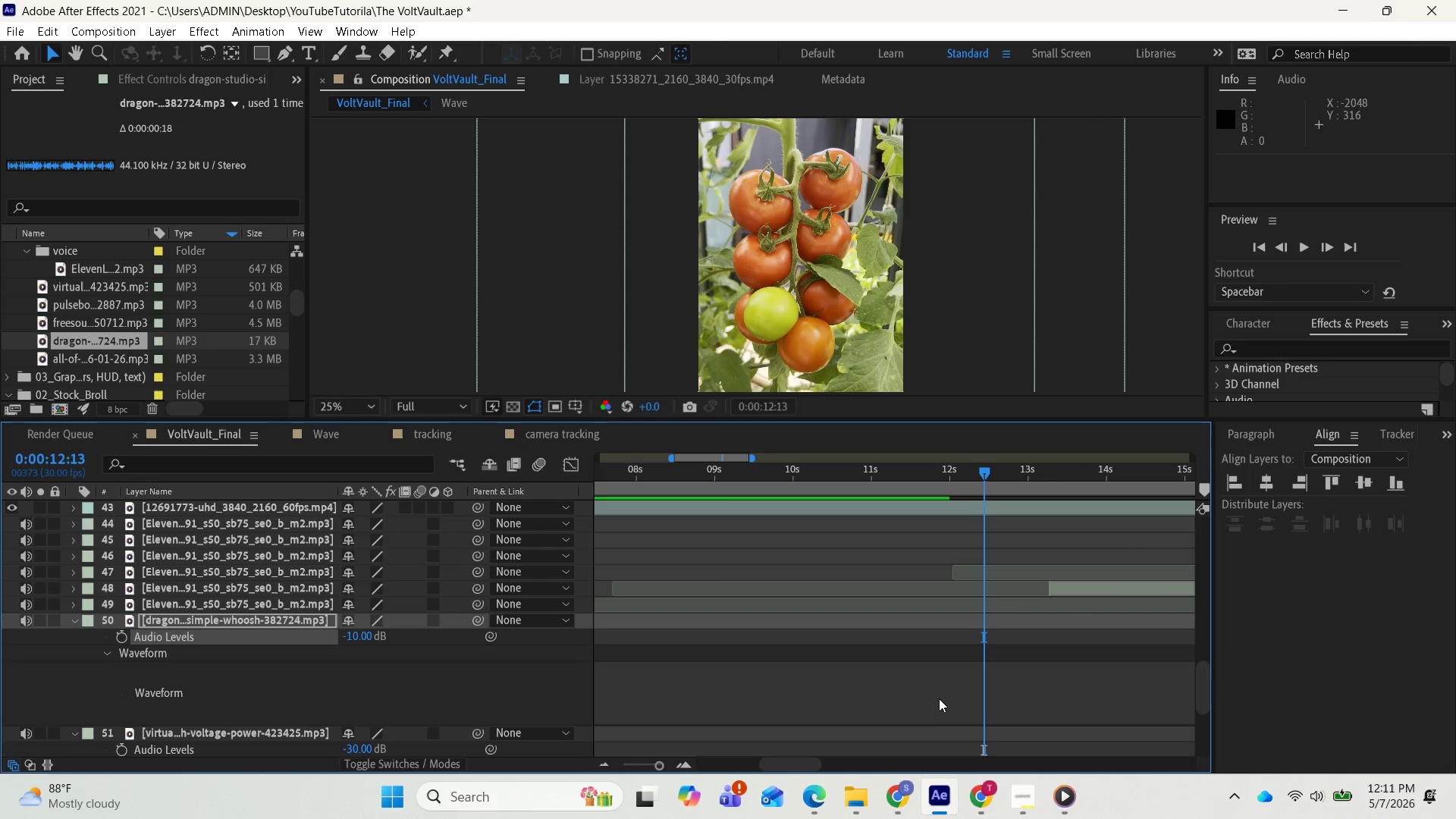 
scroll: coordinate [933, 688], scroll_direction: up, amount: 1.0
 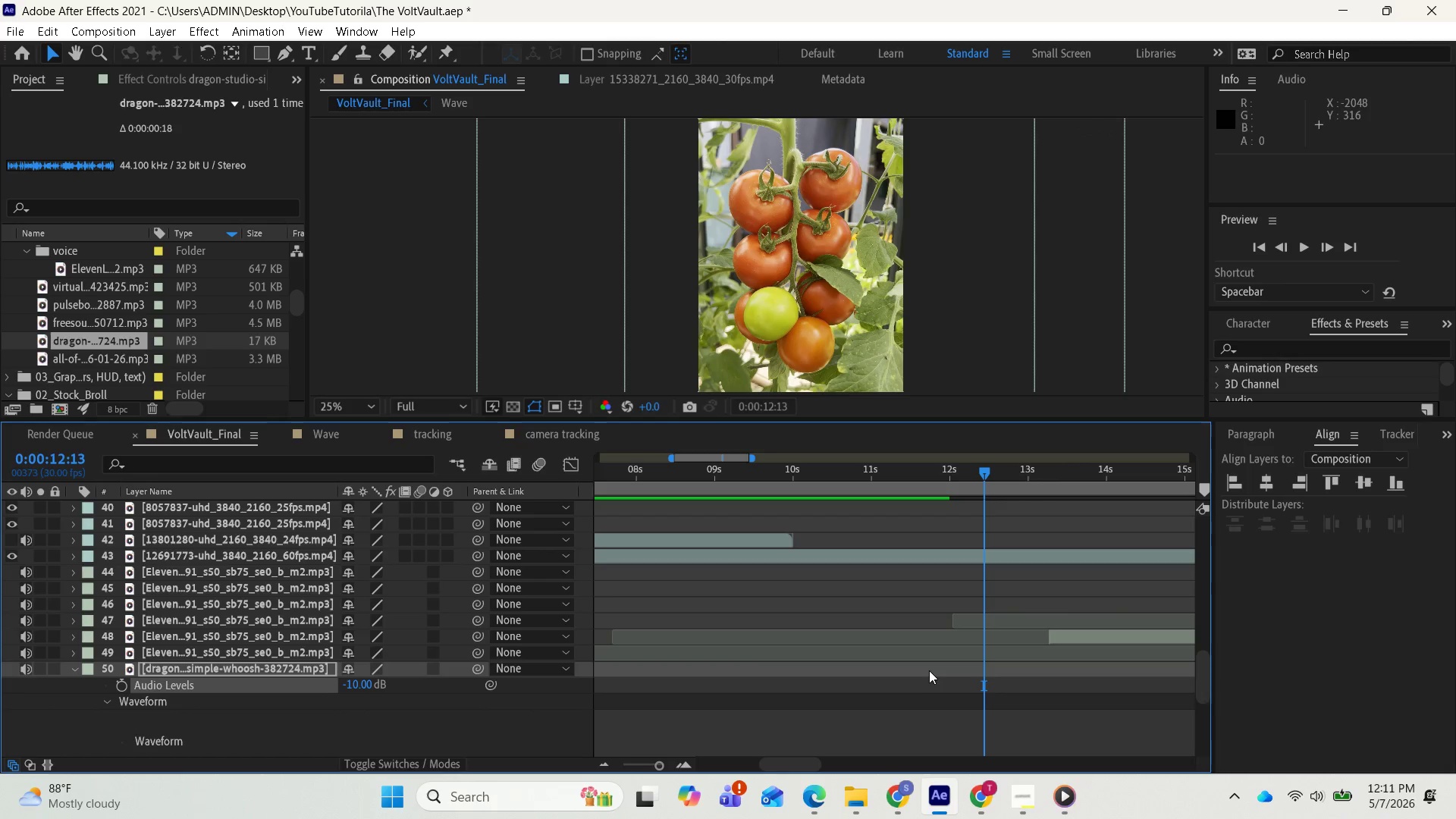 
scroll: coordinate [923, 667], scroll_direction: down, amount: 2.0
 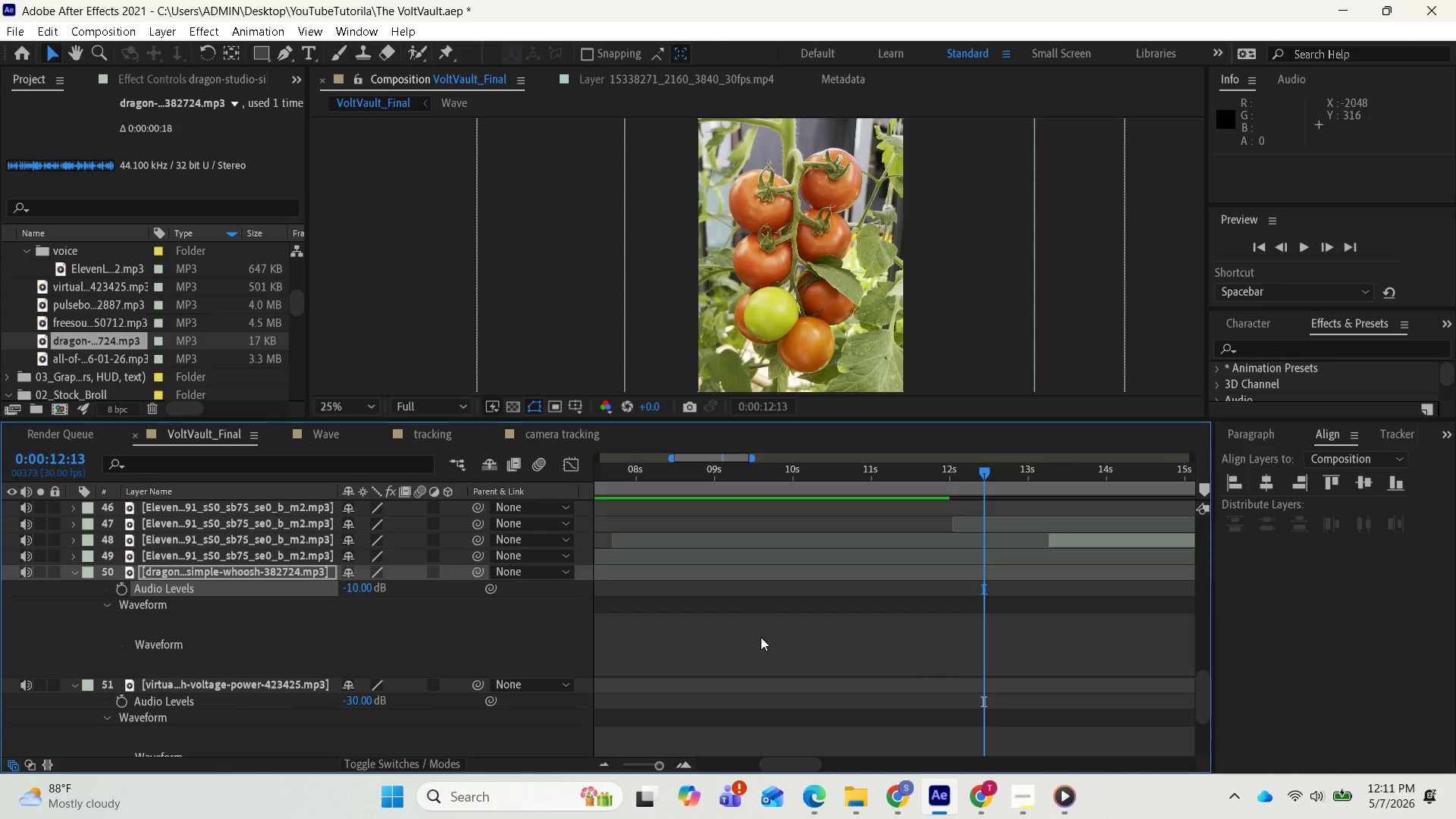 
key(Minus)
 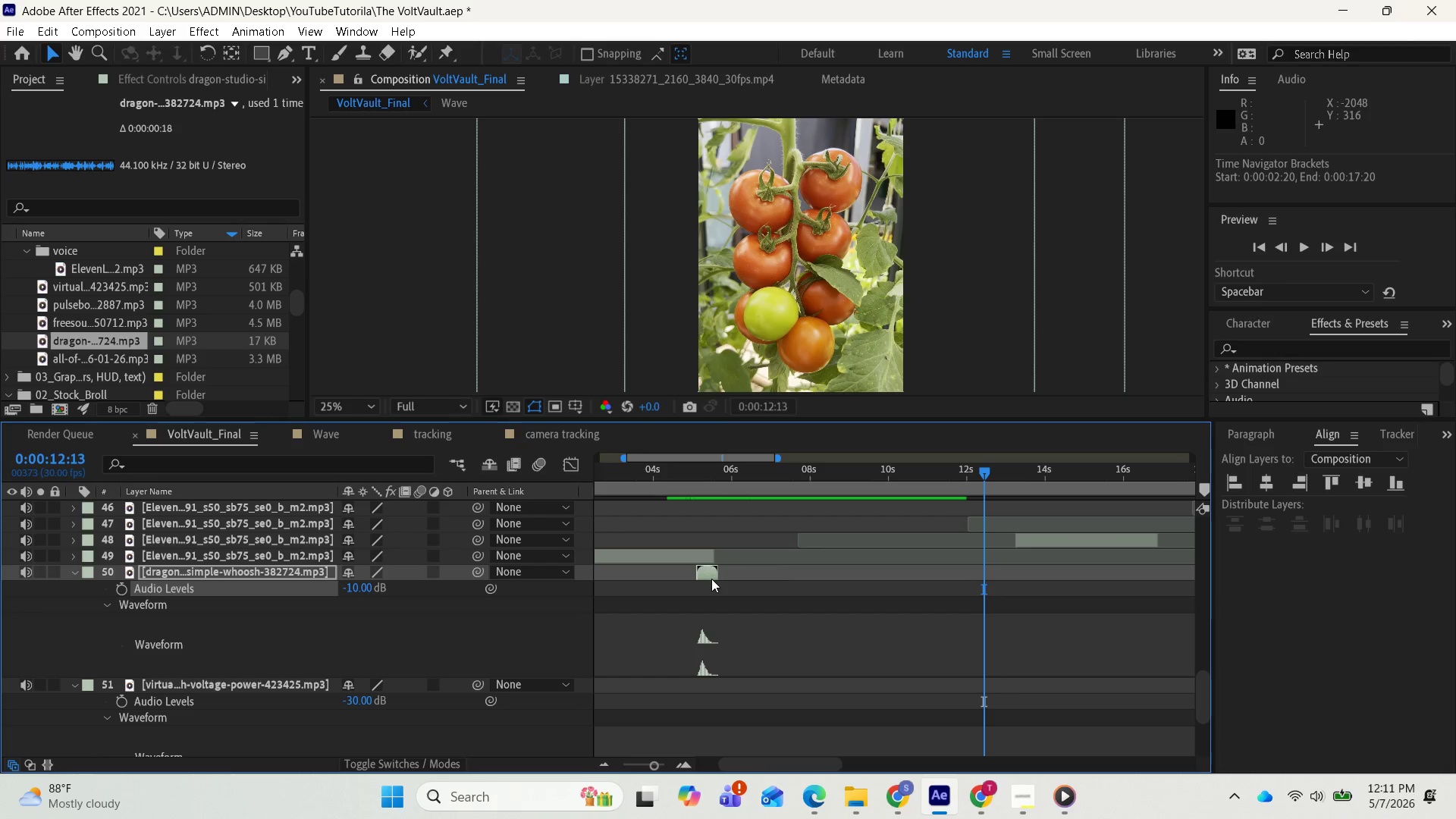 
wait(19.45)
 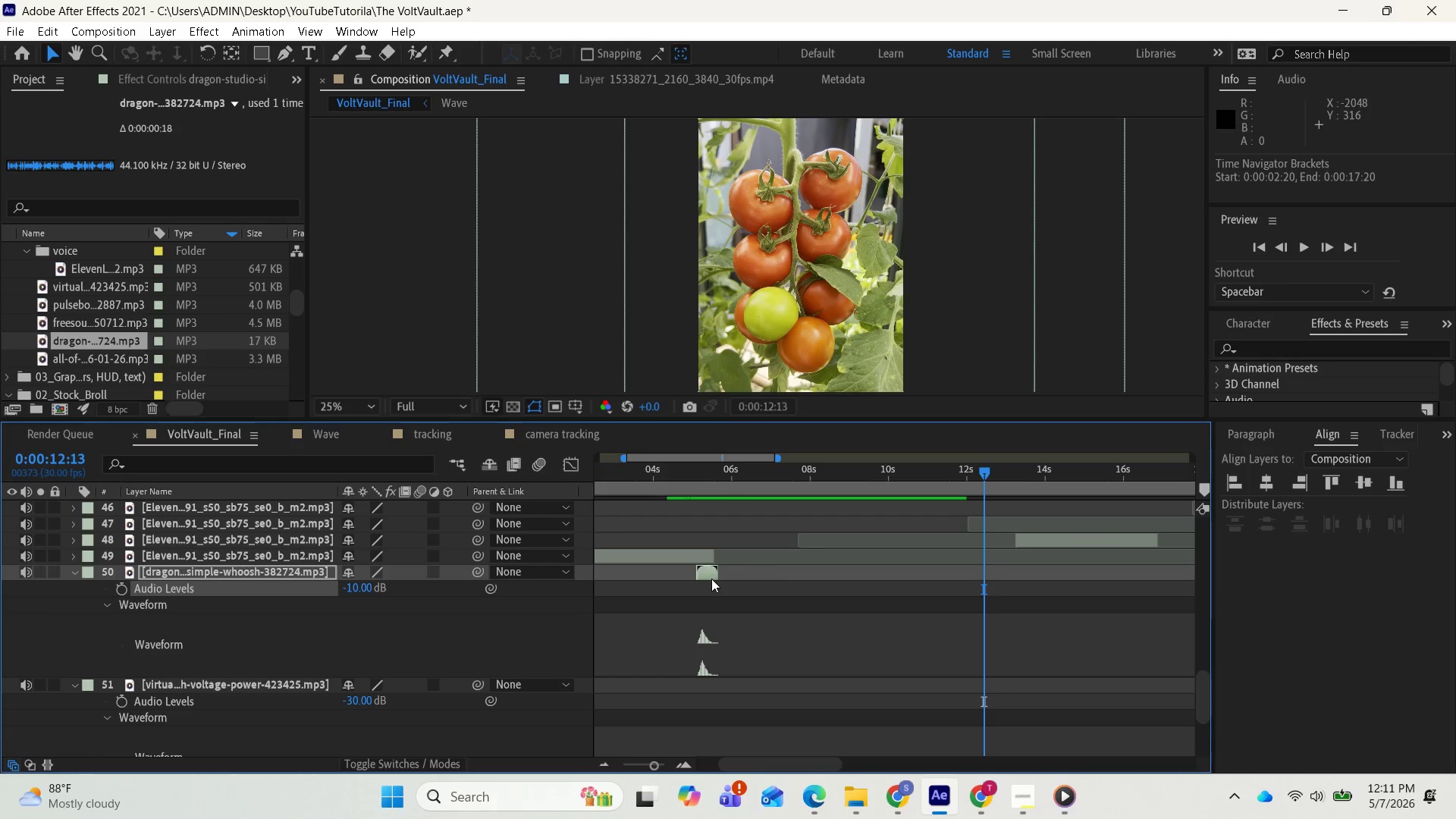 
hold_key(key=ShiftLeft, duration=0.95)
 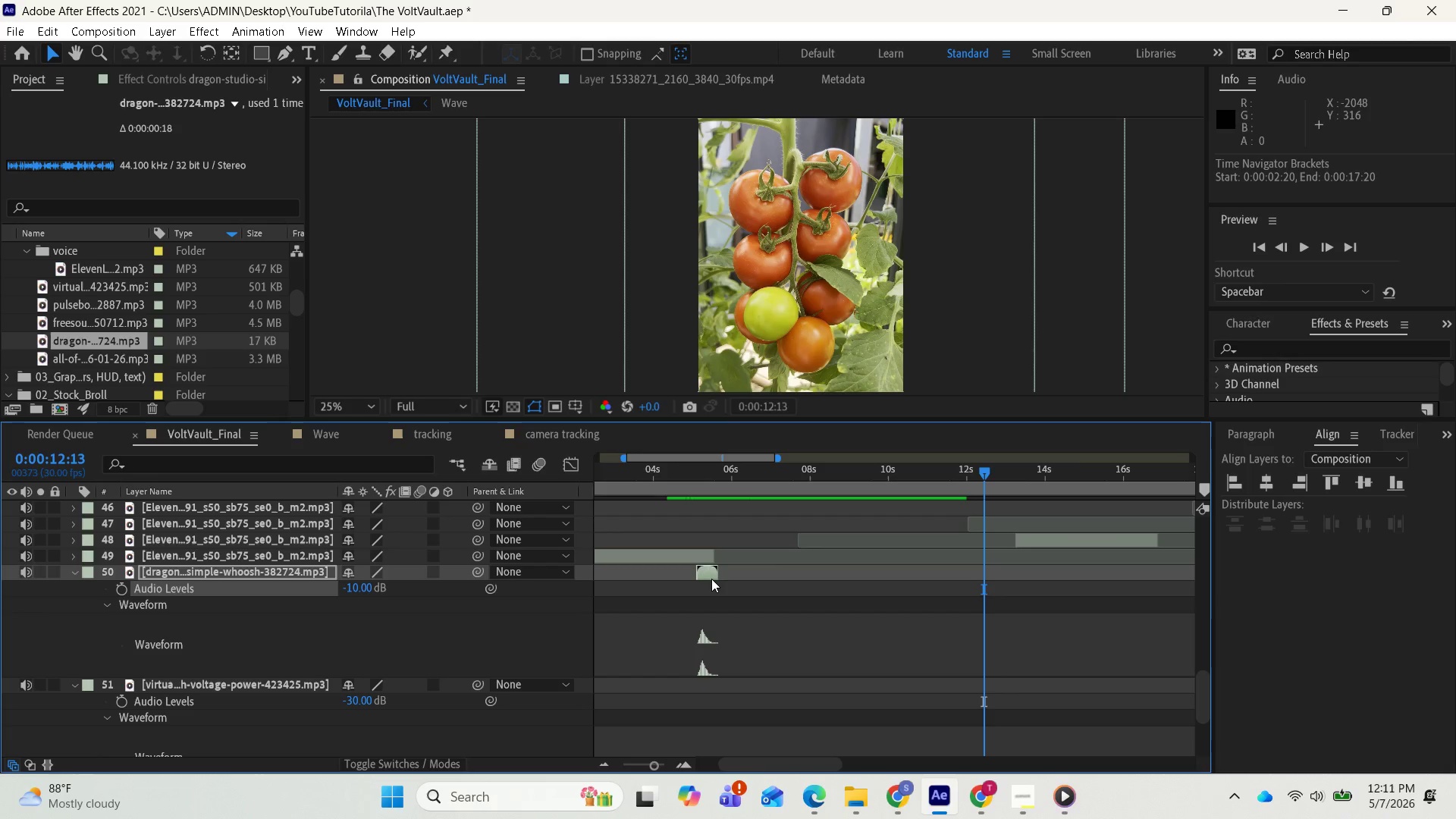 
key(Control+D)
 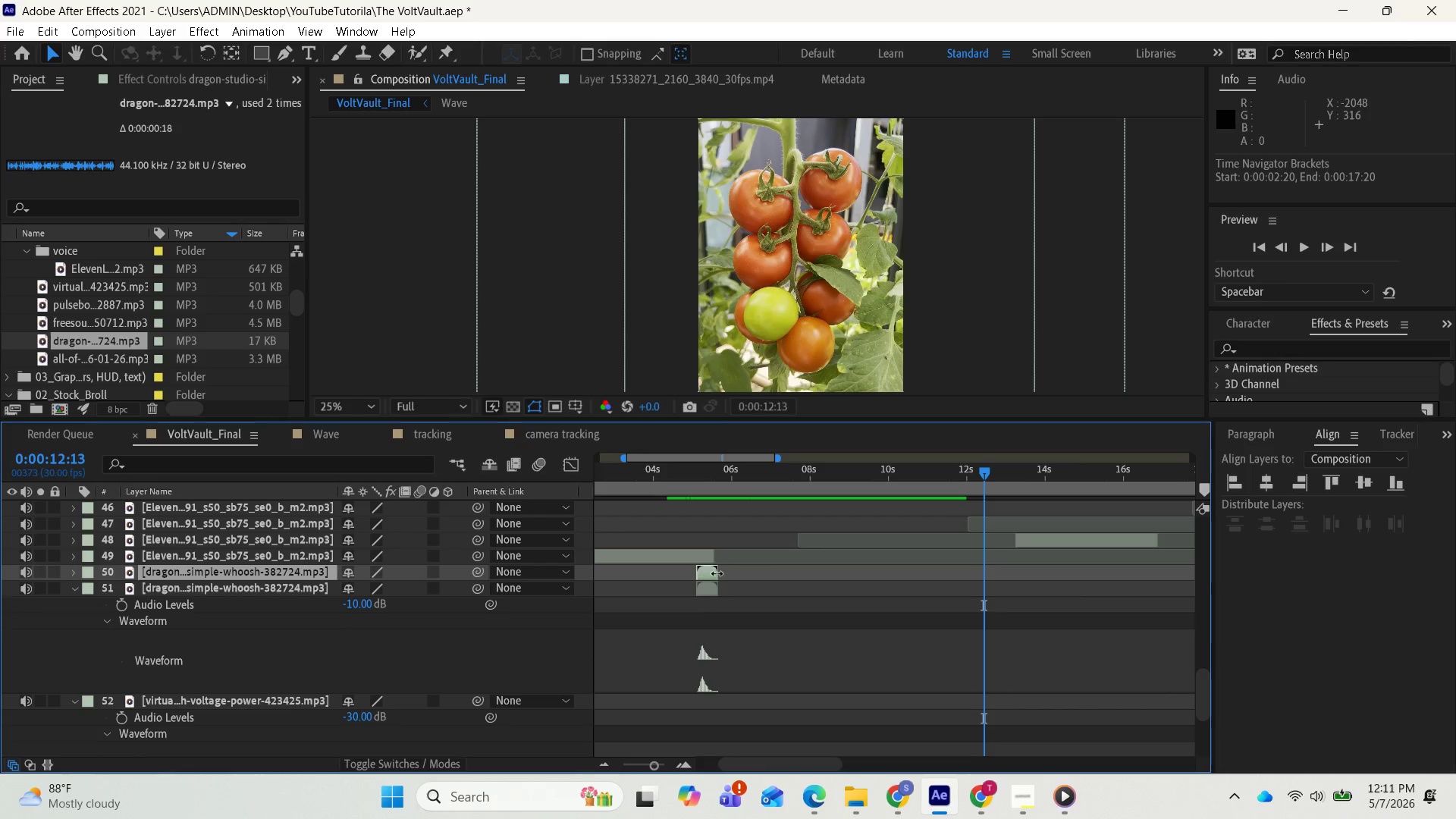 
left_click_drag(start_coordinate=[706, 573], to_coordinate=[991, 620])
 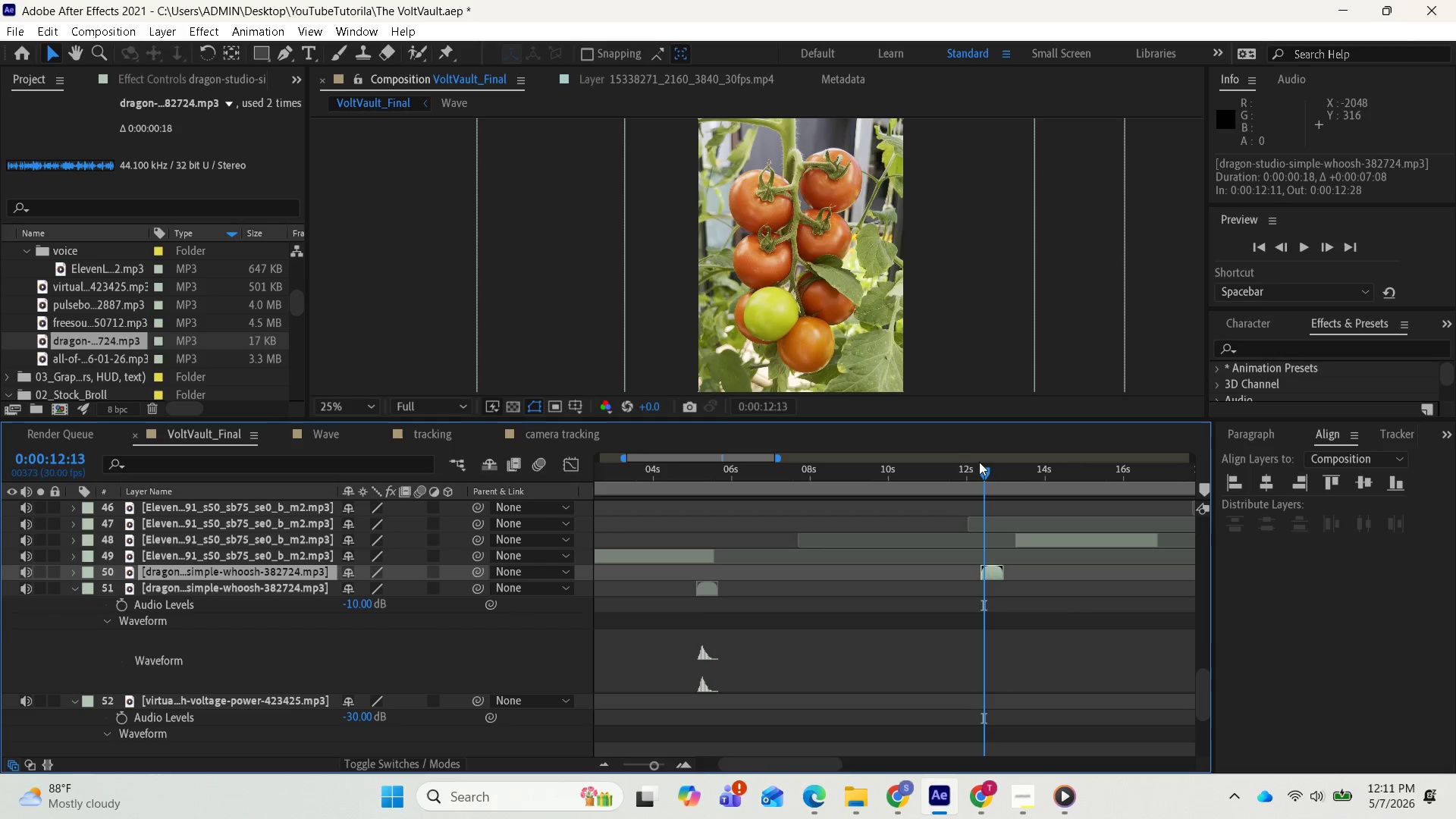 
left_click_drag(start_coordinate=[981, 475], to_coordinate=[689, 513])
 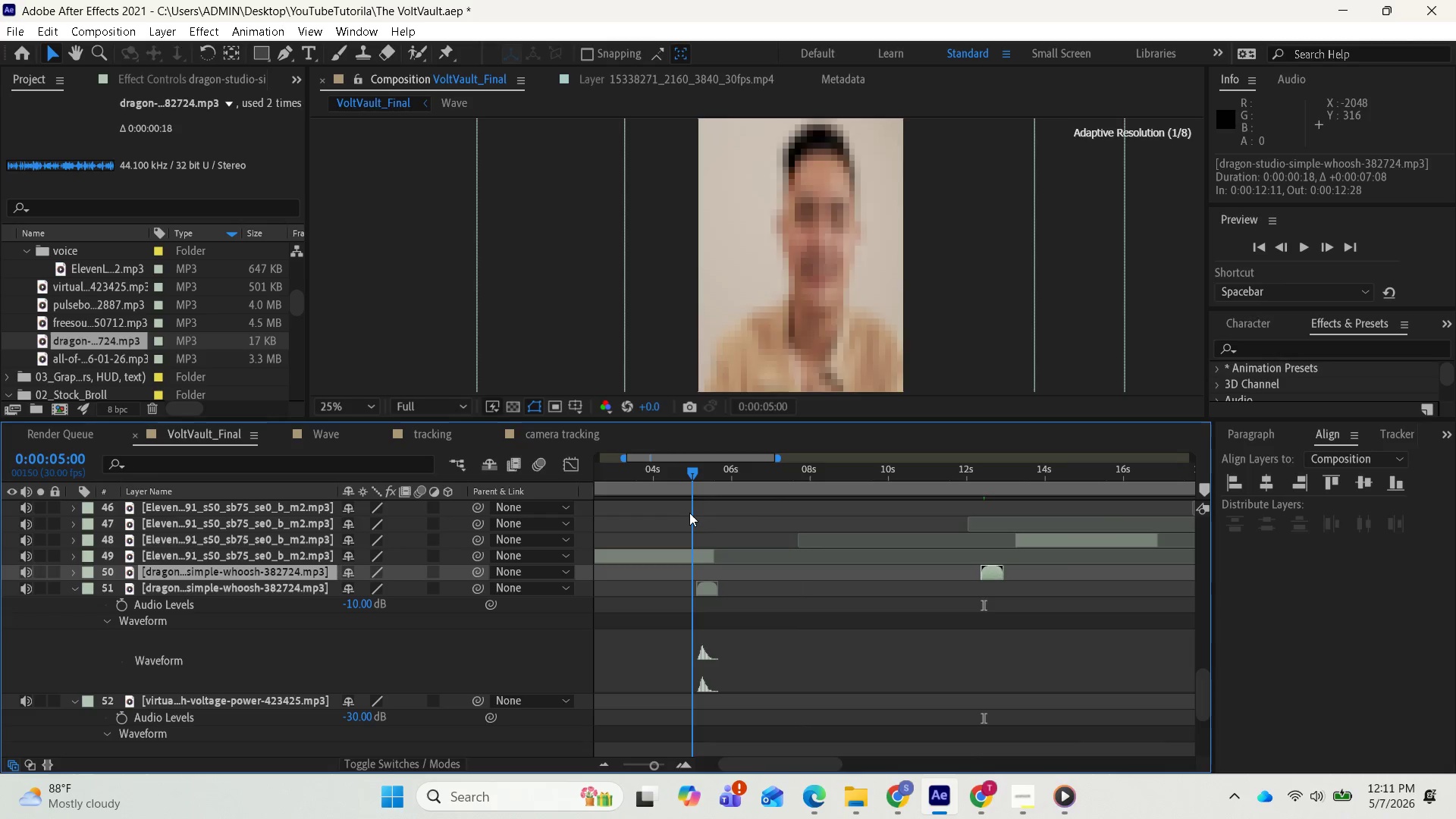 
key(Space)
 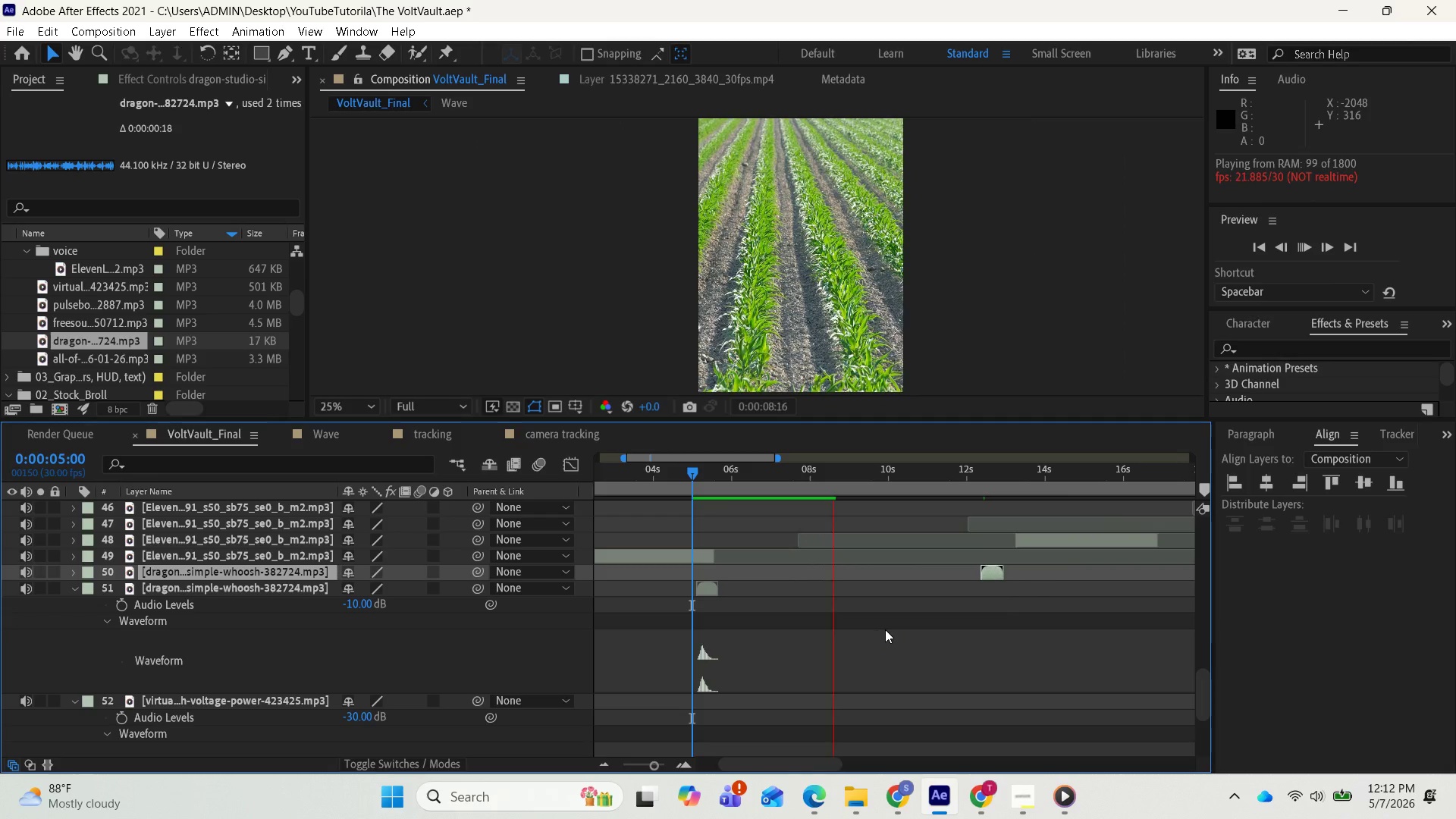 
wait(10.42)
 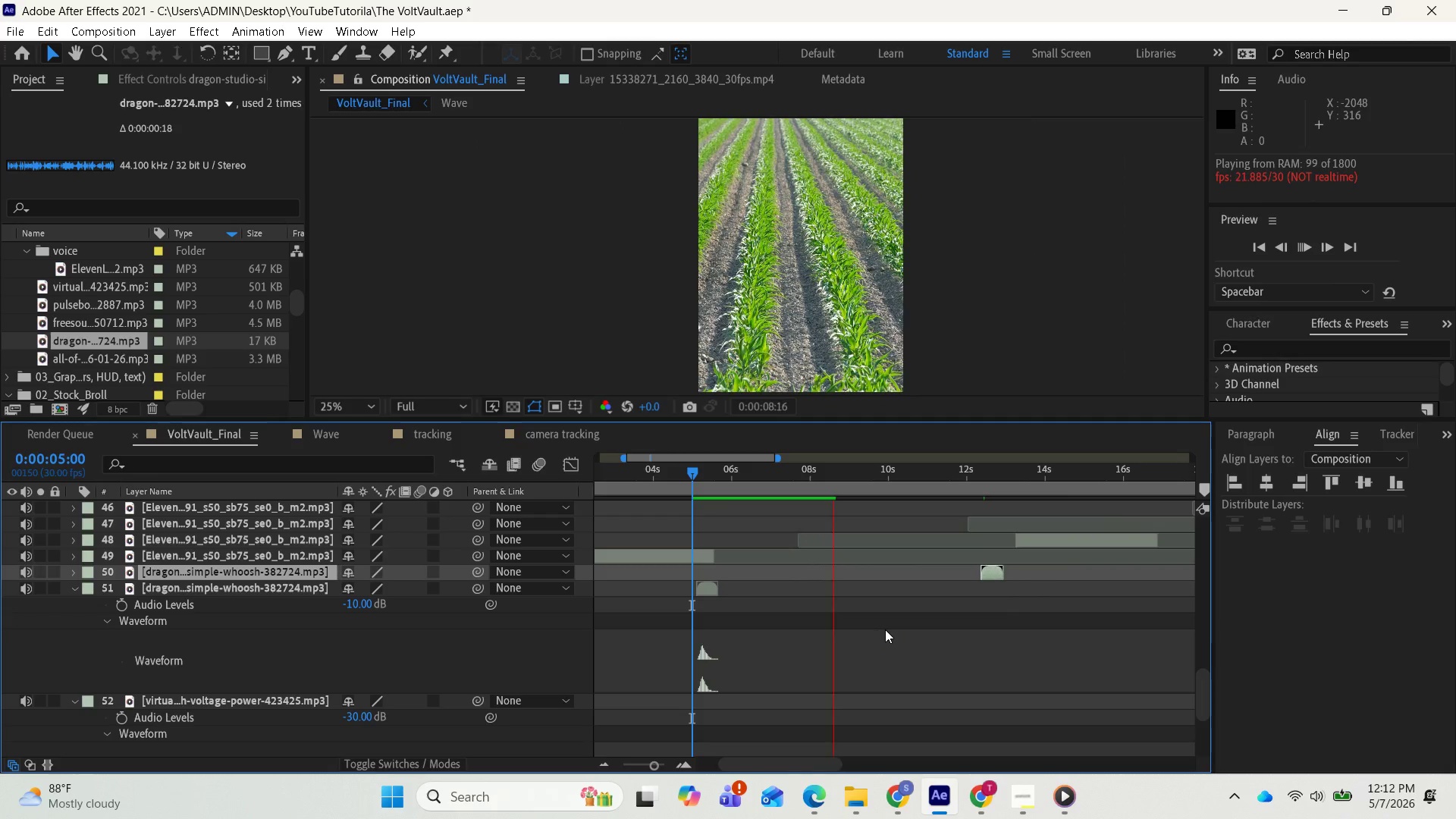 
key(Space)
 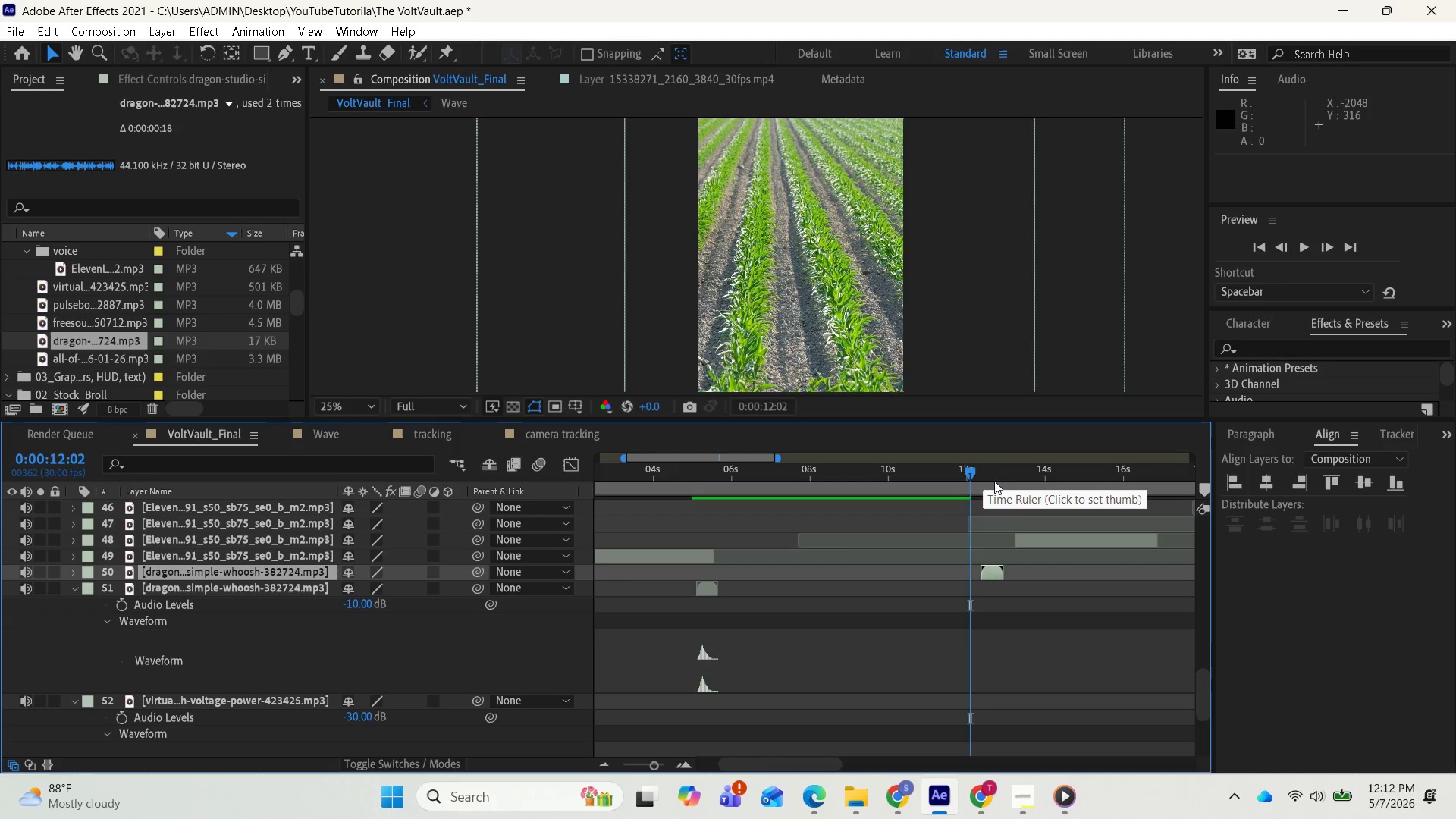 
key(Space)
 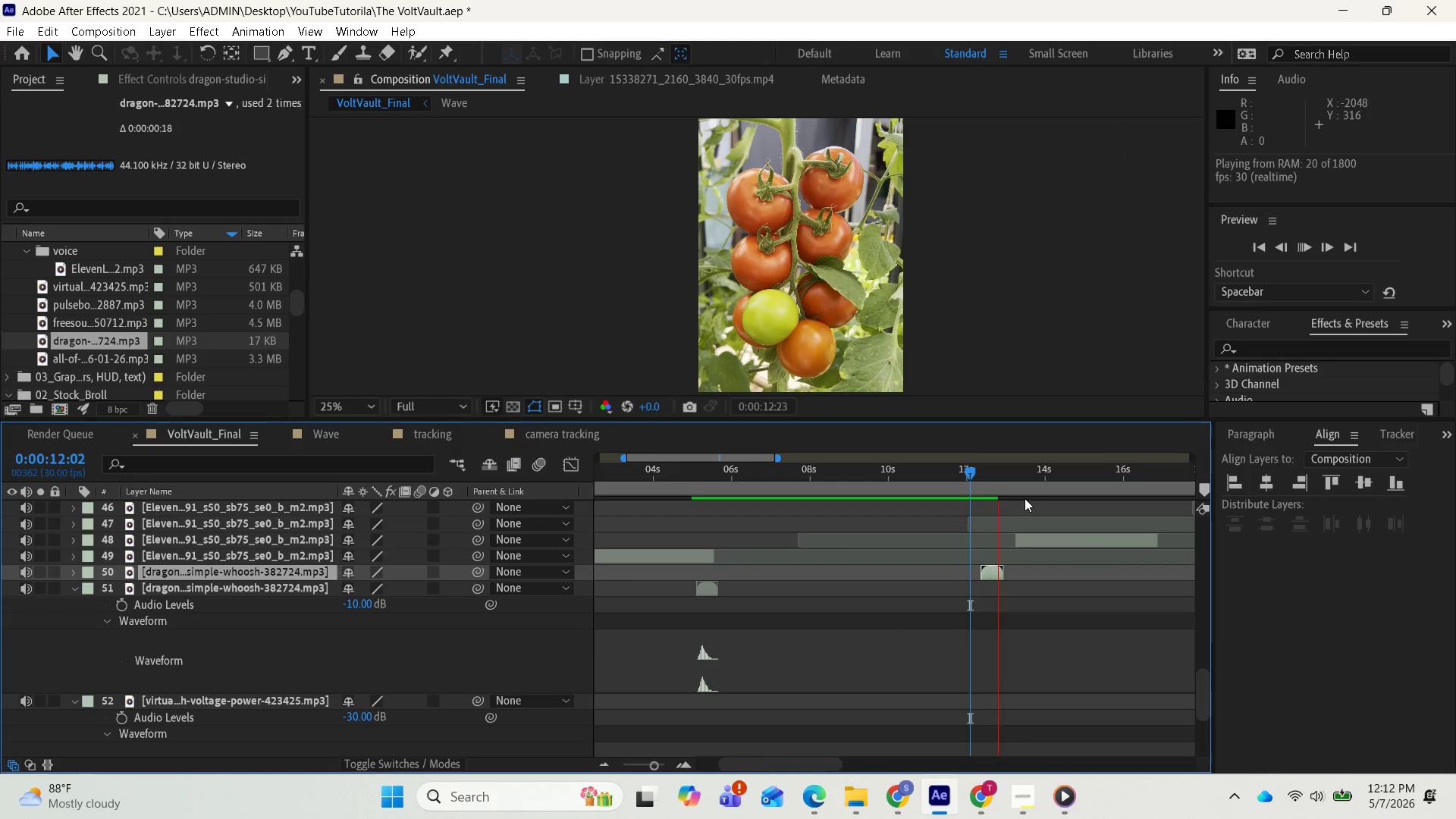 
key(Space)
 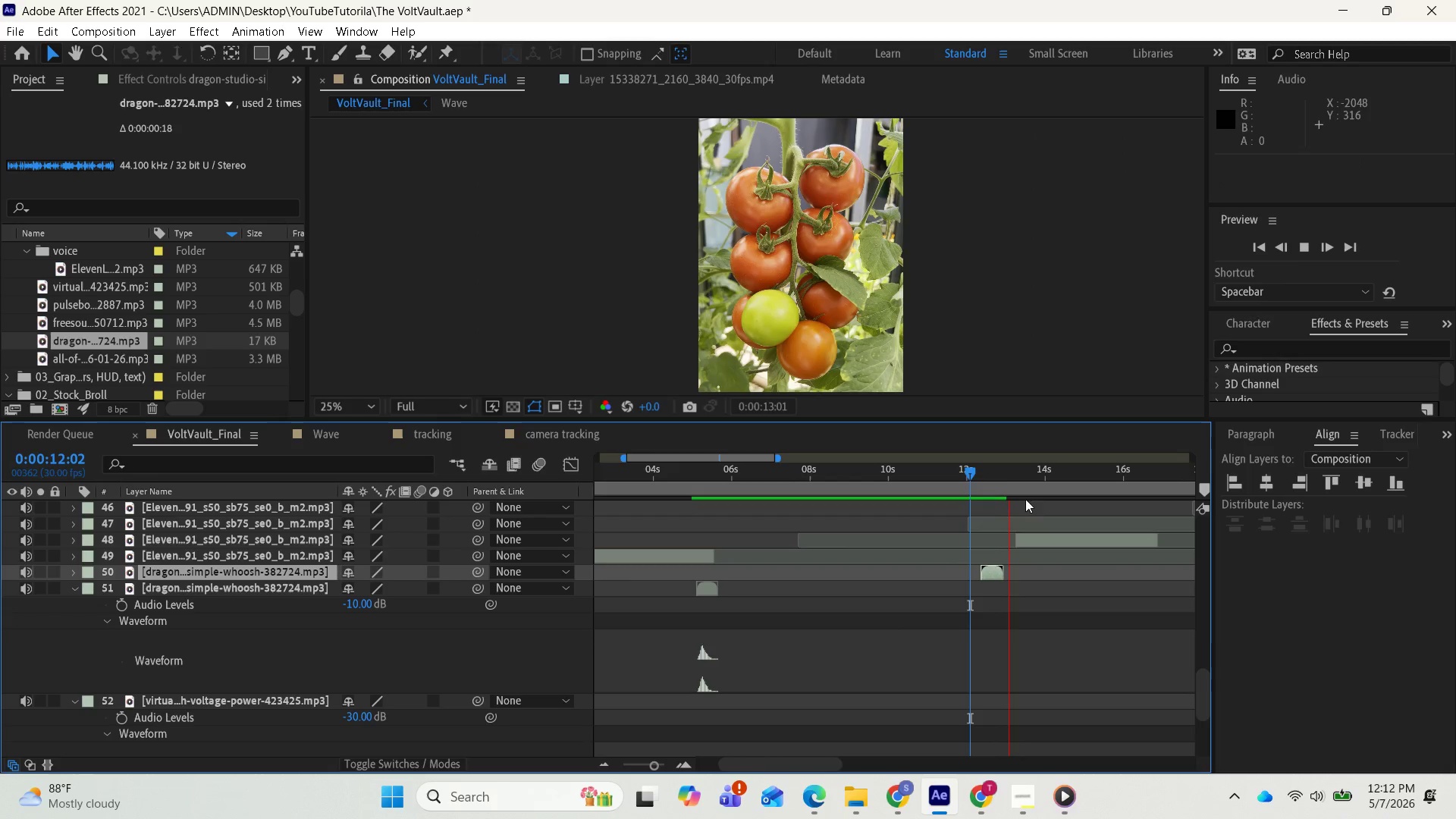 
key(Space)
 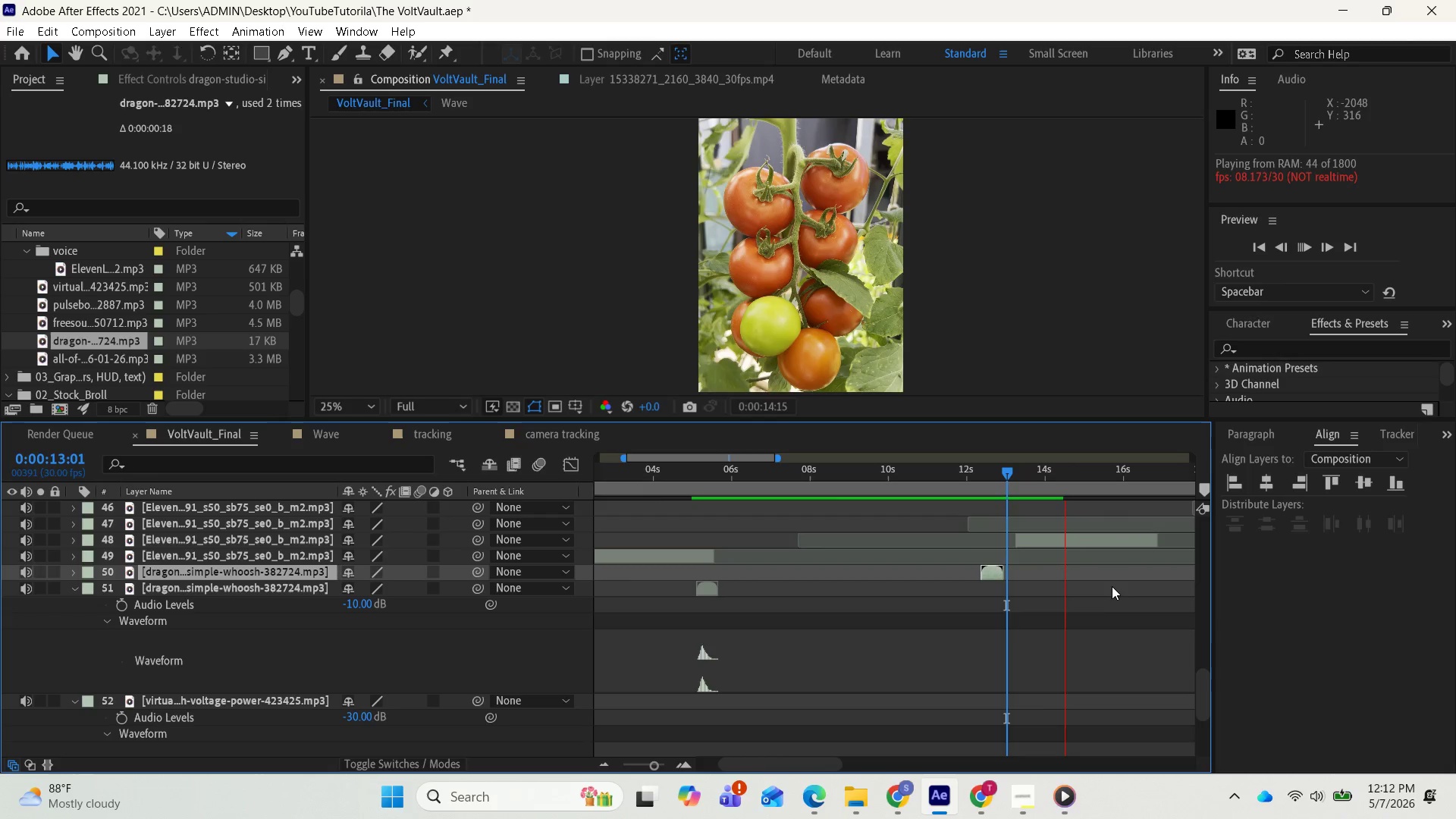 
wait(11.28)
 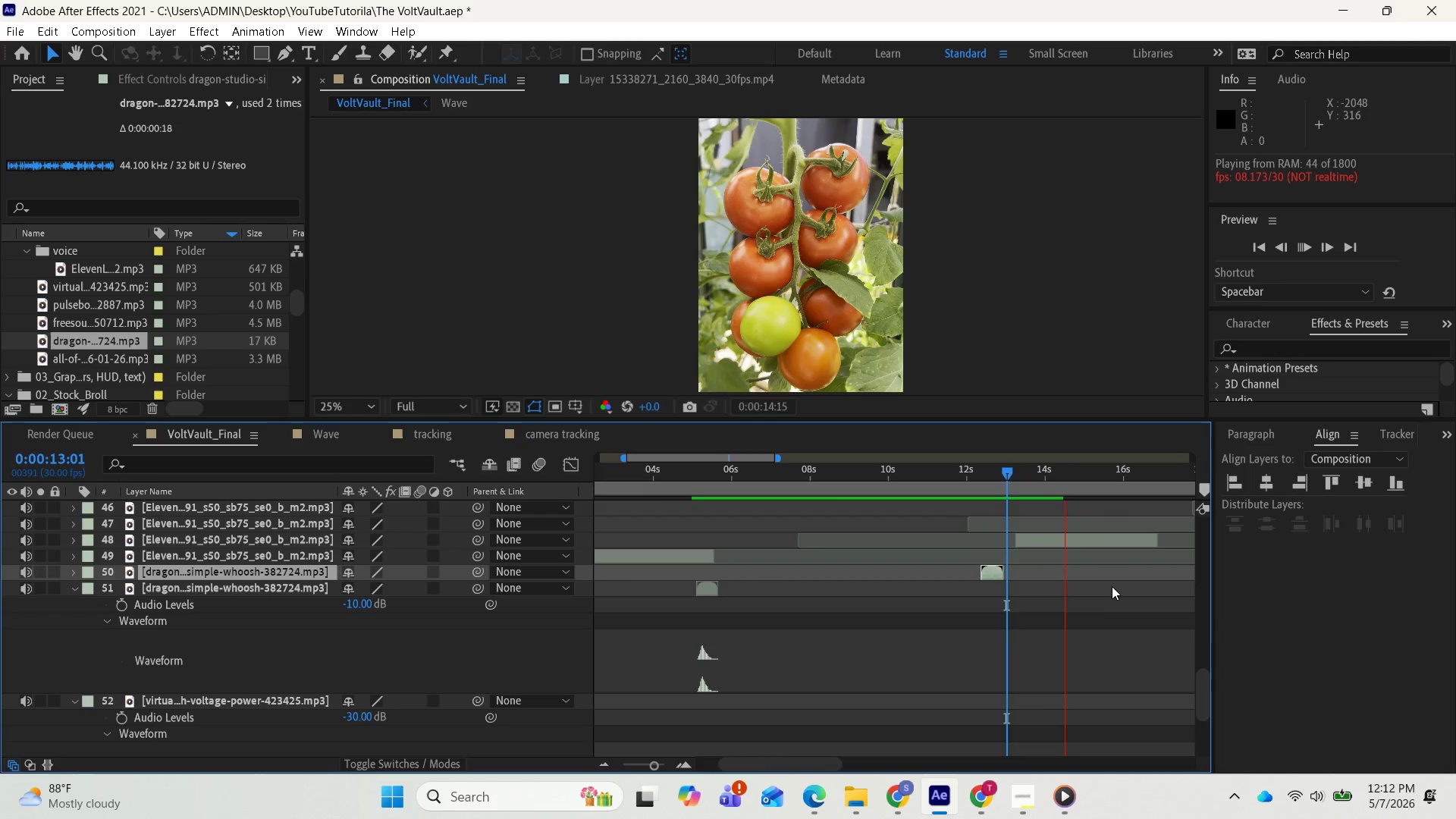 
key(Space)
 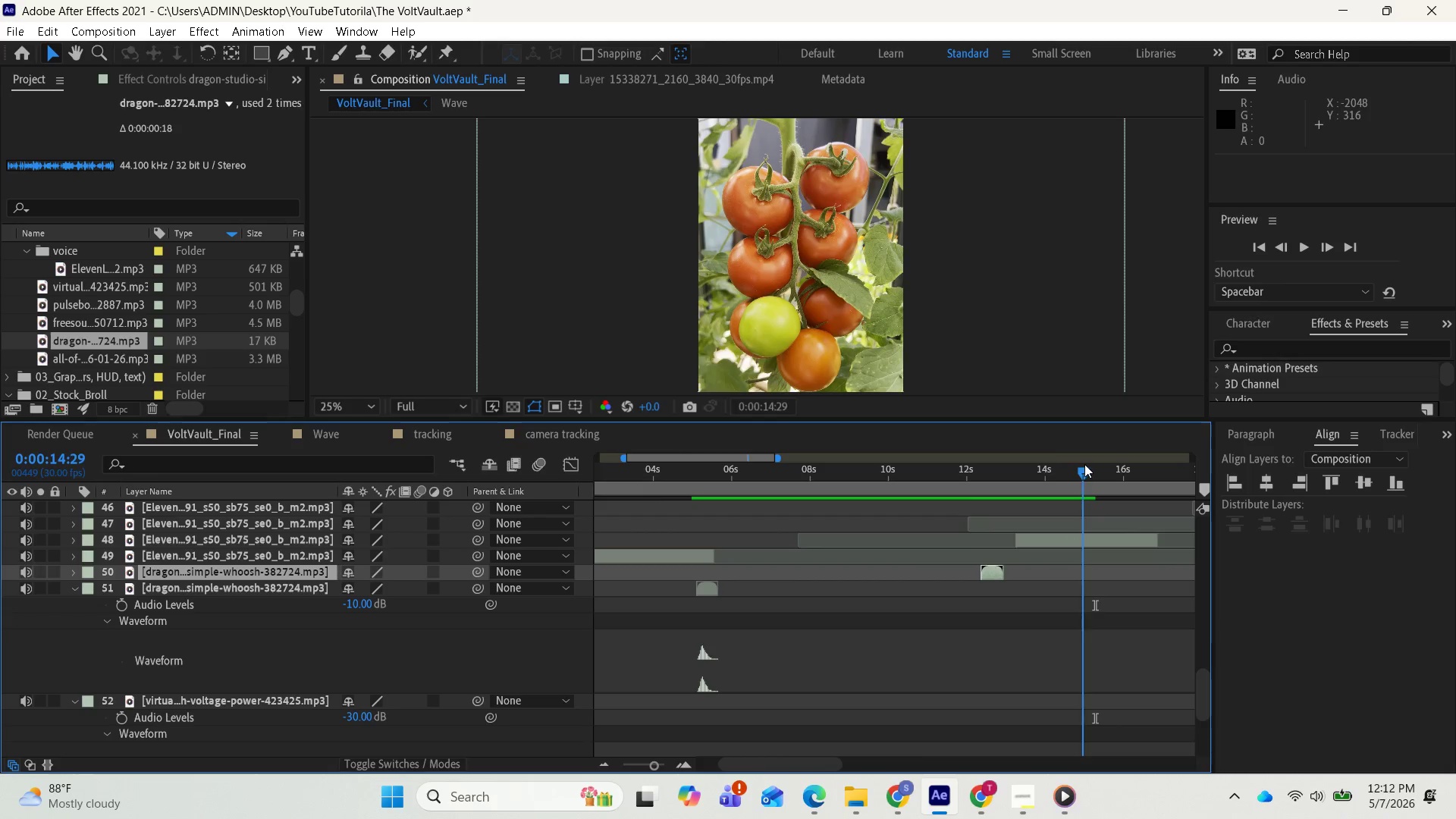 
wait(8.67)
 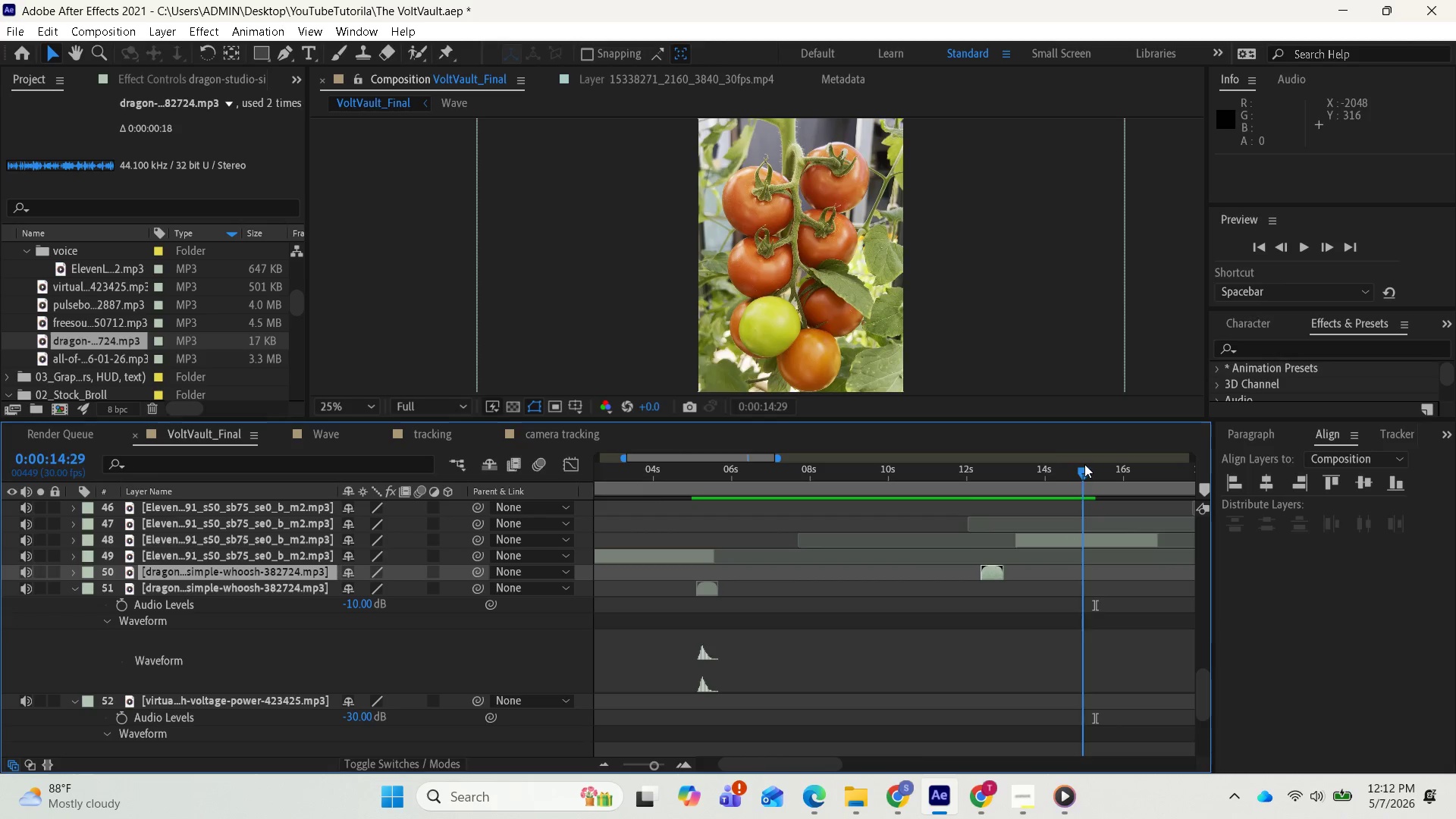 
scroll: coordinate [1053, 632], scroll_direction: up, amount: 6.0
 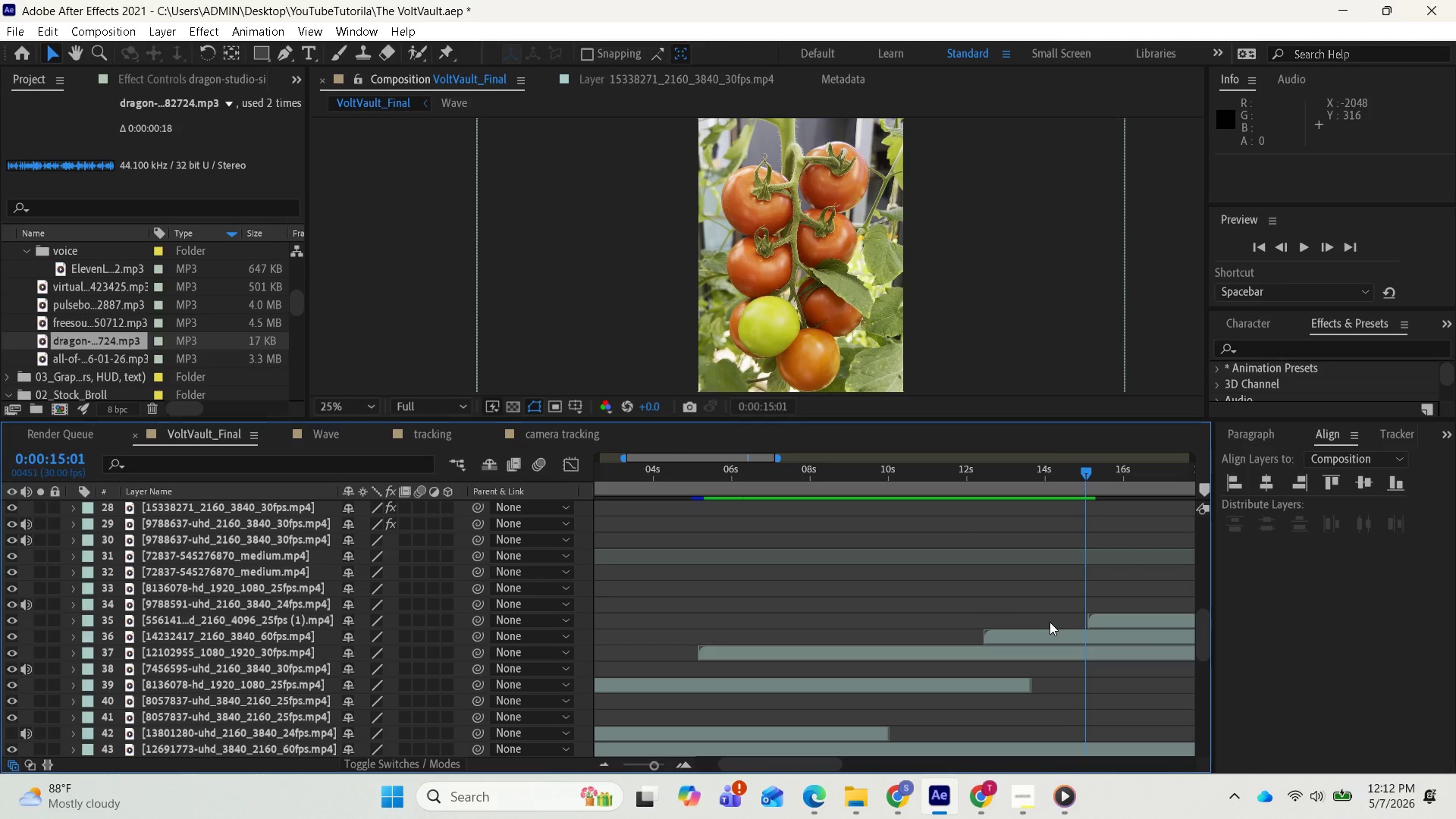 
scroll: coordinate [1021, 652], scroll_direction: down, amount: 4.0
 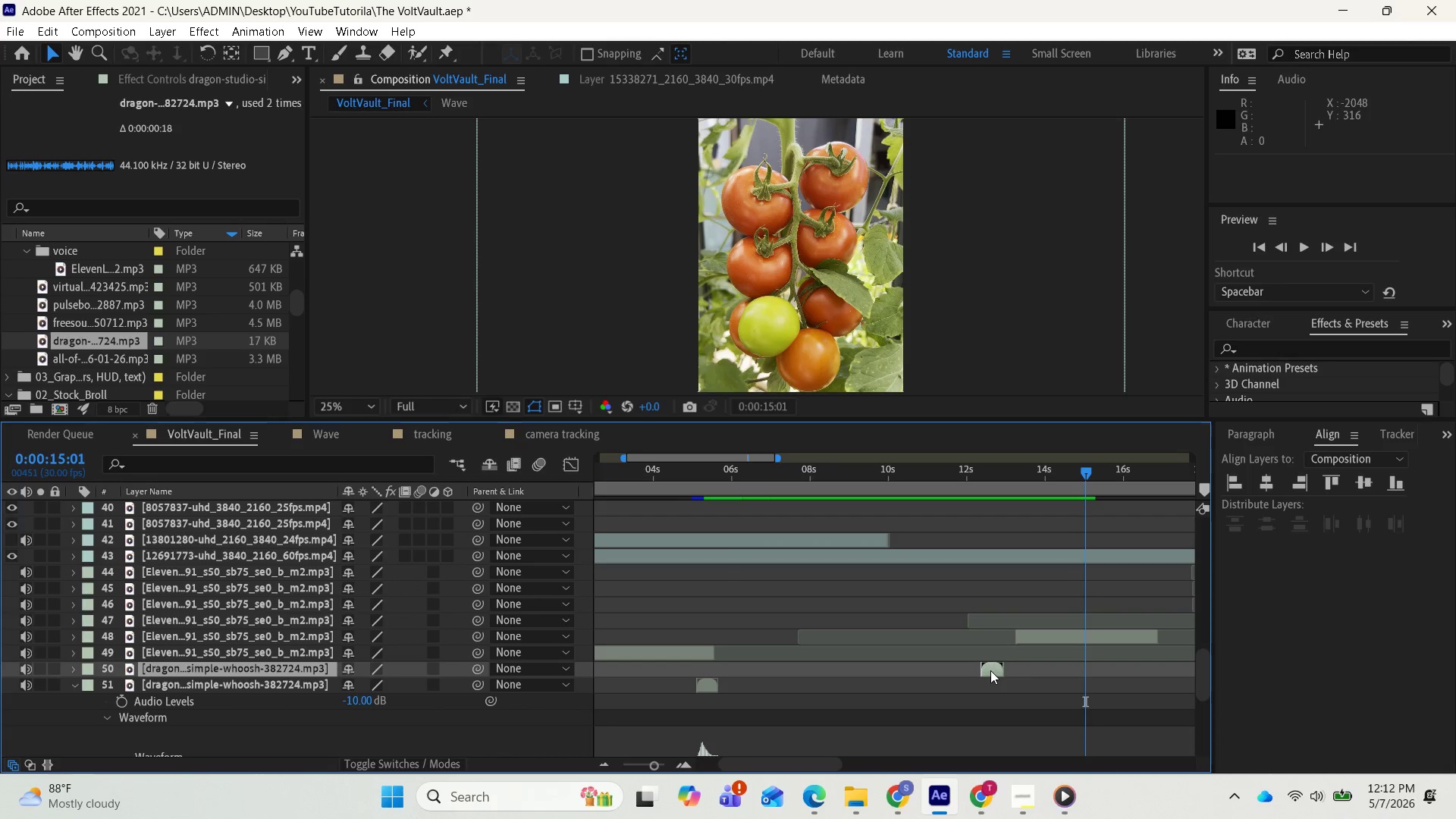 
left_click([990, 670])
 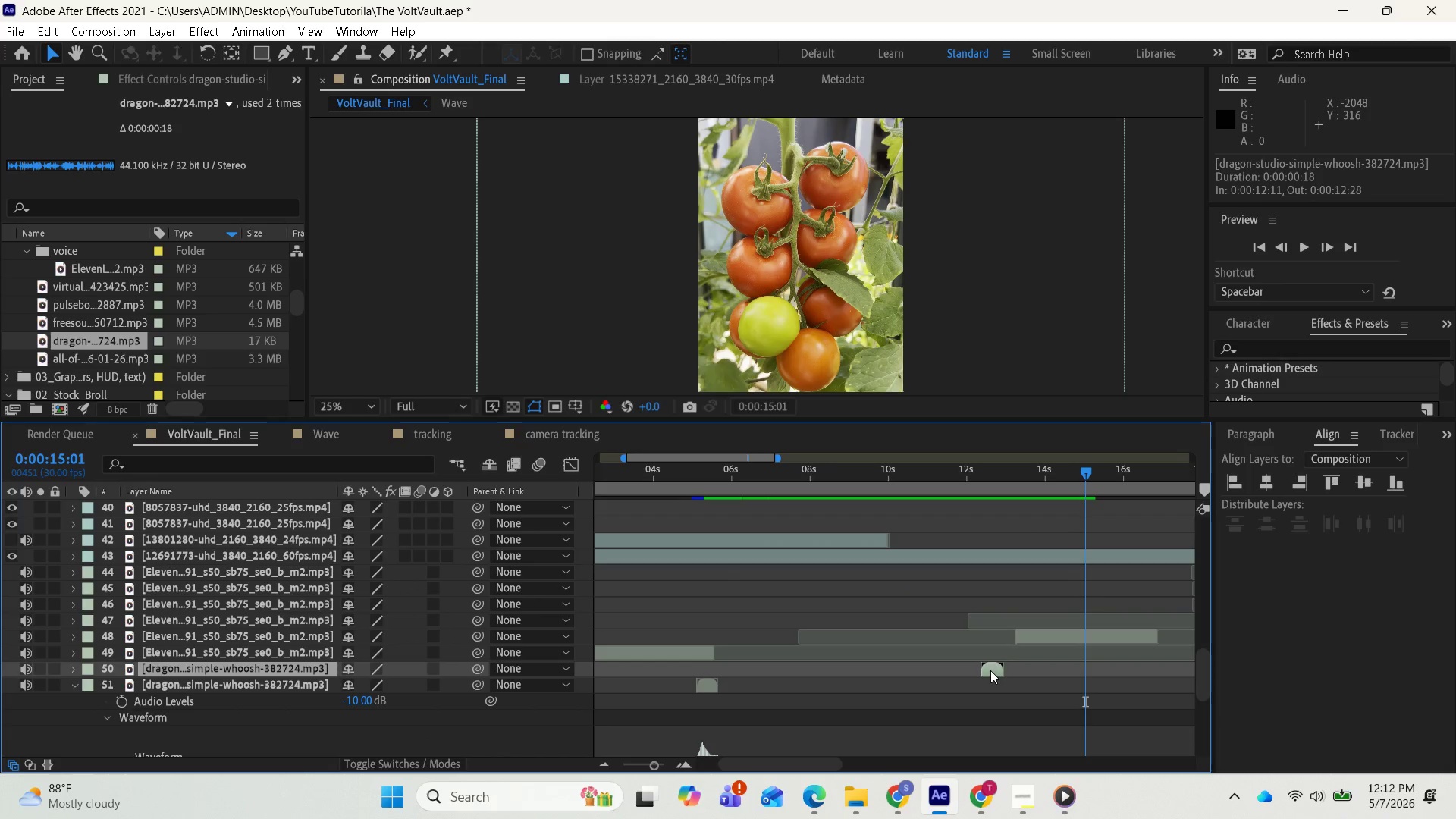 
key(Control+D)
 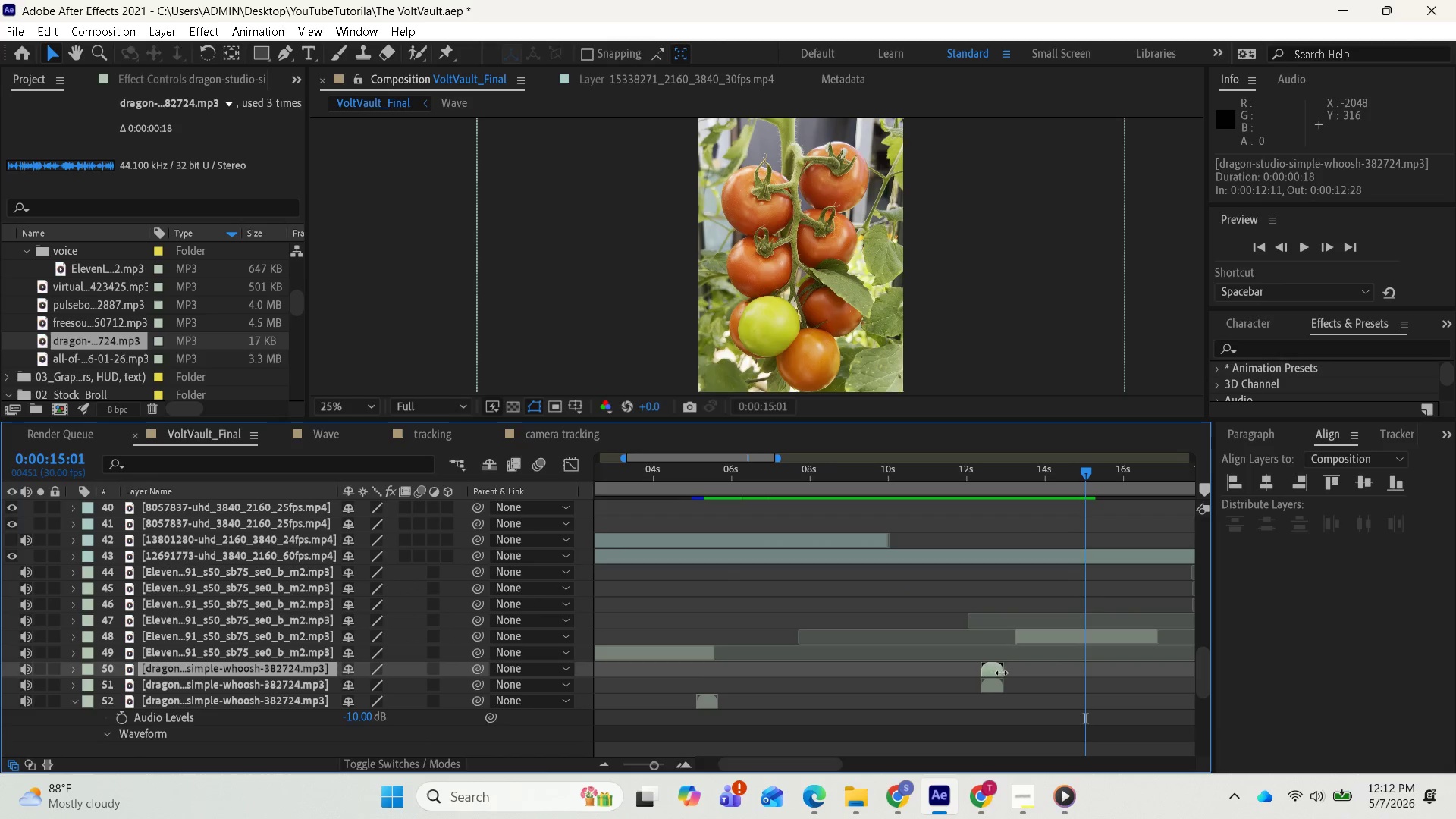 
left_click_drag(start_coordinate=[990, 671], to_coordinate=[1090, 681])
 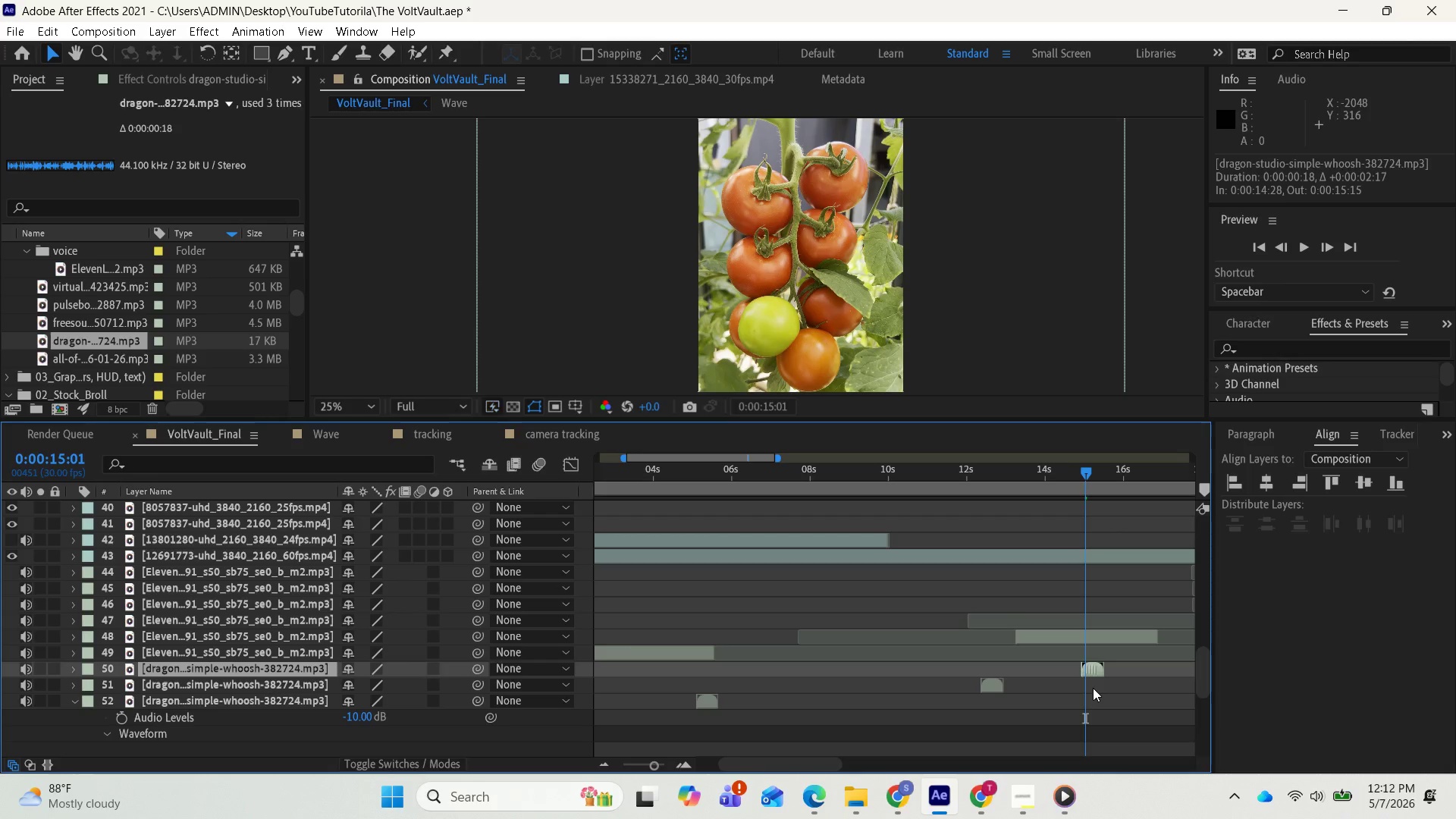 
key(Space)
 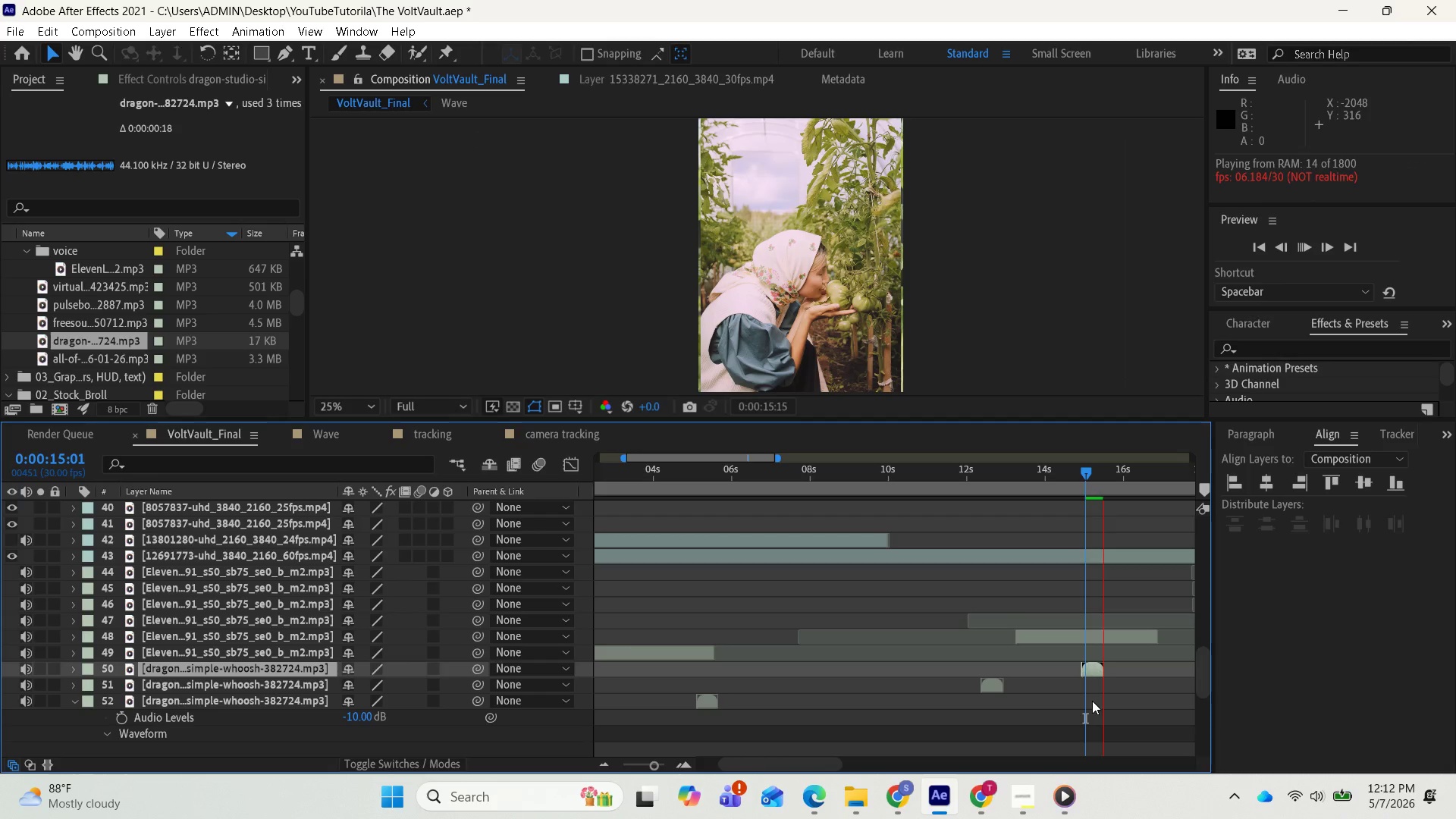 
key(Space)
 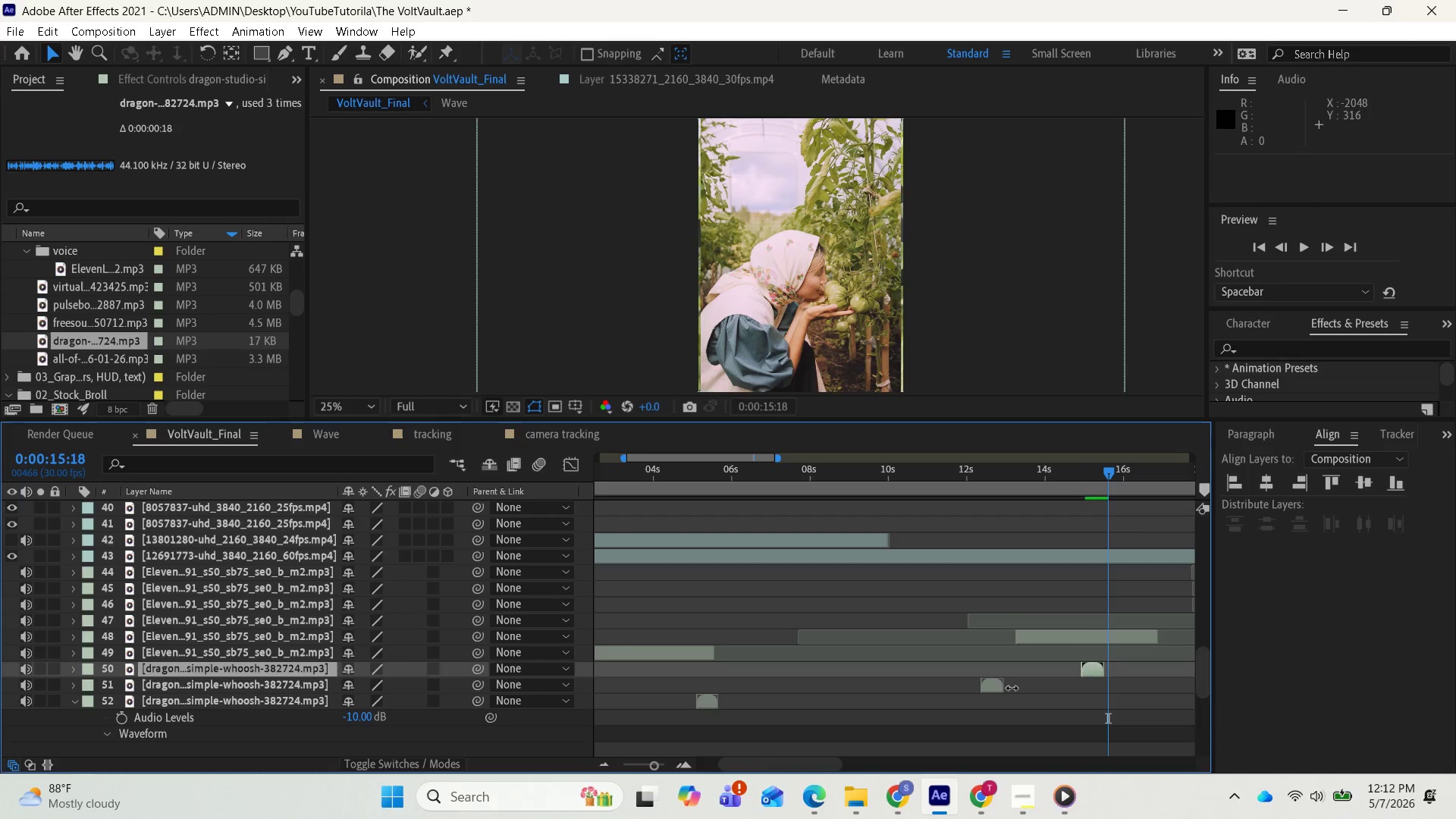 
scroll: coordinate [1025, 664], scroll_direction: down, amount: 1.0
 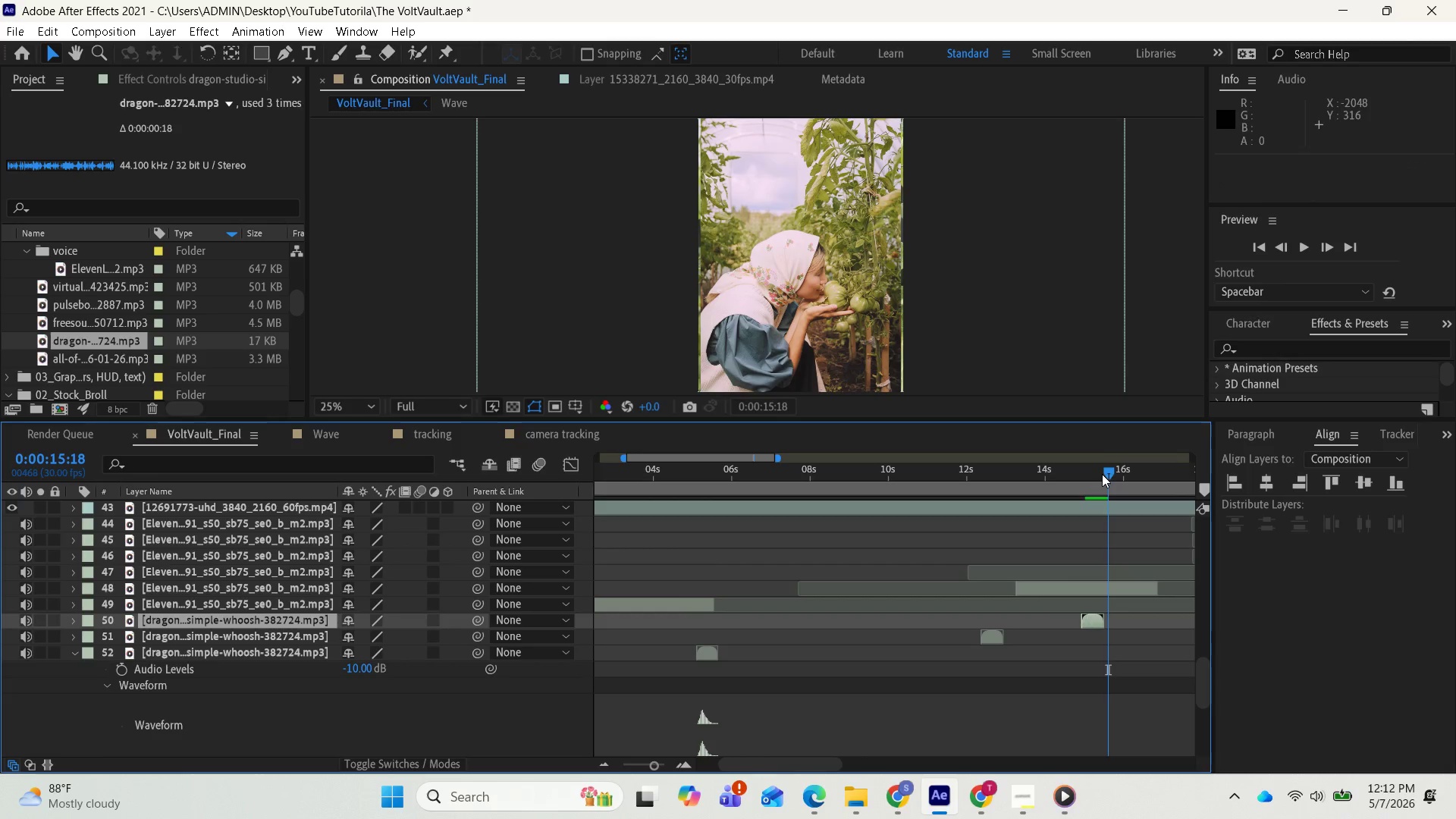 
left_click_drag(start_coordinate=[1103, 472], to_coordinate=[1191, 493])
 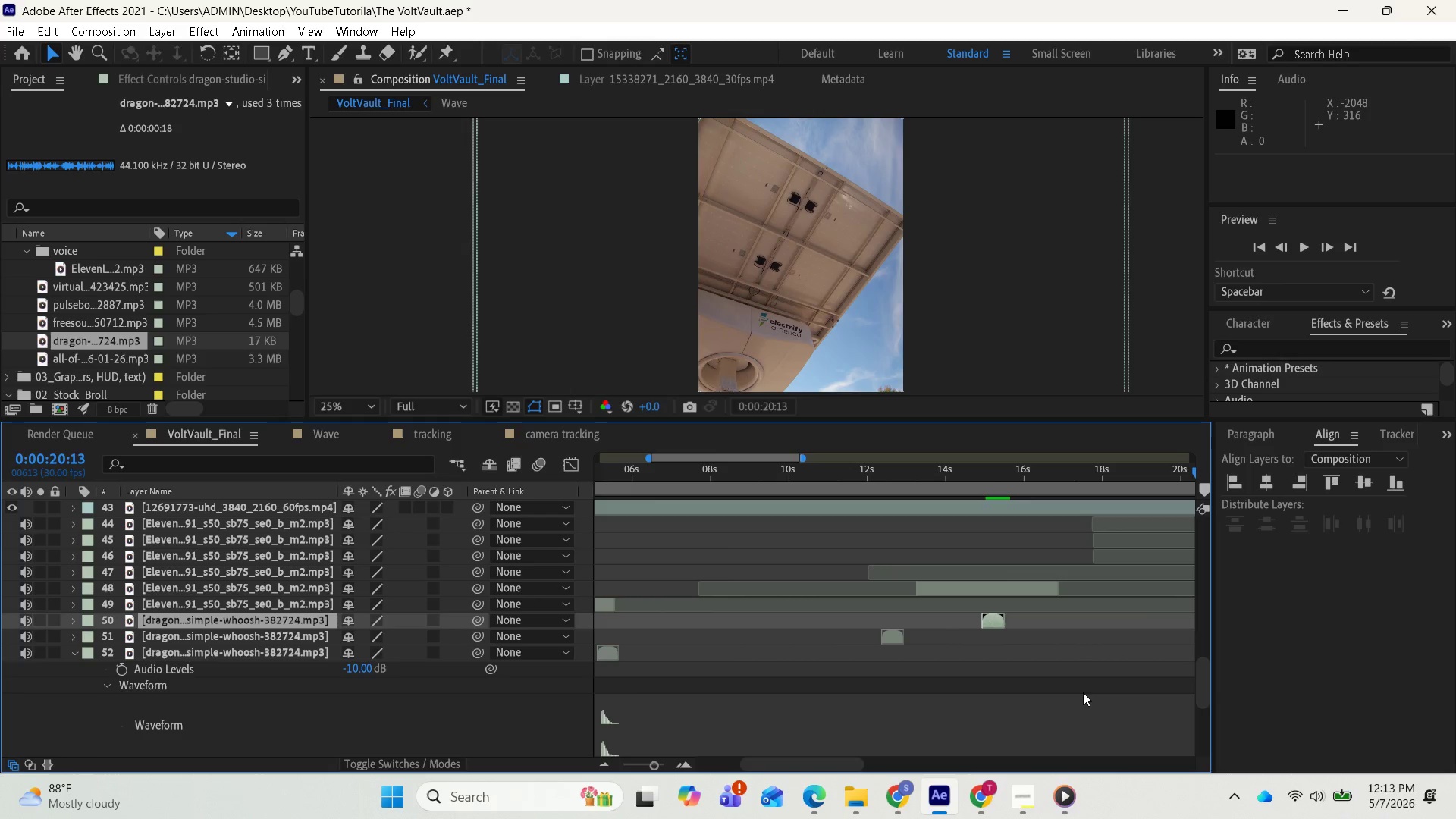 
left_click_drag(start_coordinate=[792, 757], to_coordinate=[800, 755])
 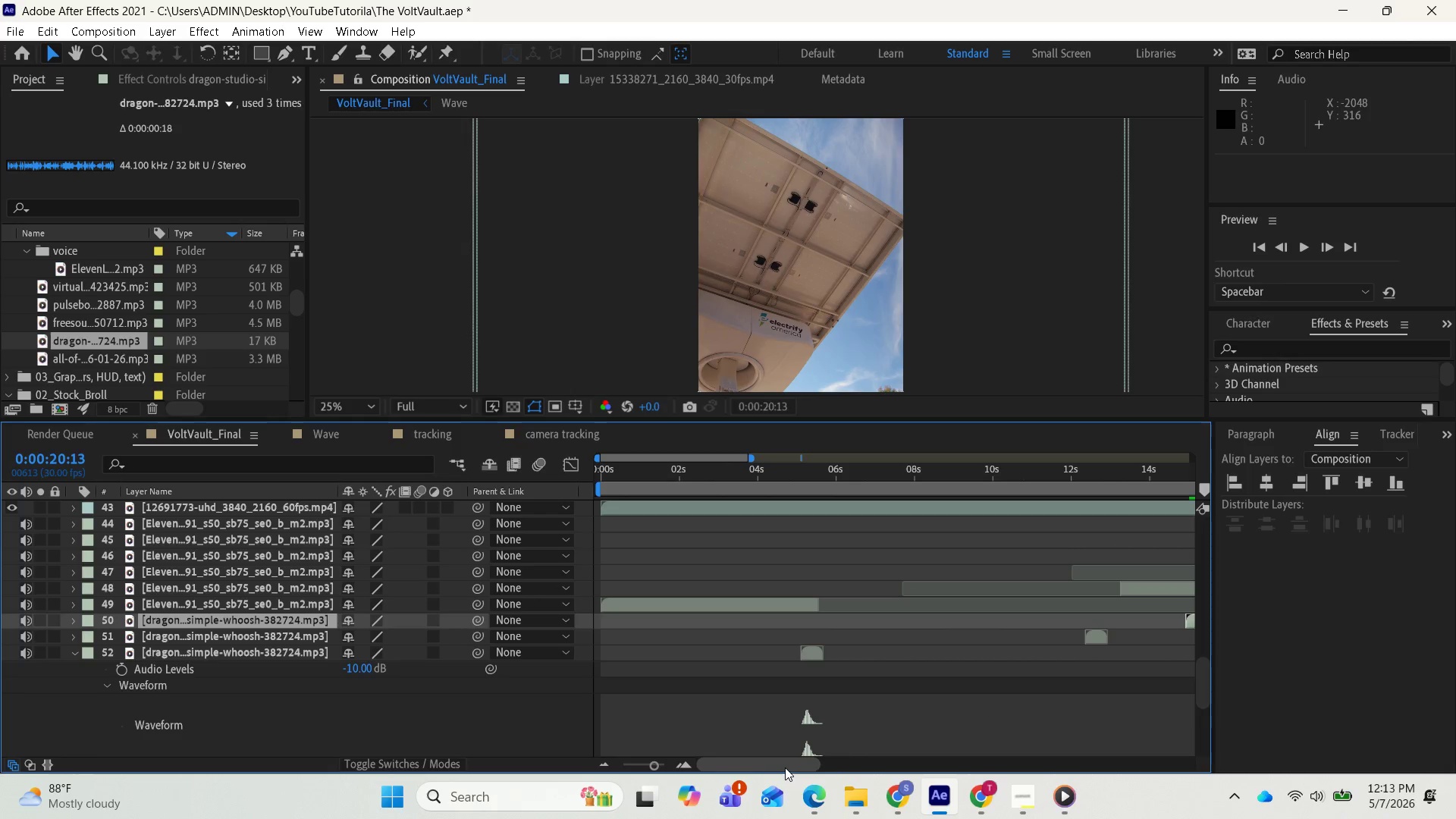 
left_click_drag(start_coordinate=[785, 767], to_coordinate=[799, 779])
 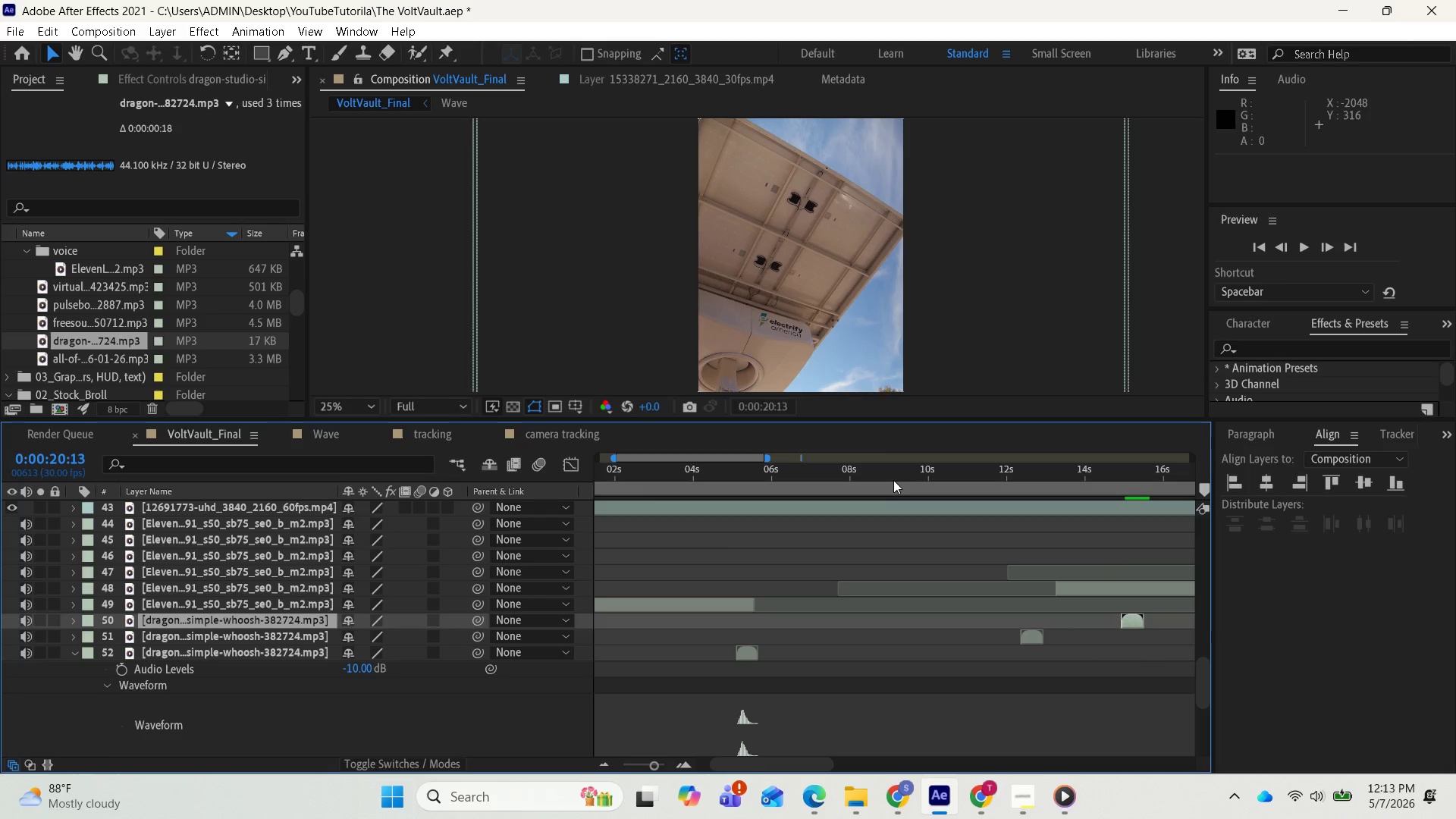 
scroll: coordinate [1008, 575], scroll_direction: up, amount: 5.0
 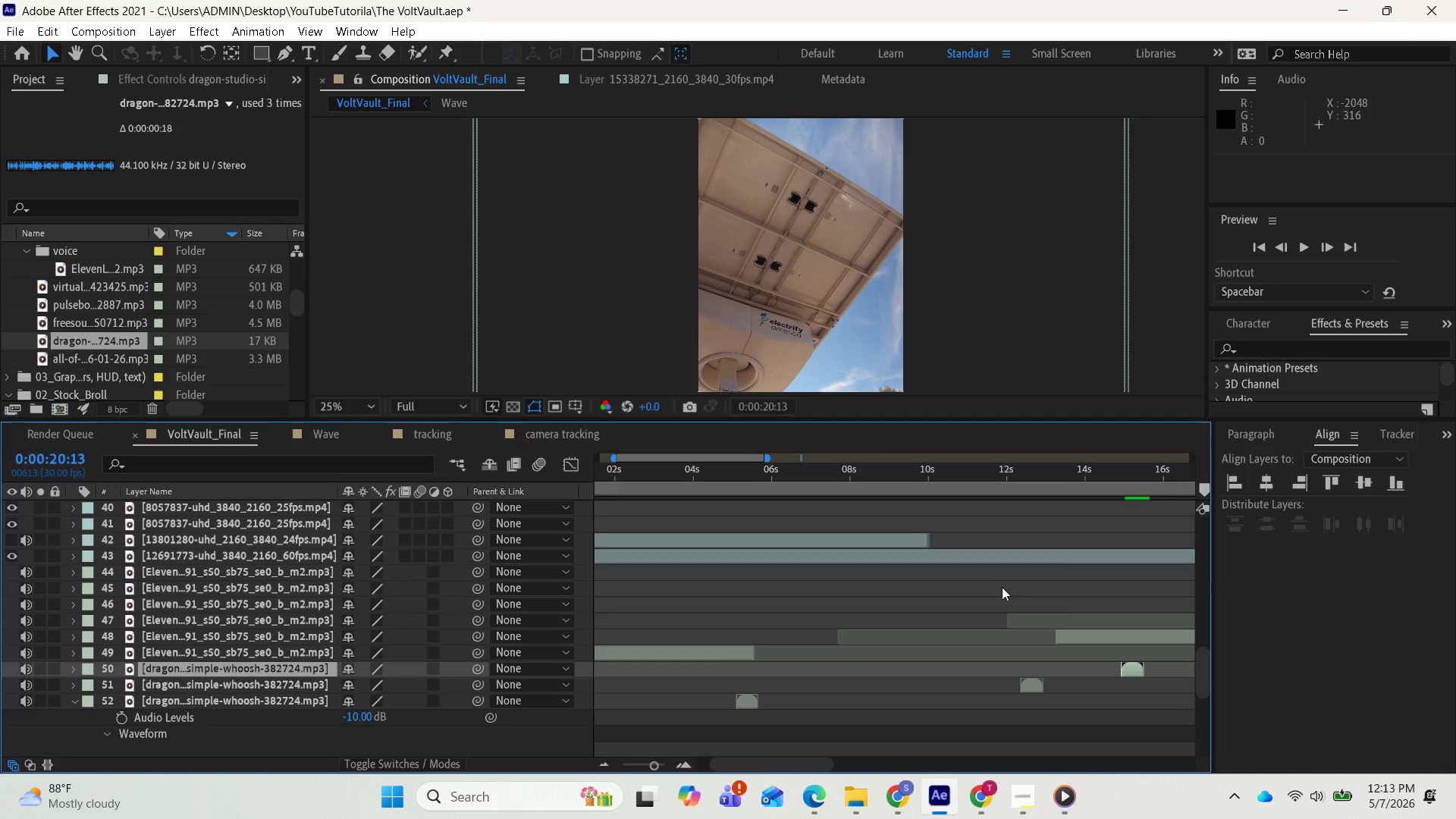 
key(Minus)
 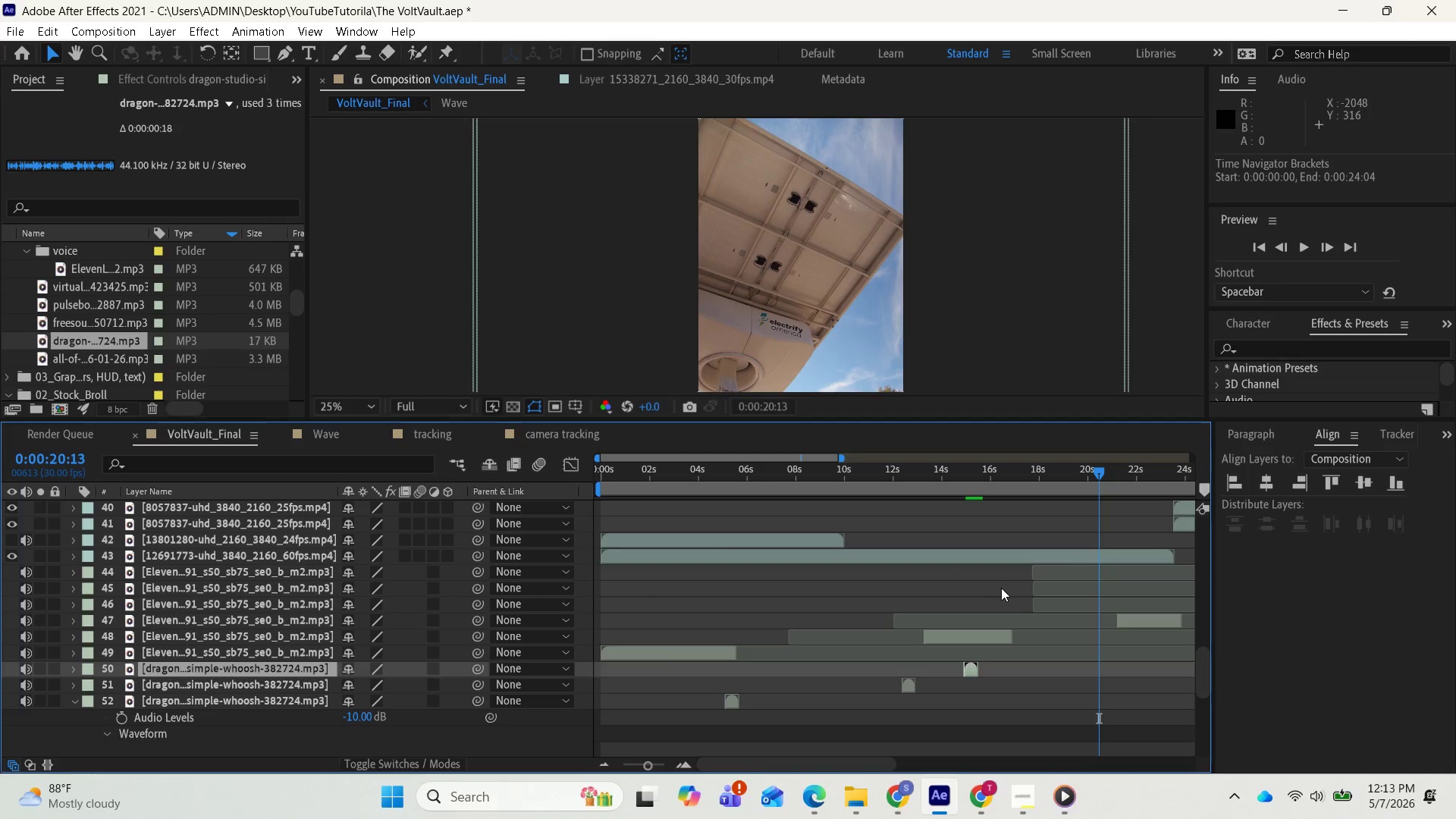 
key(Minus)
 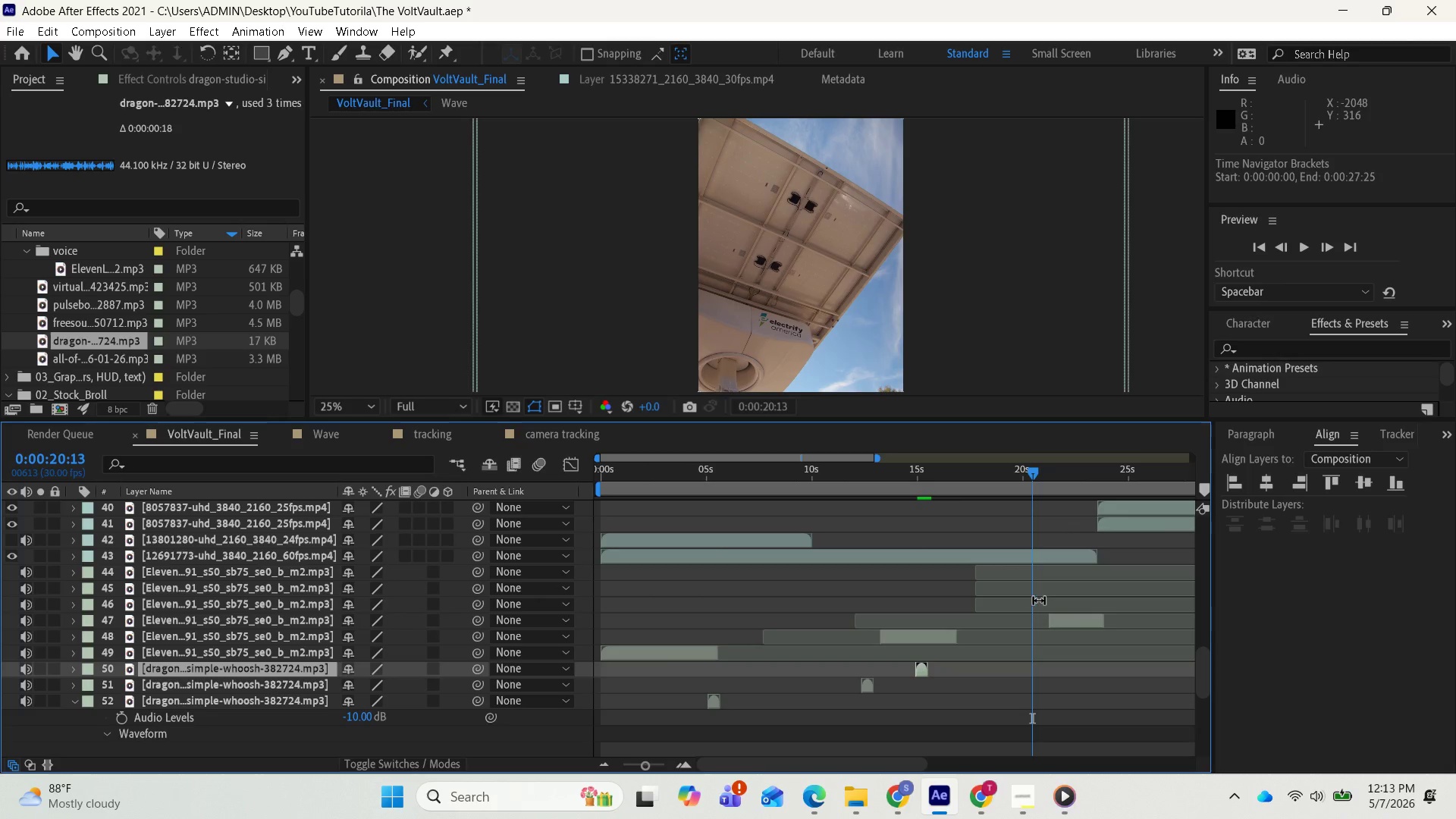 
scroll: coordinate [1041, 596], scroll_direction: up, amount: 1.0
 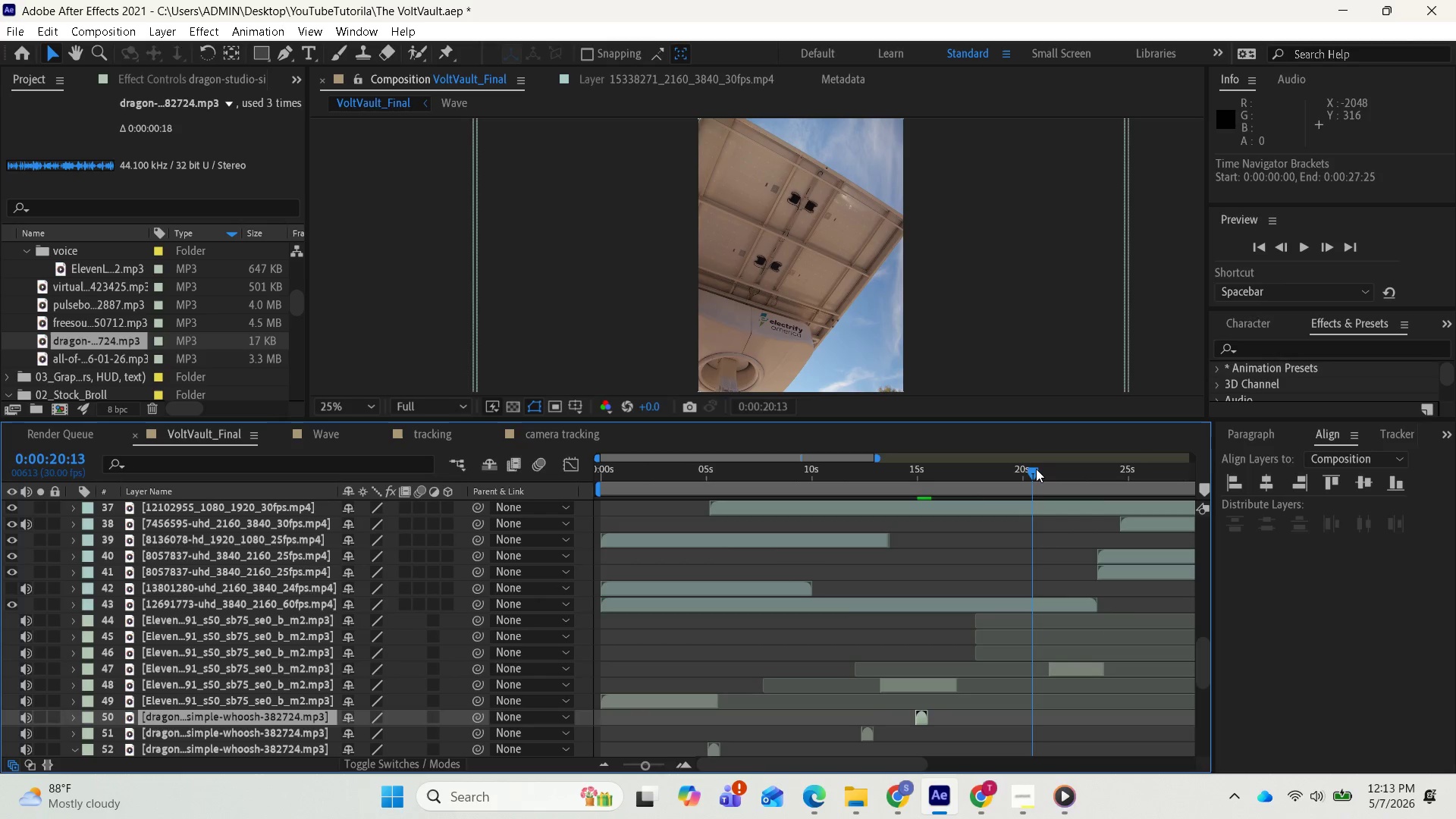 
left_click_drag(start_coordinate=[1031, 467], to_coordinate=[990, 466])
 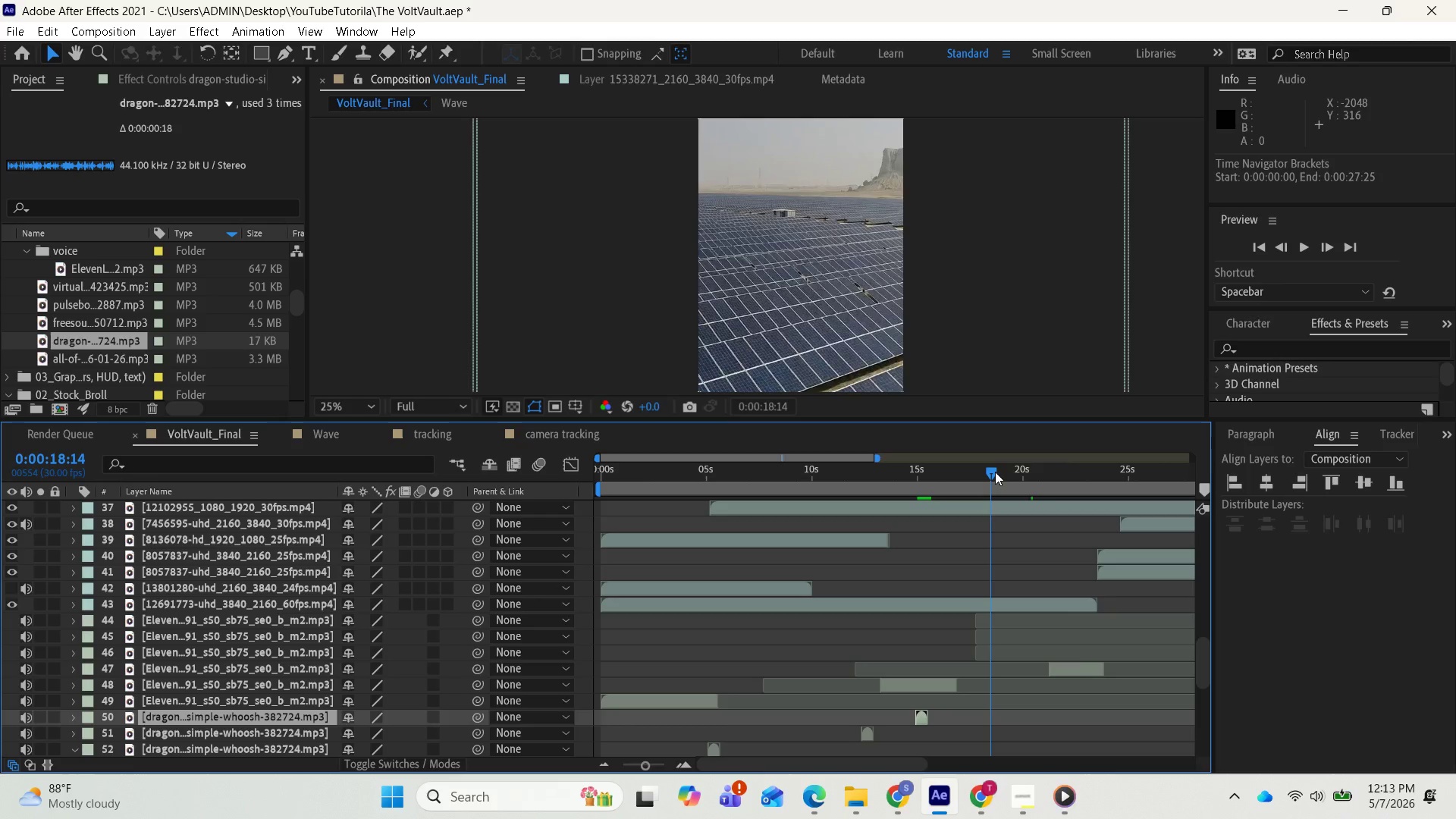 
left_click_drag(start_coordinate=[990, 470], to_coordinate=[976, 469])
 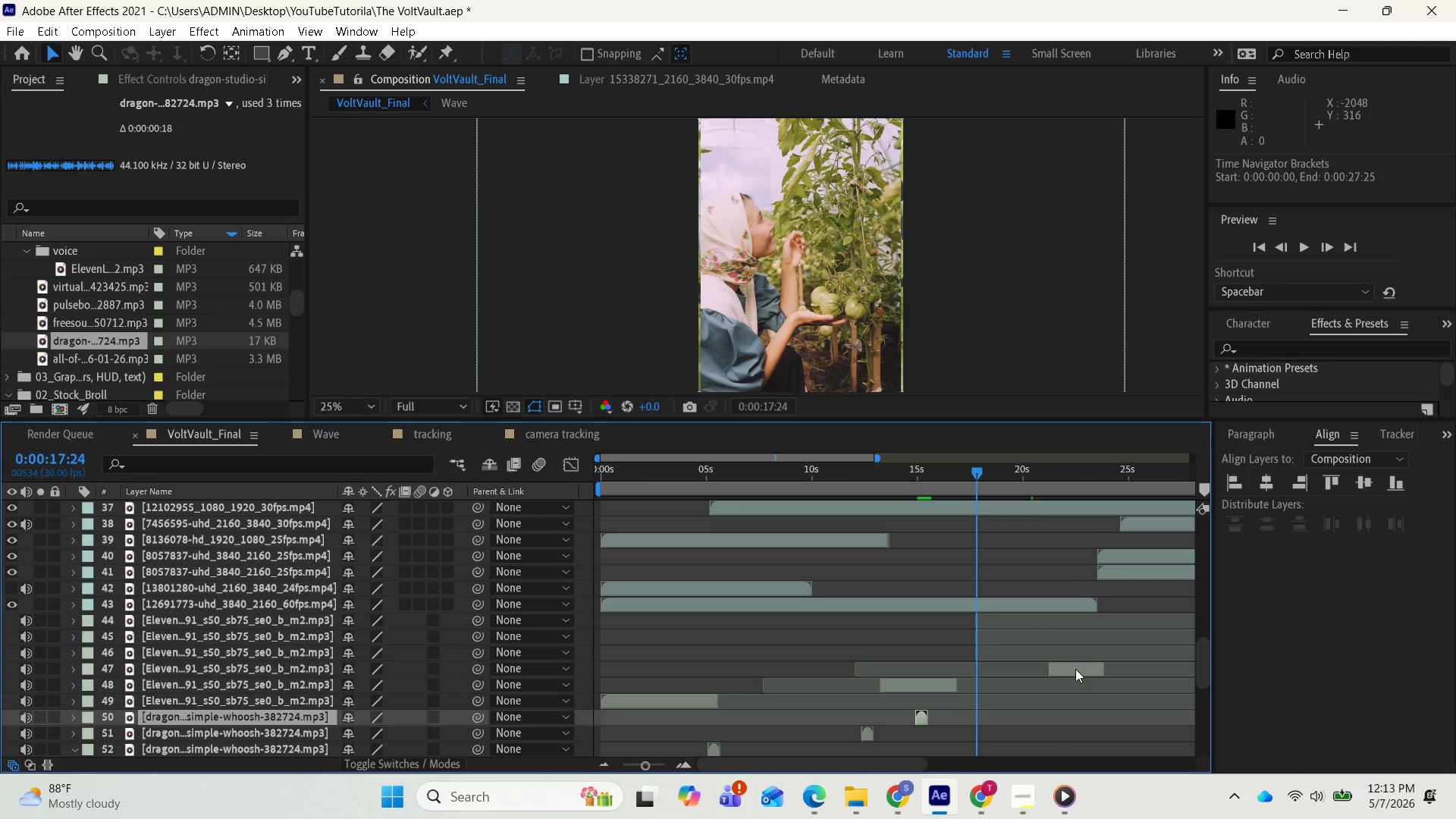 
scroll: coordinate [1147, 687], scroll_direction: down, amount: 6.0
 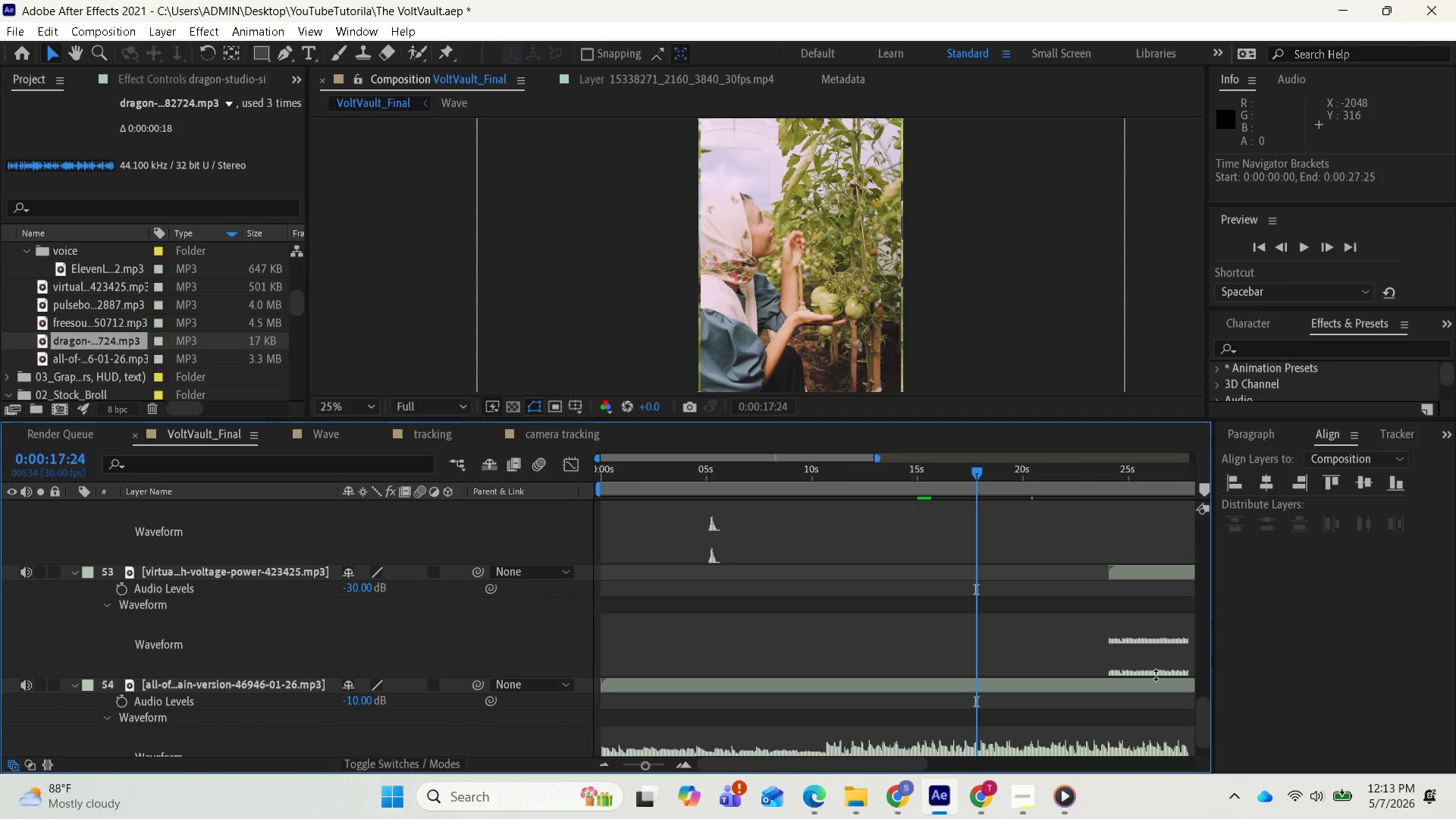 
scroll: coordinate [1113, 592], scroll_direction: up, amount: 2.0
 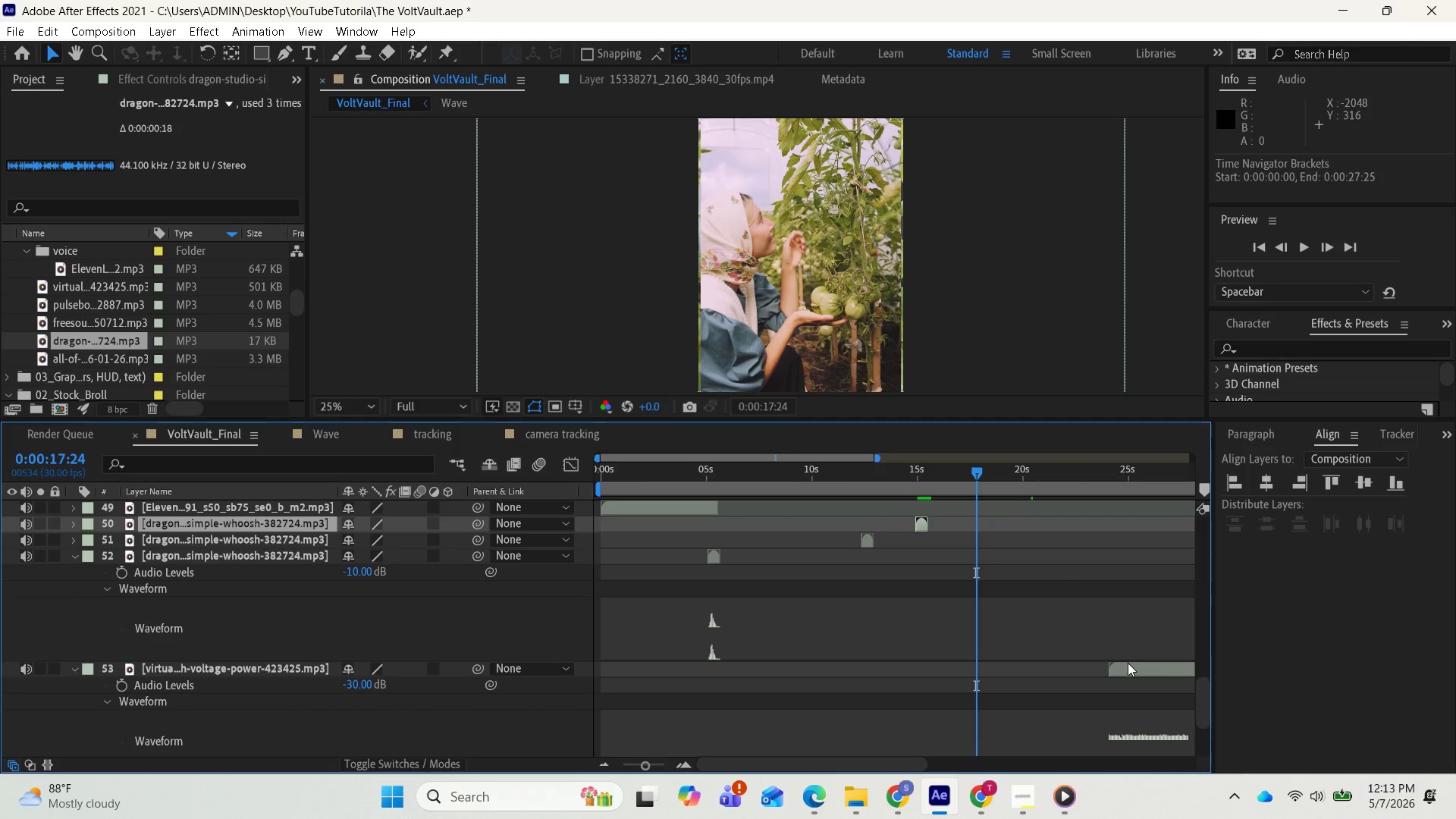 
left_click_drag(start_coordinate=[1124, 663], to_coordinate=[984, 681])
 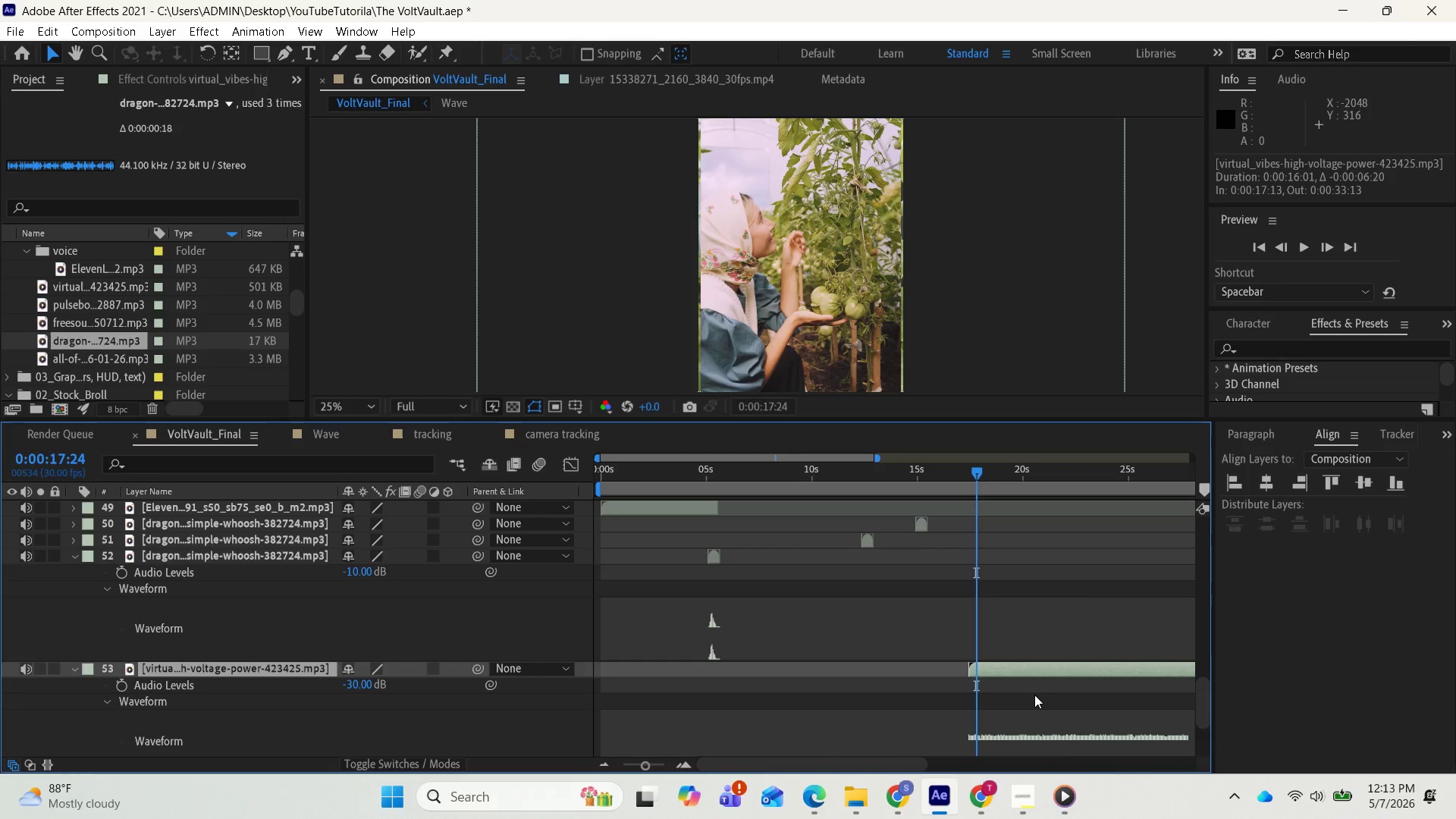 
scroll: coordinate [1048, 689], scroll_direction: down, amount: 1.0
 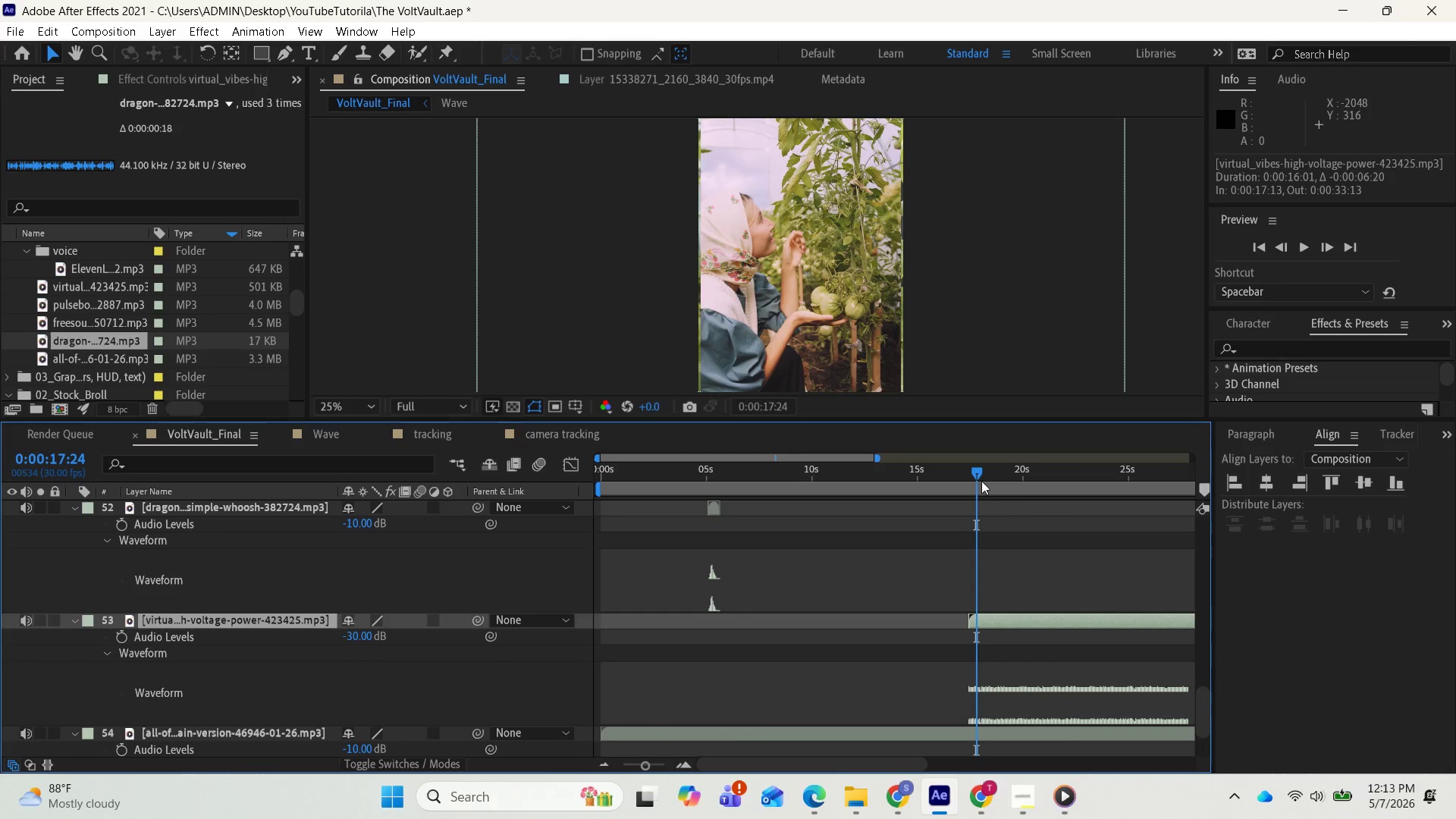 
left_click_drag(start_coordinate=[978, 472], to_coordinate=[997, 472])
 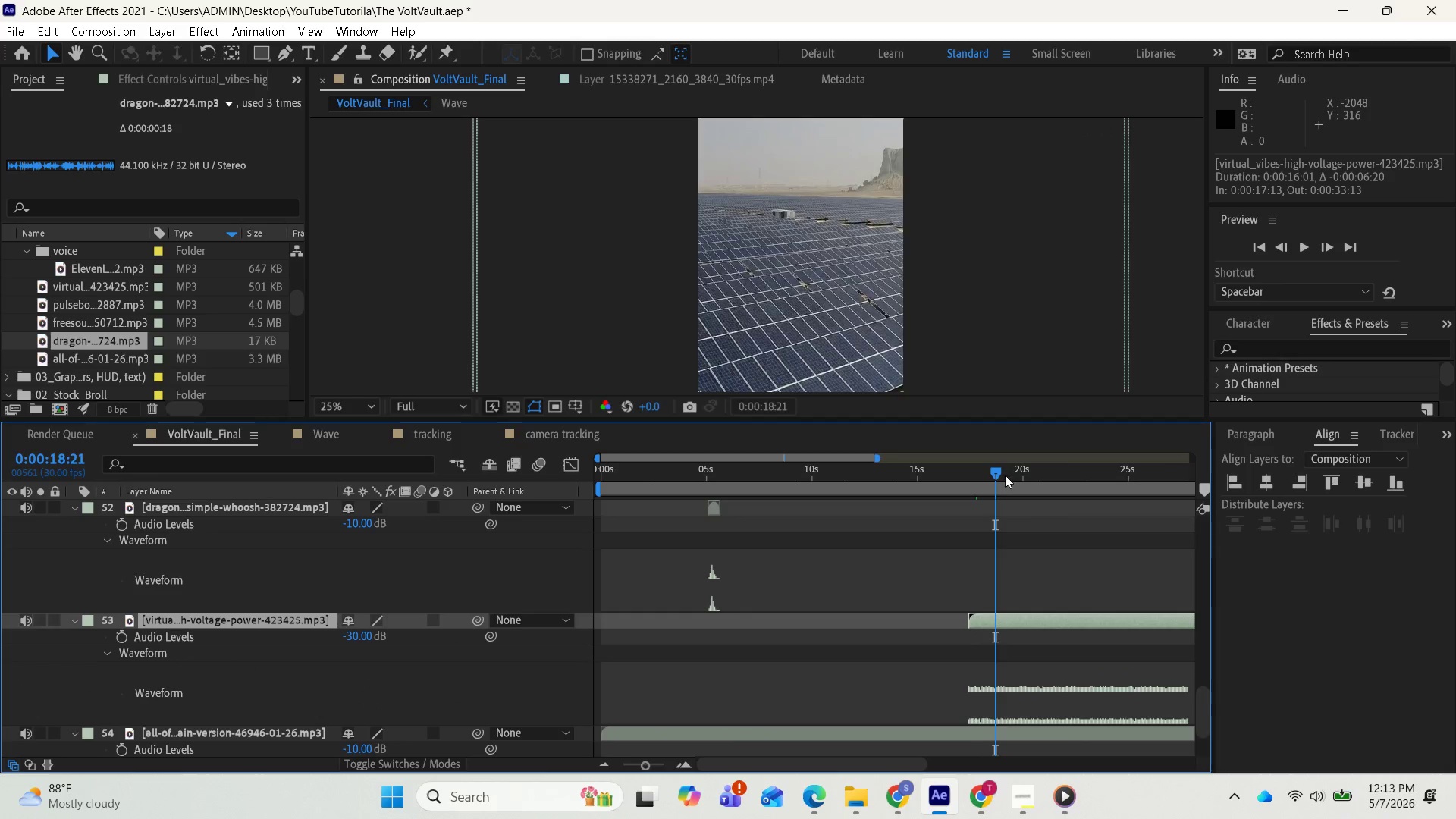 
left_click_drag(start_coordinate=[999, 472], to_coordinate=[985, 469])
 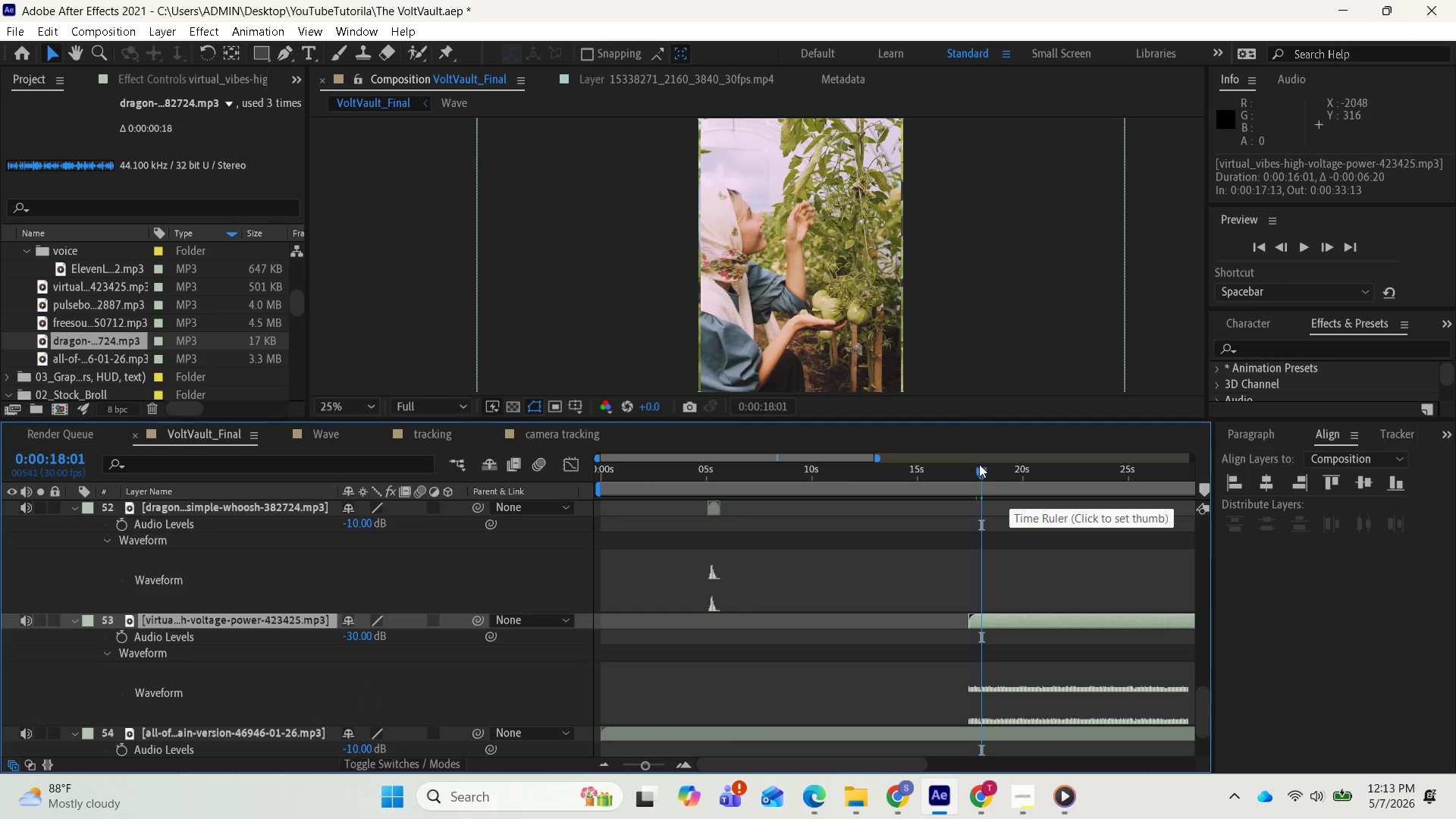 
scroll: coordinate [1068, 570], scroll_direction: up, amount: 7.0
 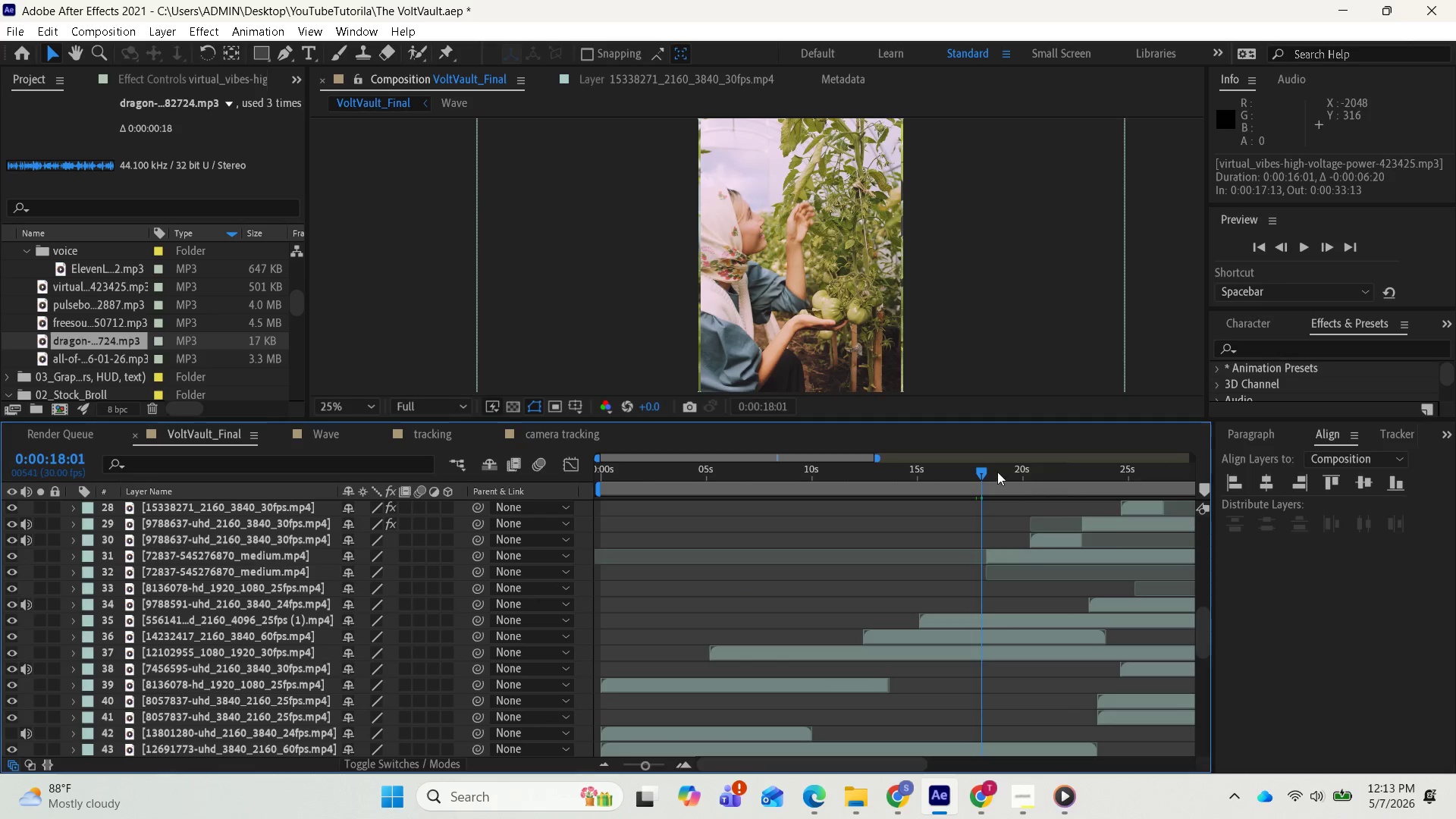 
left_click_drag(start_coordinate=[985, 472], to_coordinate=[989, 473])
 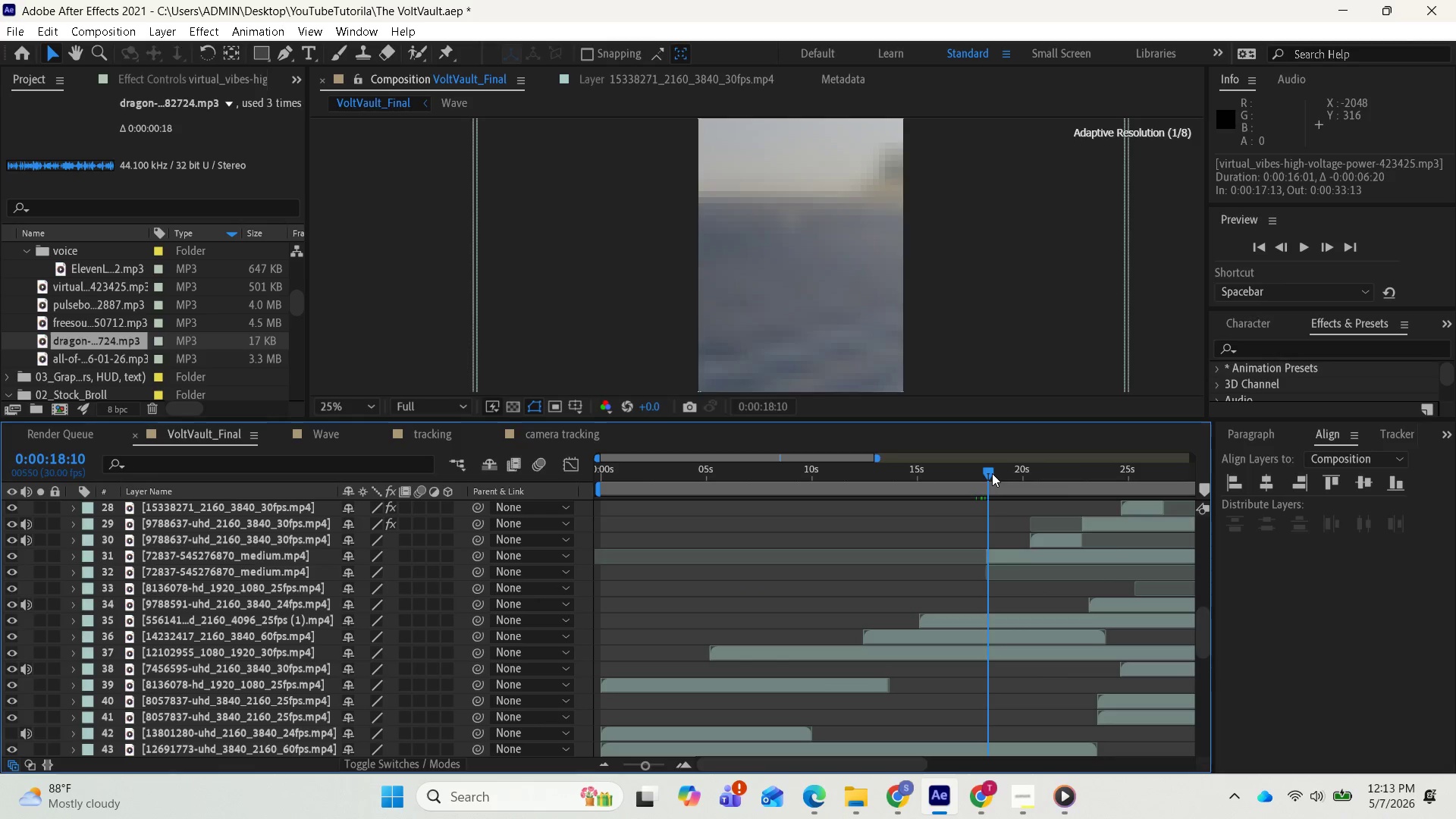 
scroll: coordinate [1073, 601], scroll_direction: down, amount: 8.0
 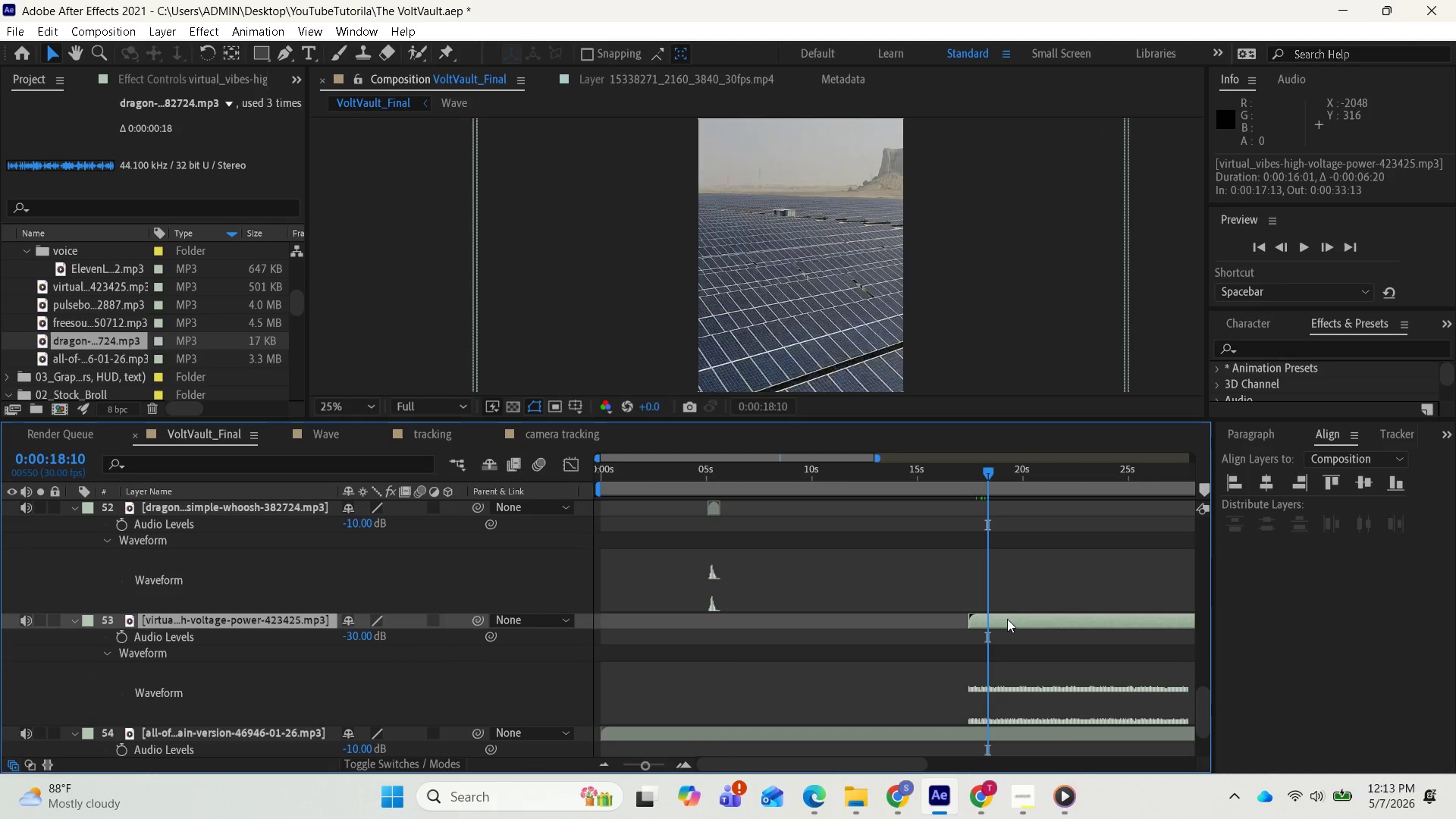 
left_click_drag(start_coordinate=[1007, 620], to_coordinate=[1026, 619])
 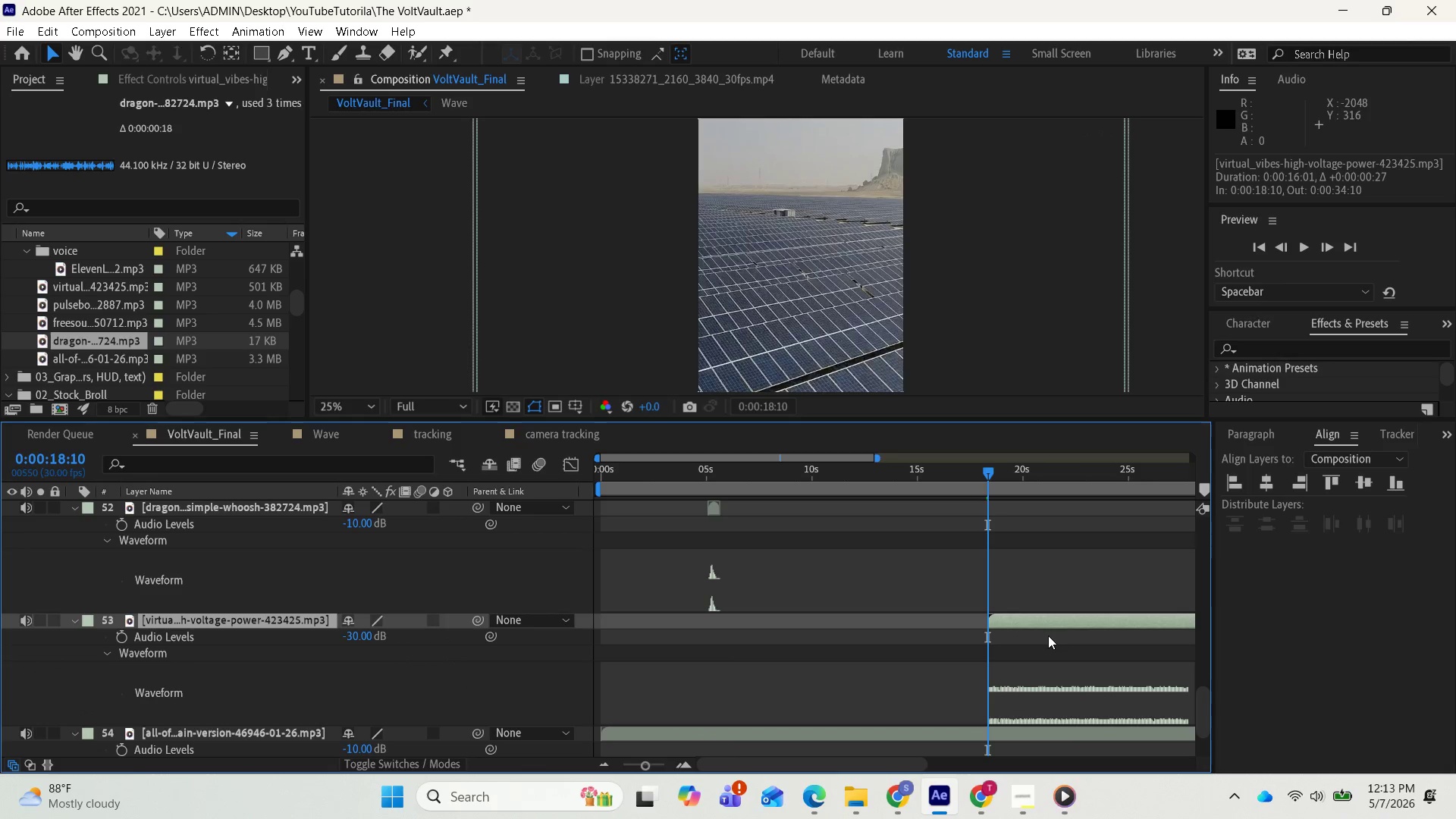 
key(Space)
 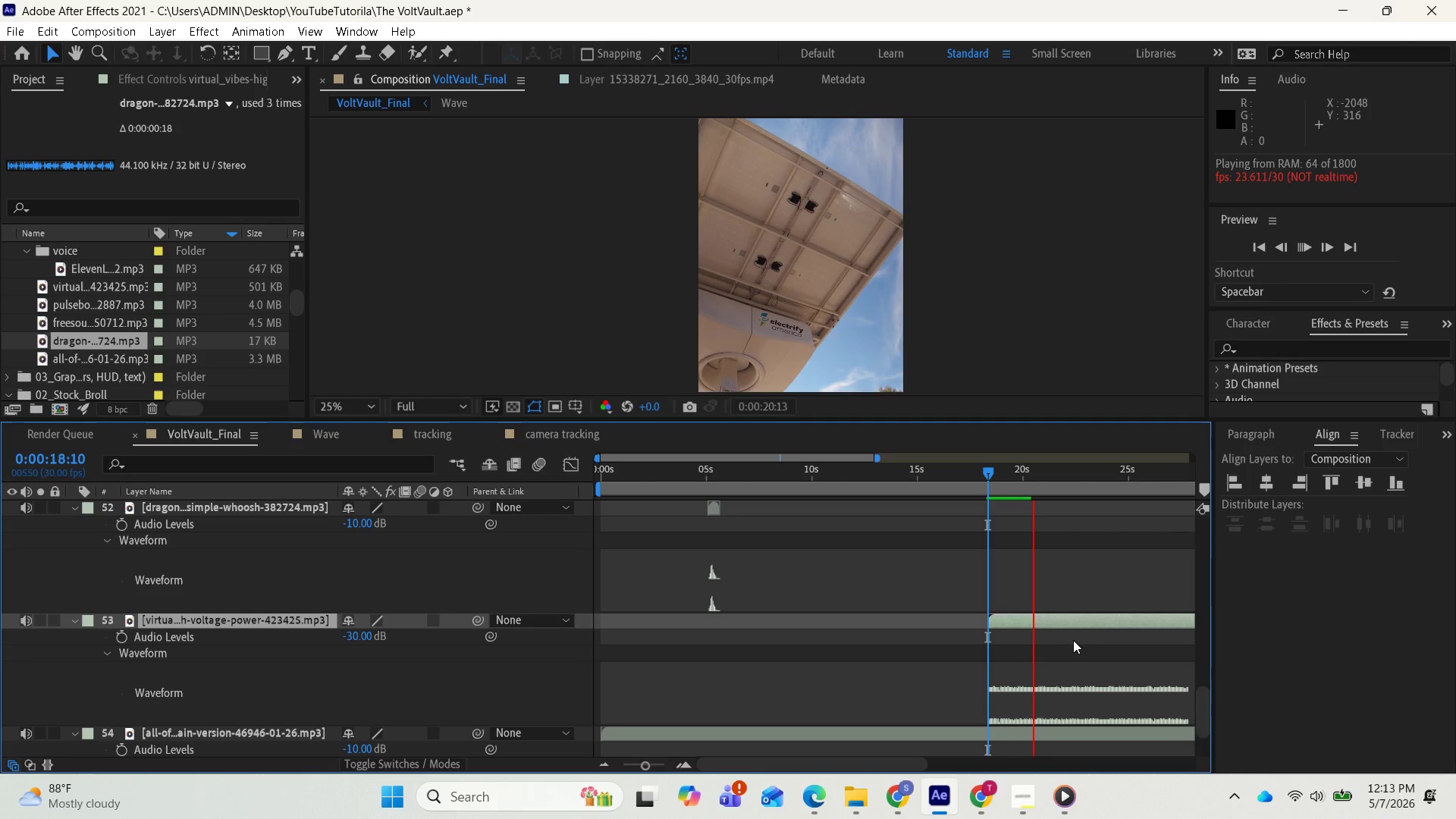 
wait(5.58)
 